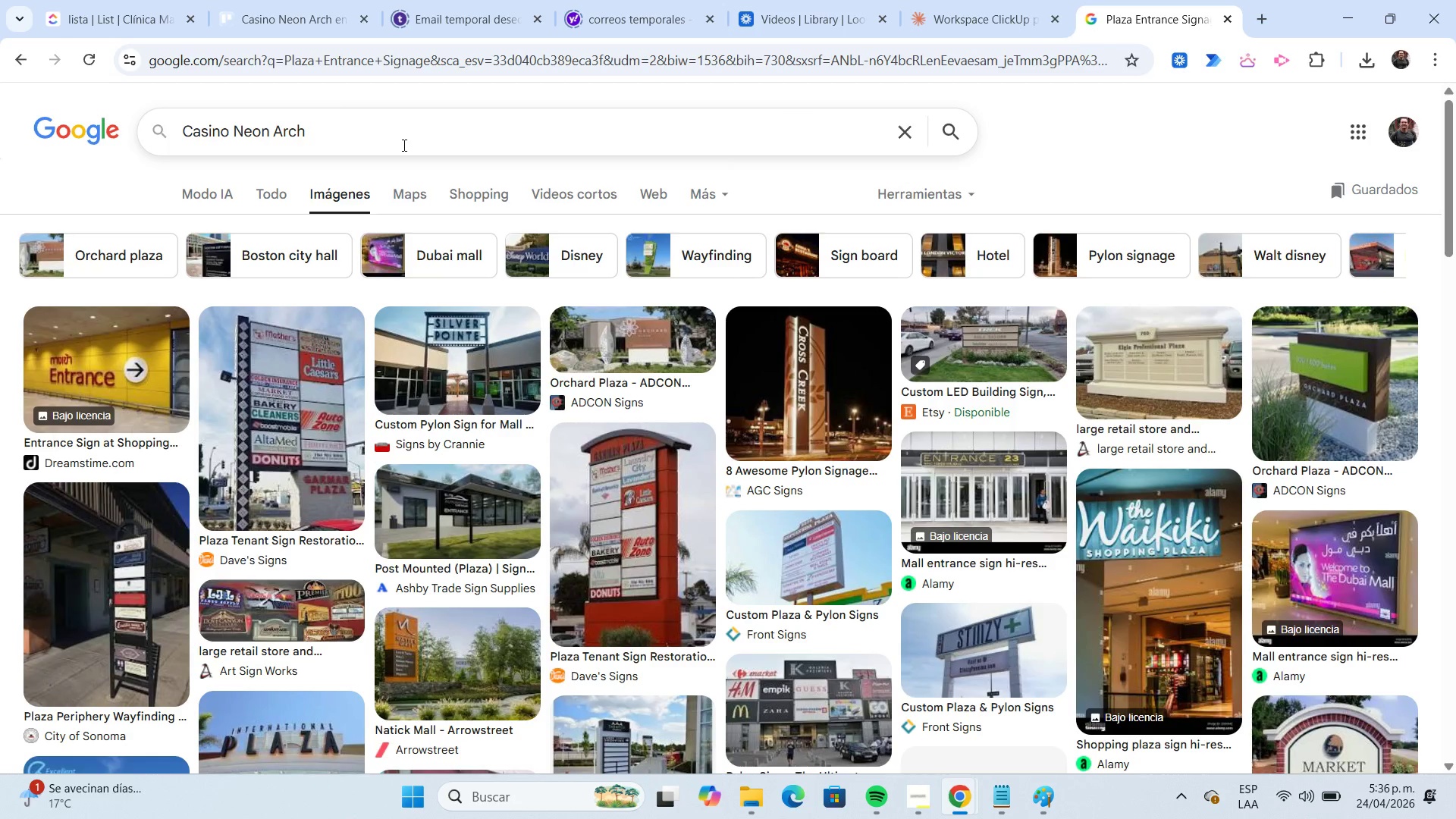 
key(Enter)
 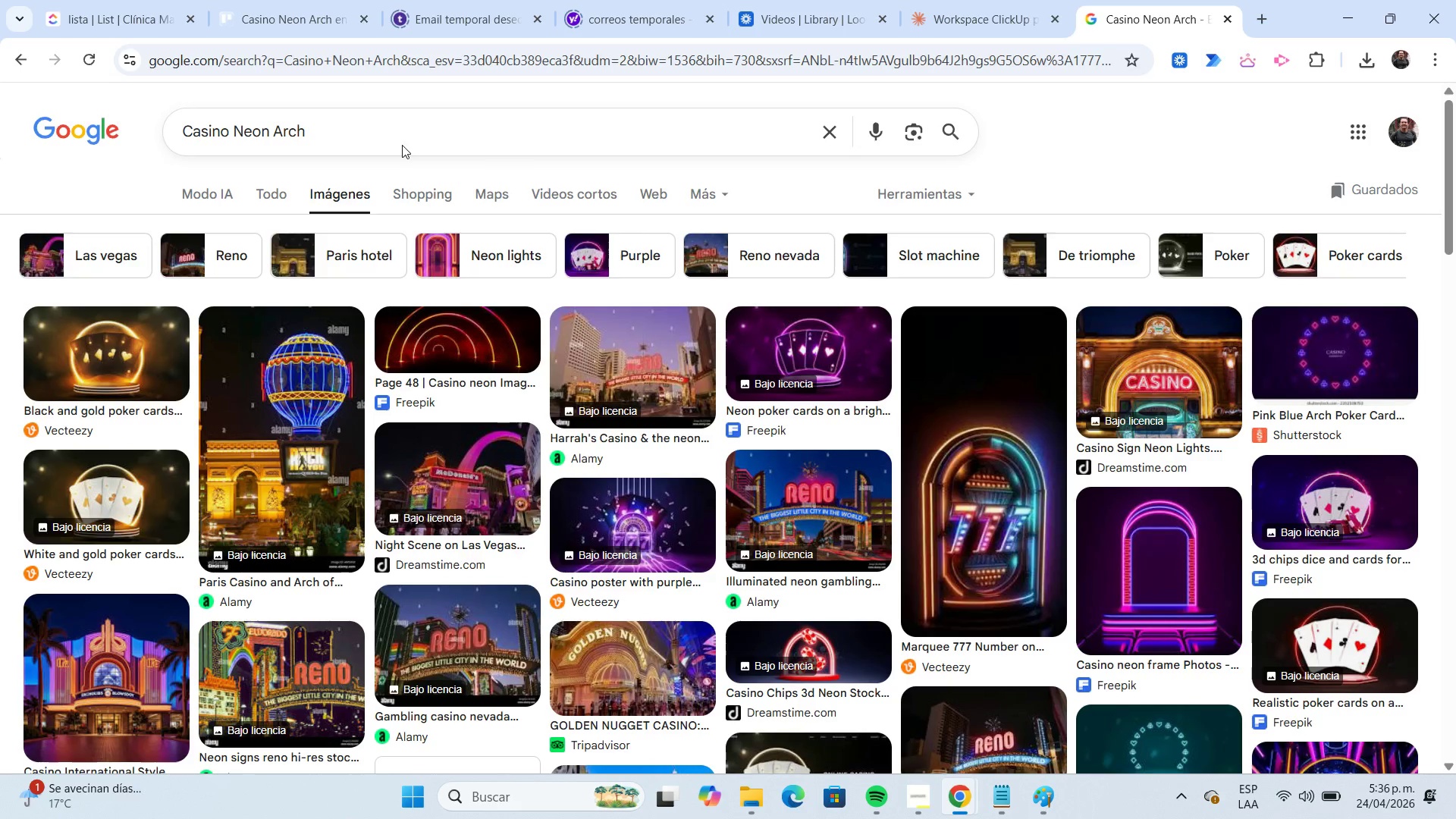 
right_click([280, 366])
 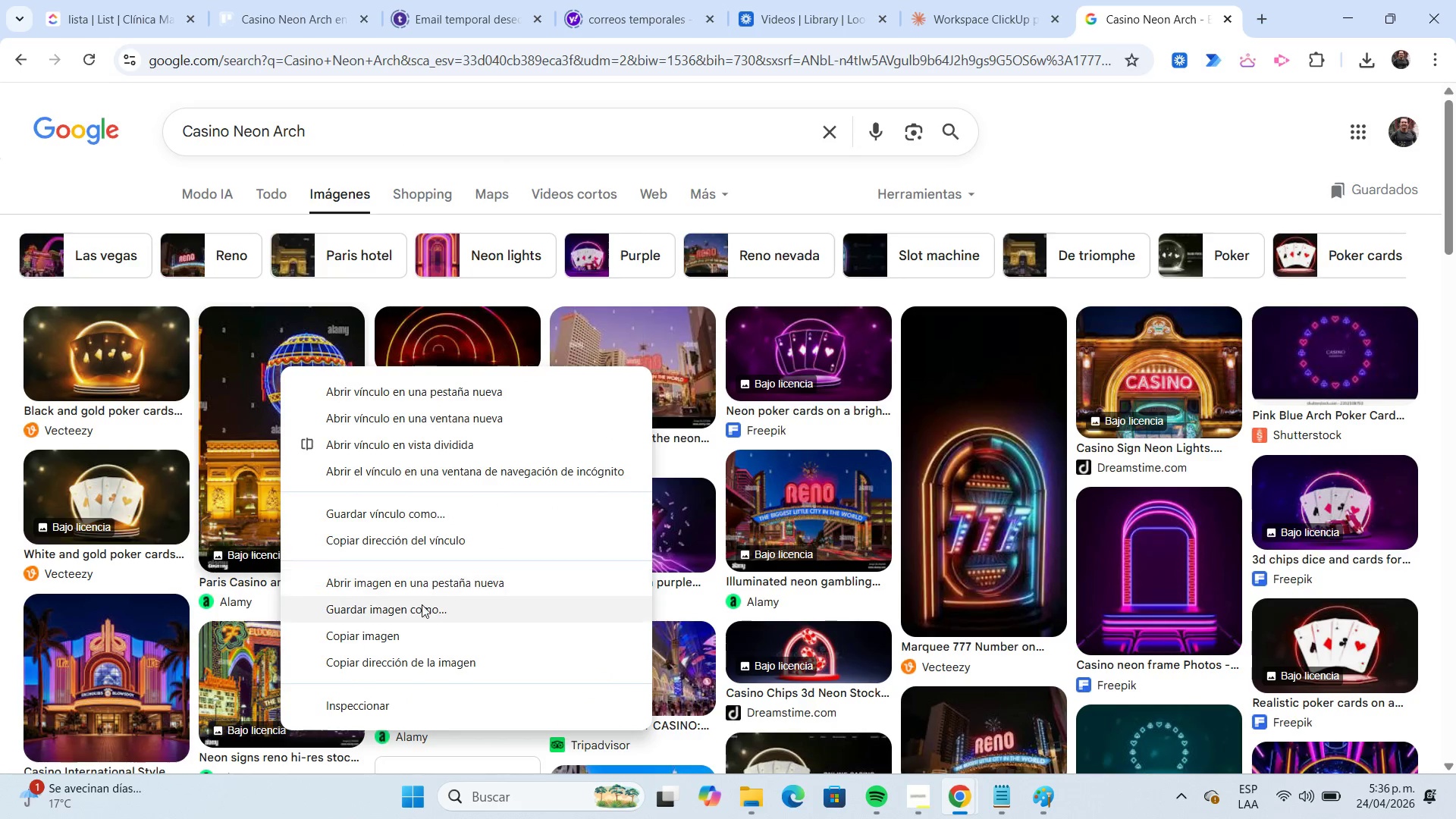 
left_click([422, 607])
 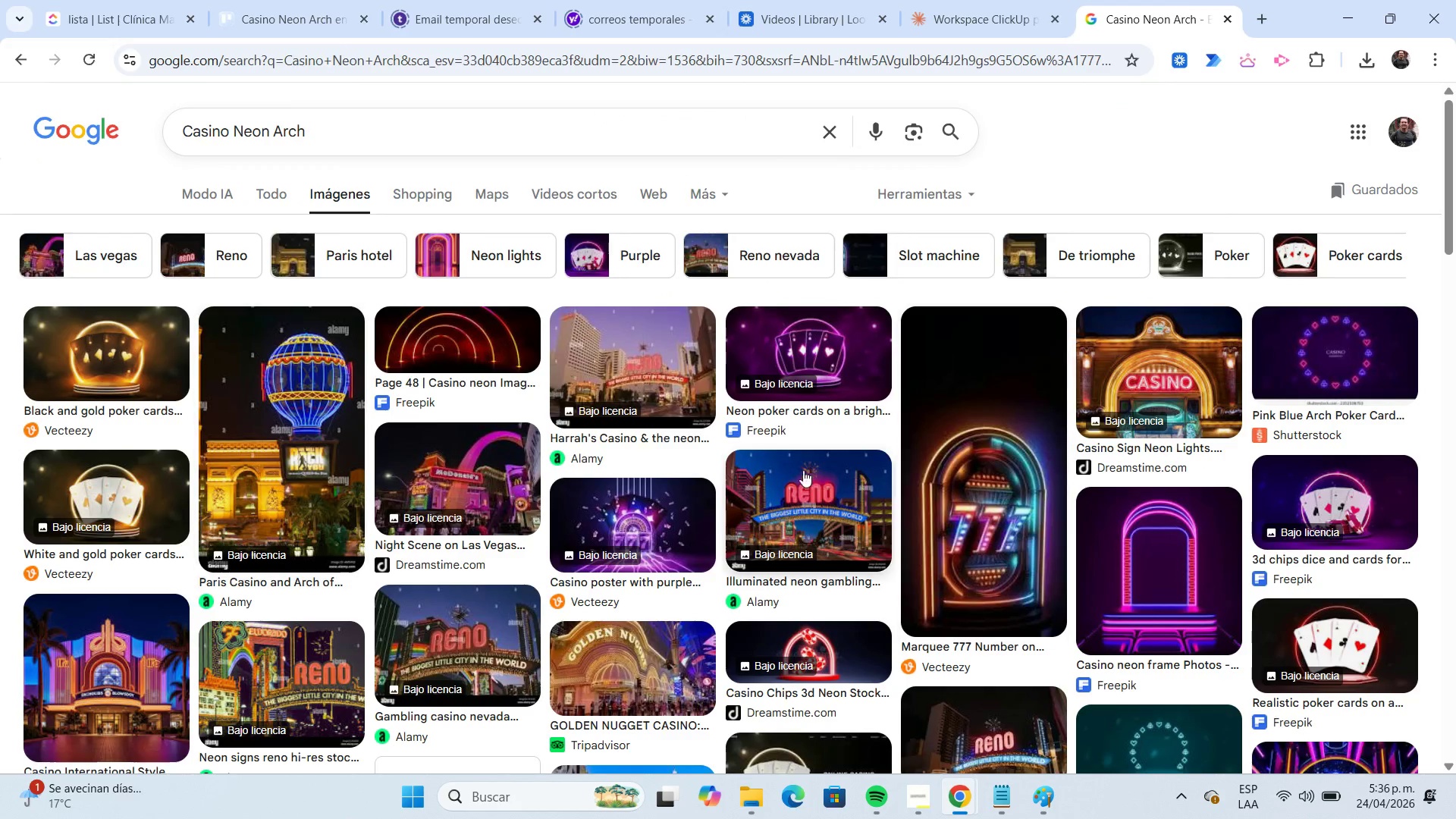 
right_click([129, 652])
 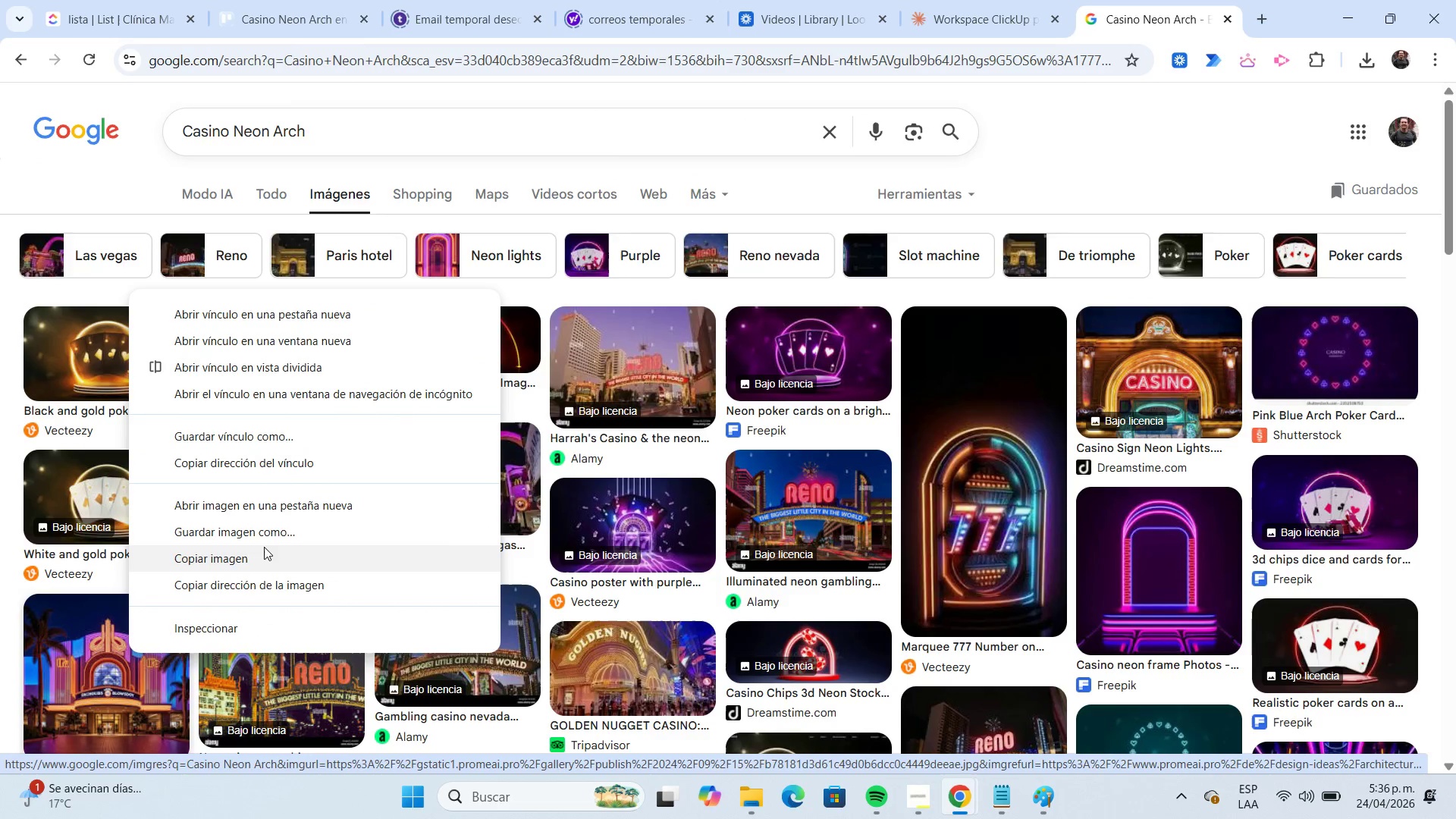 
left_click([266, 541])
 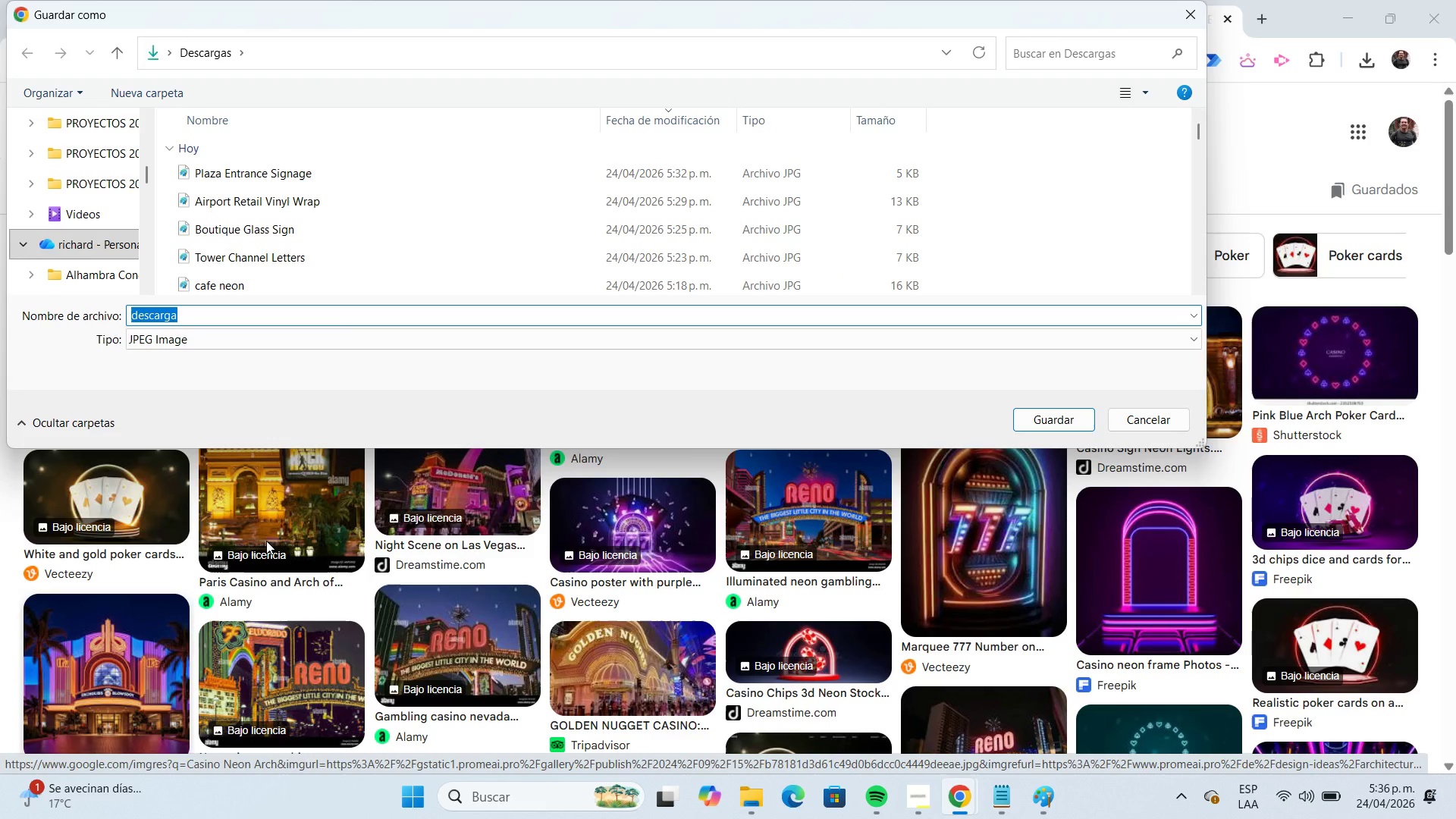 
key(Control+V)
 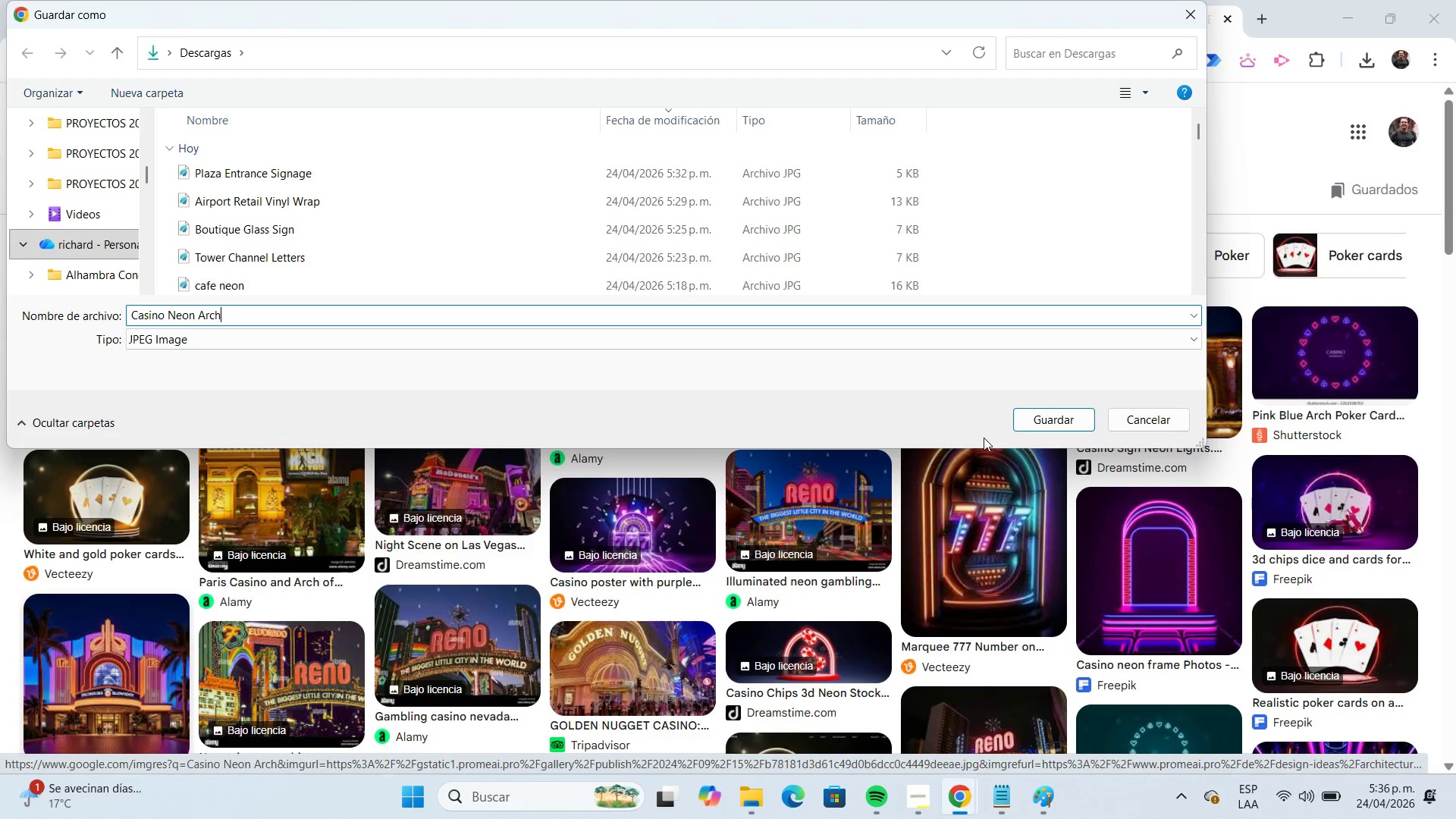 
left_click([1032, 416])
 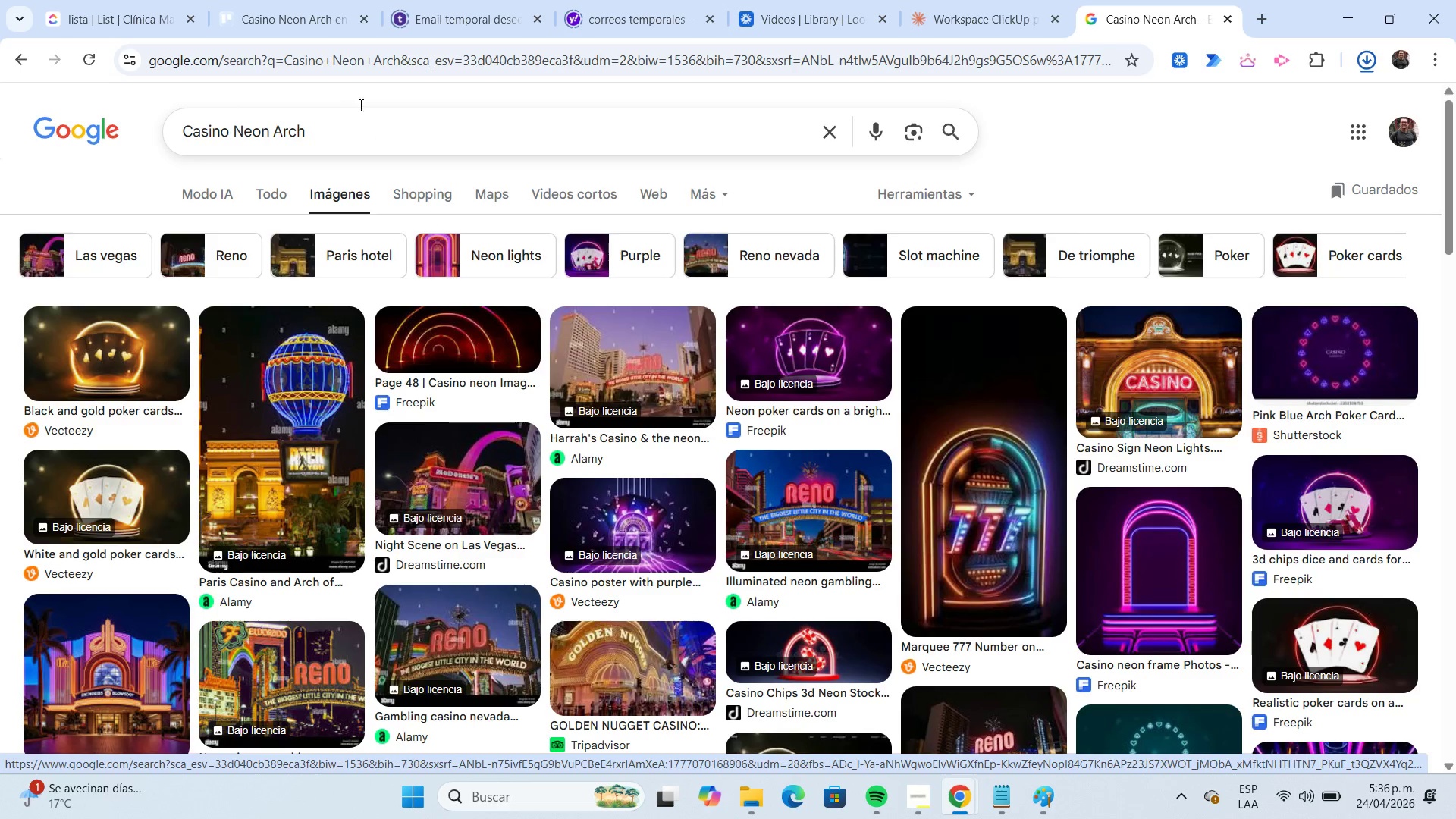 
left_click([312, 36])
 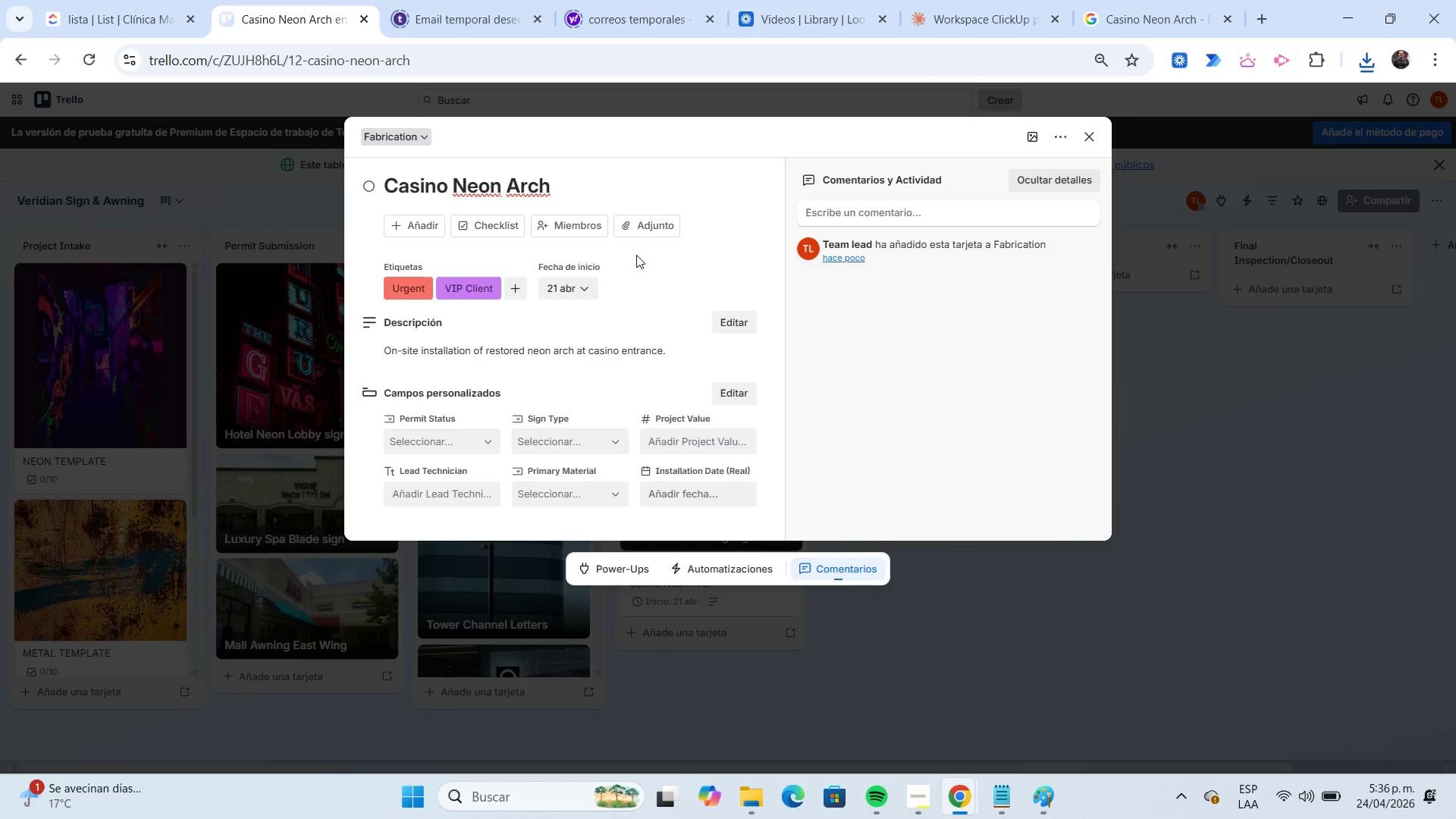 
left_click([645, 230])
 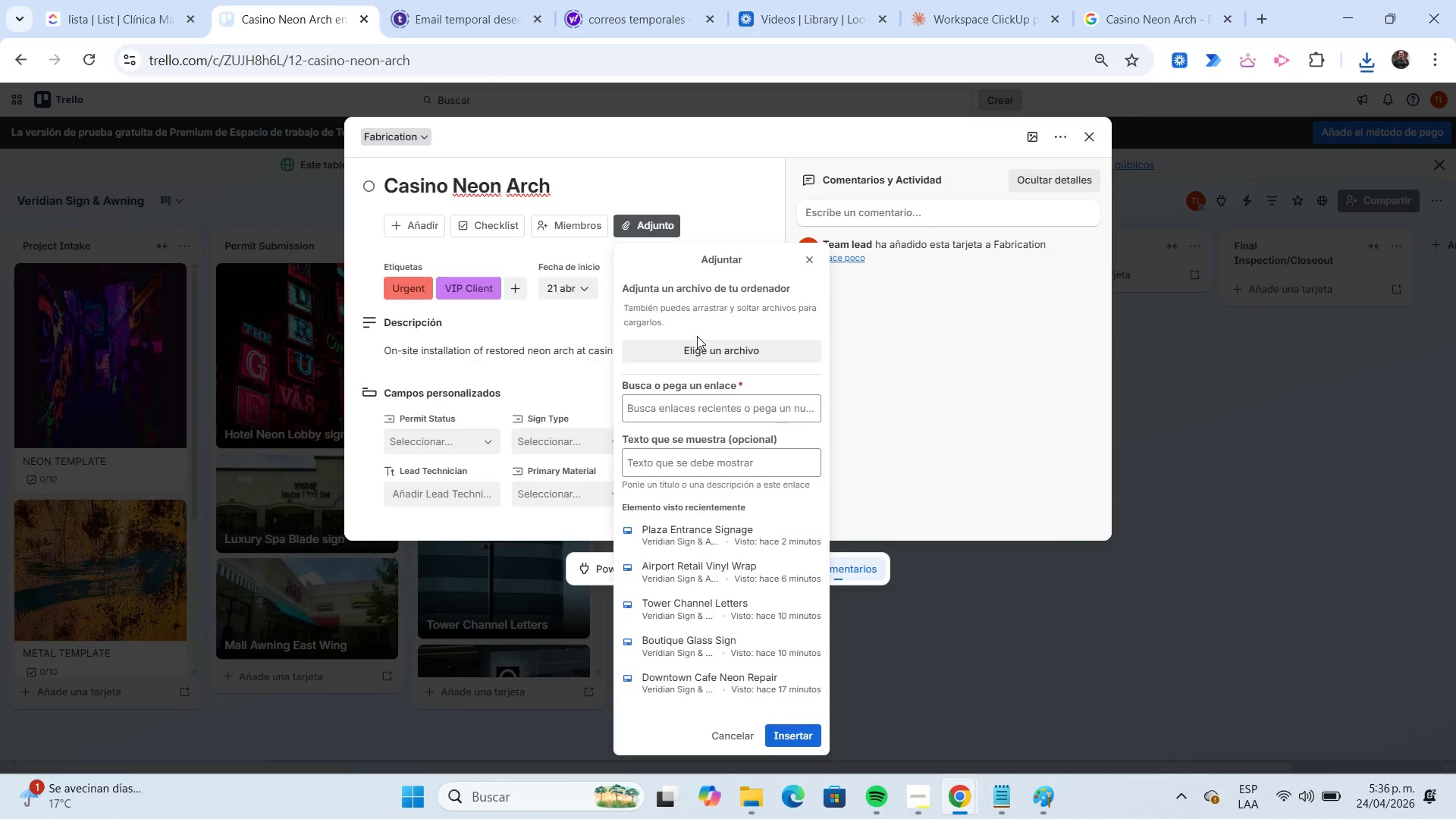 
left_click([698, 339])
 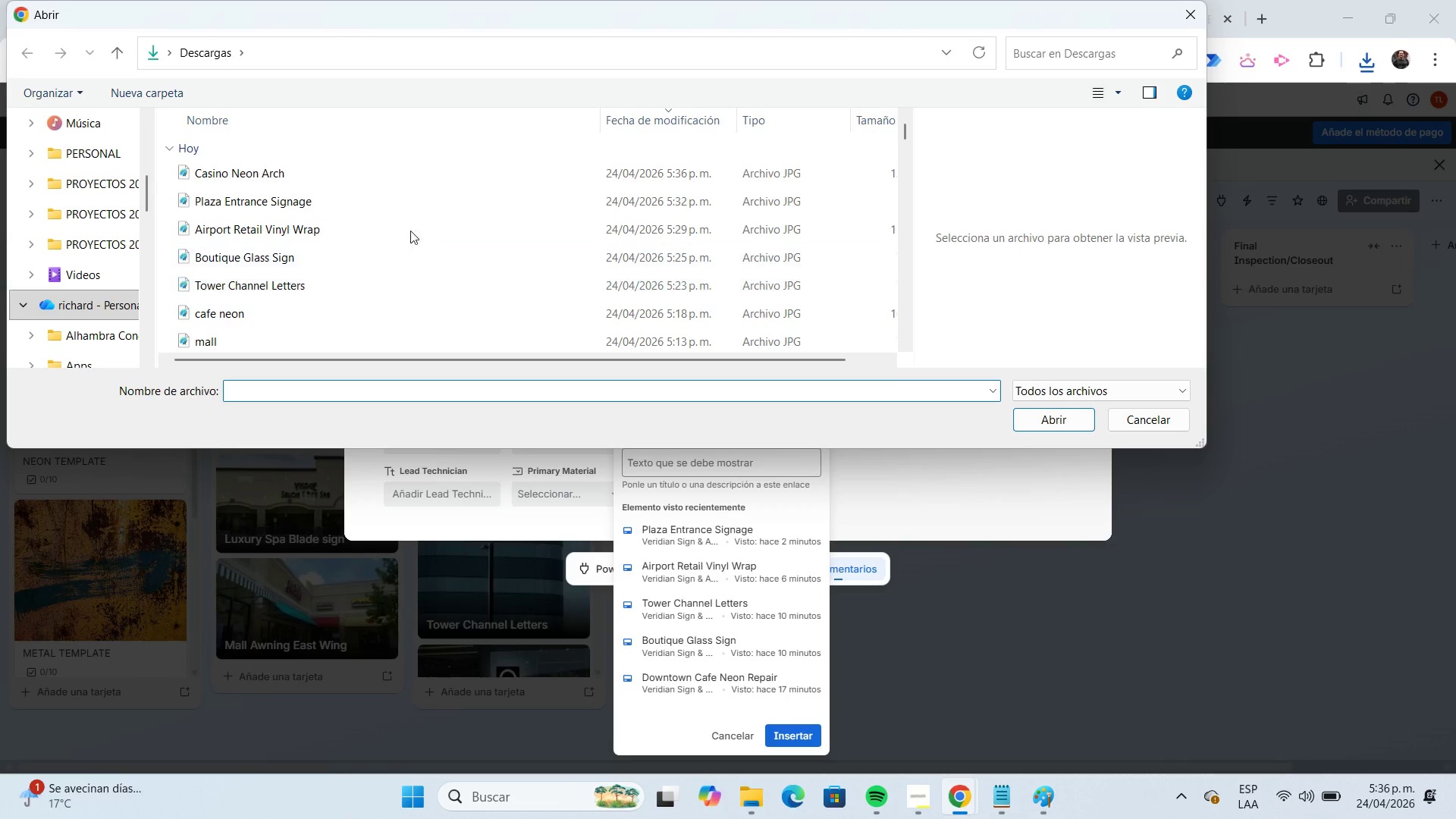 
left_click([353, 179])
 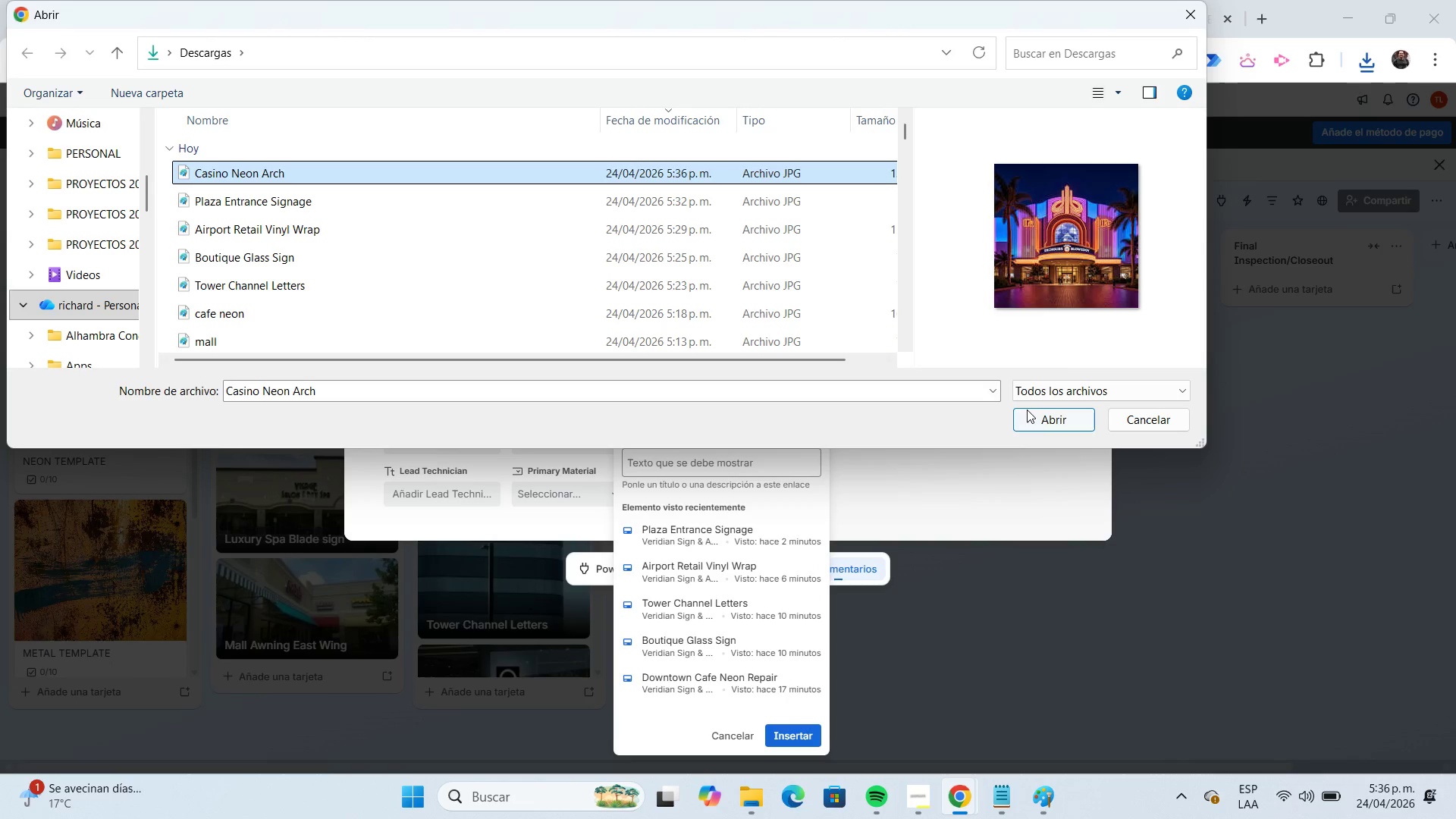 
left_click([1028, 410])
 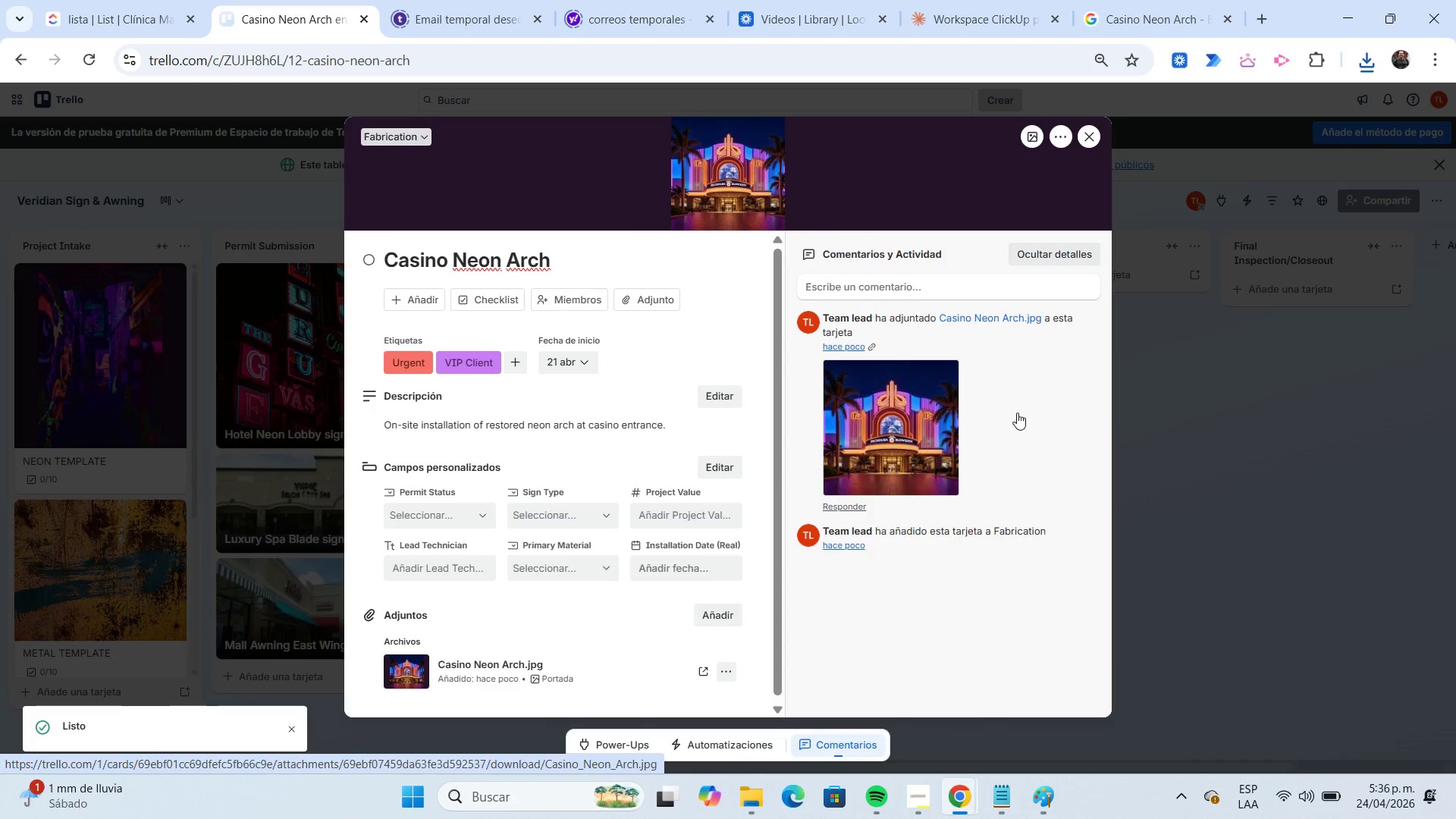 
left_click([469, 511])
 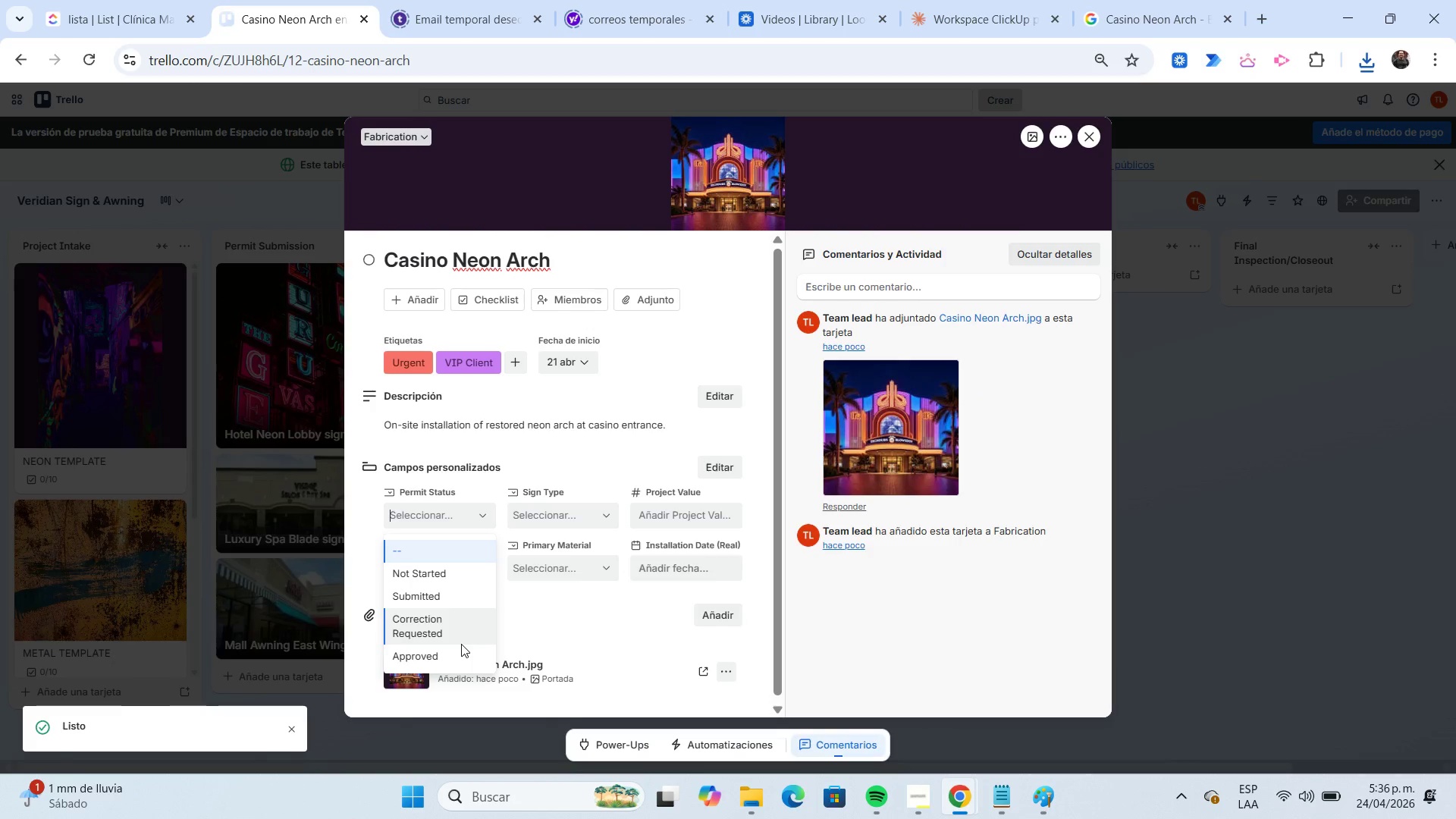 
left_click([462, 648])
 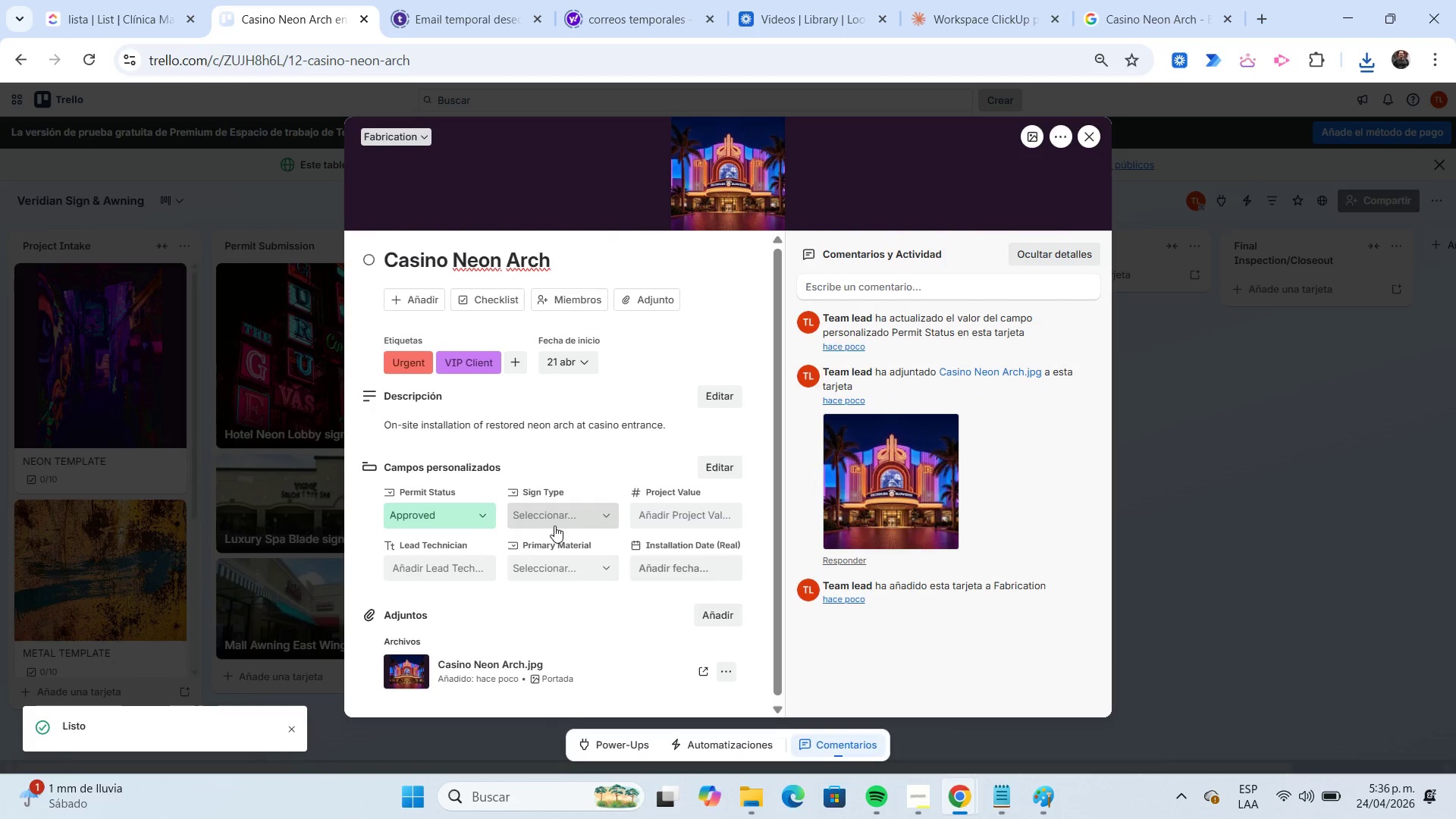 
left_click([554, 518])
 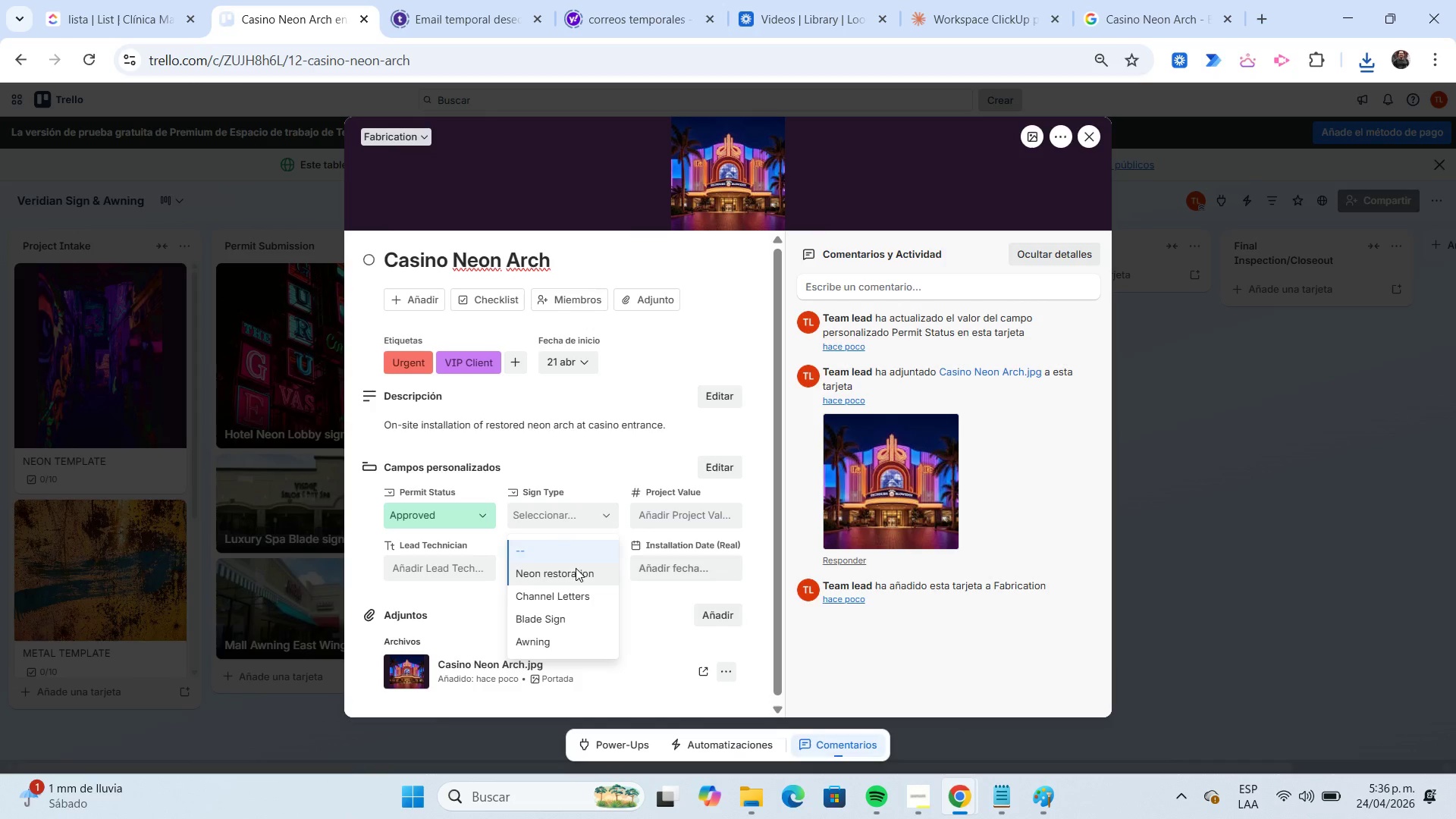 
left_click([576, 568])
 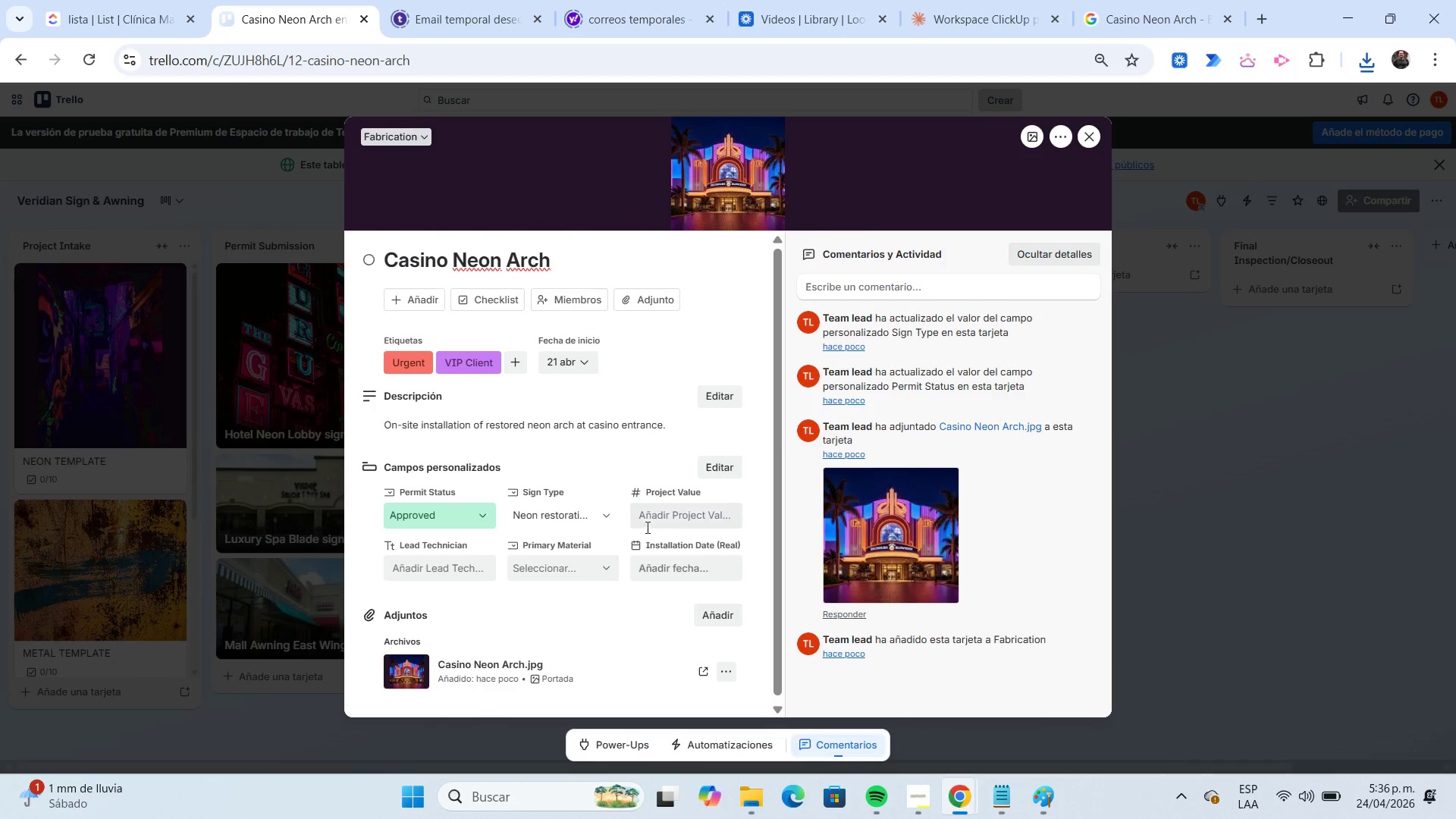 
left_click([649, 521])
 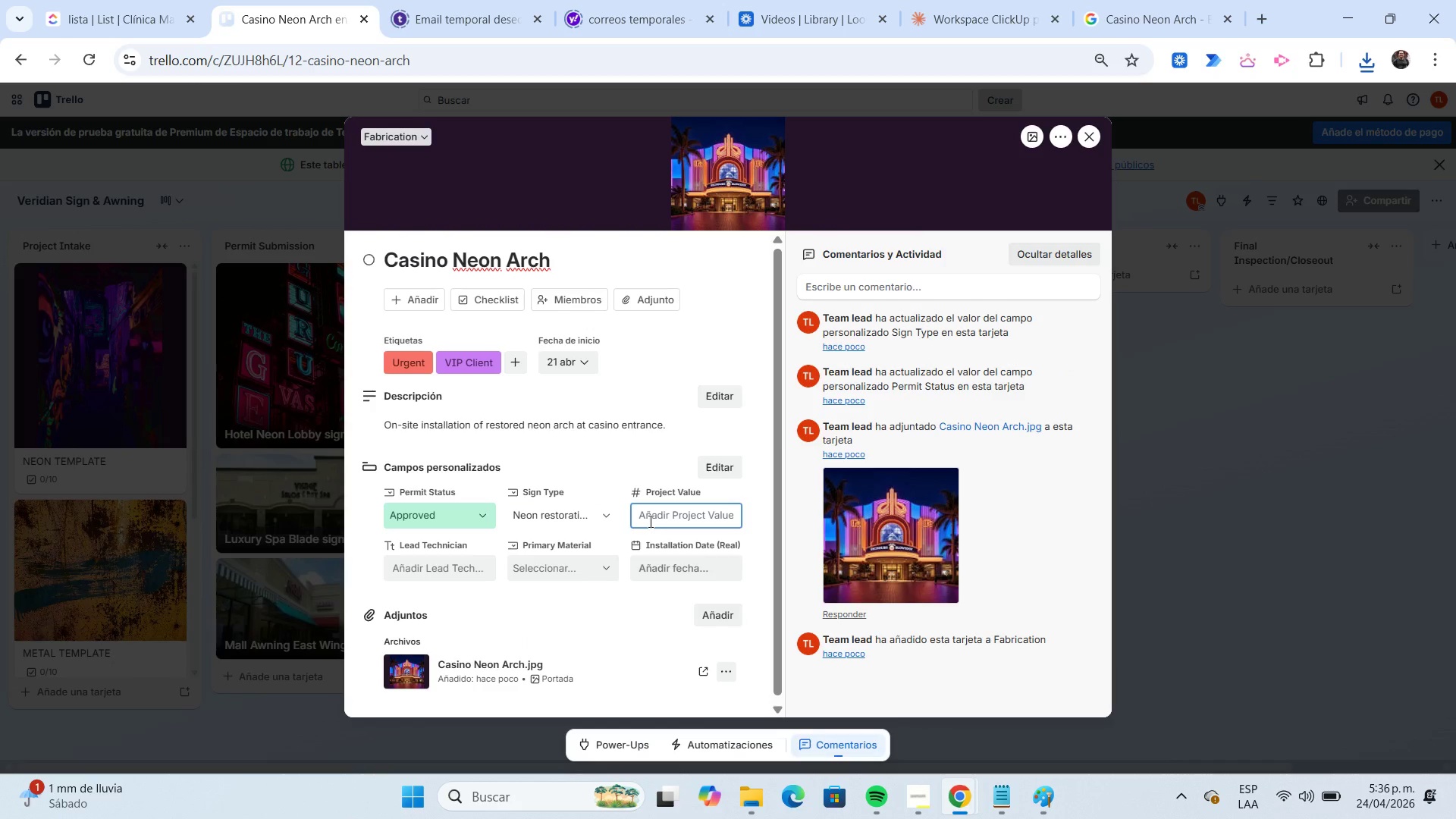 
key(Numpad6)
 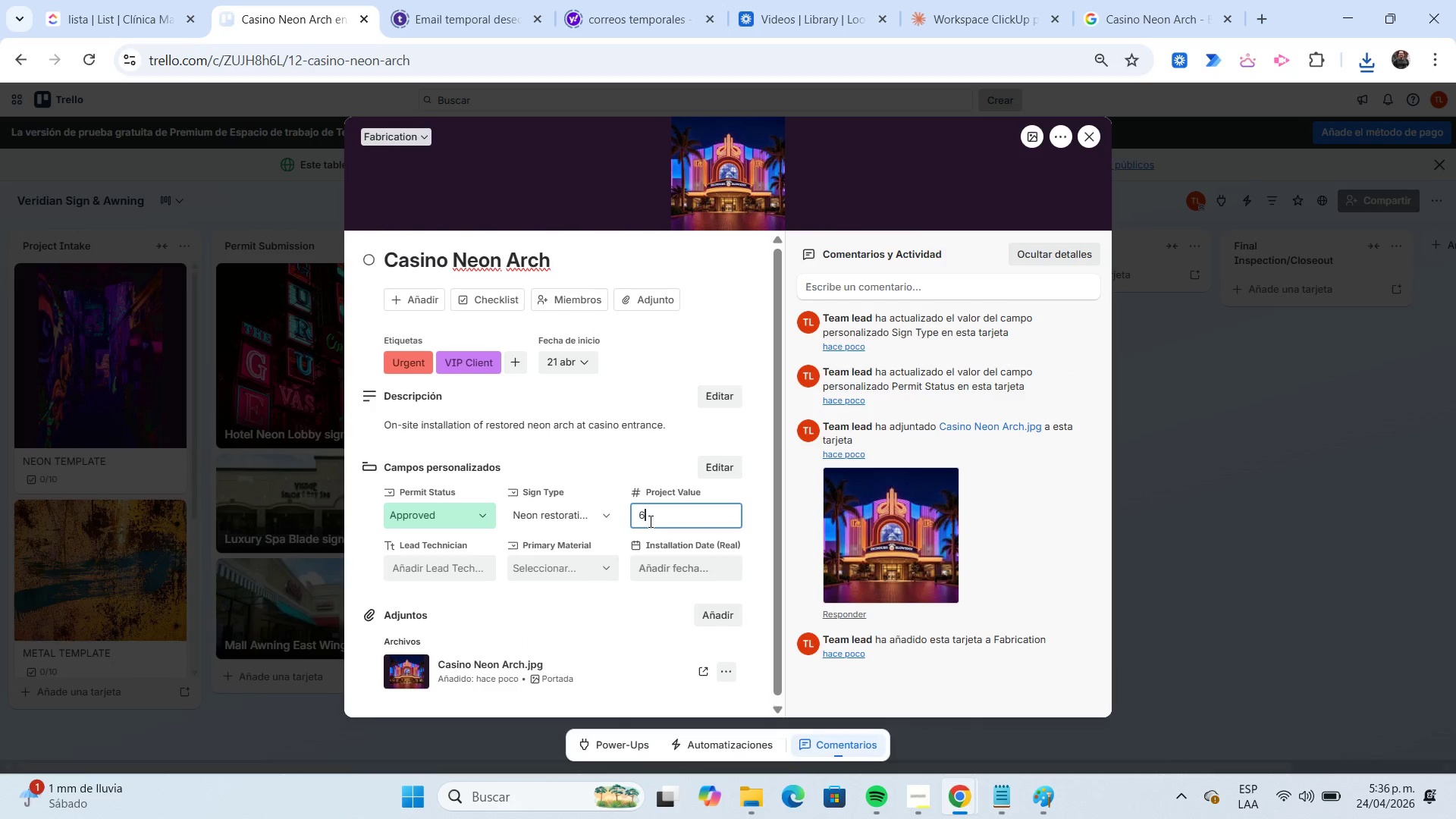 
key(Numpad9)
 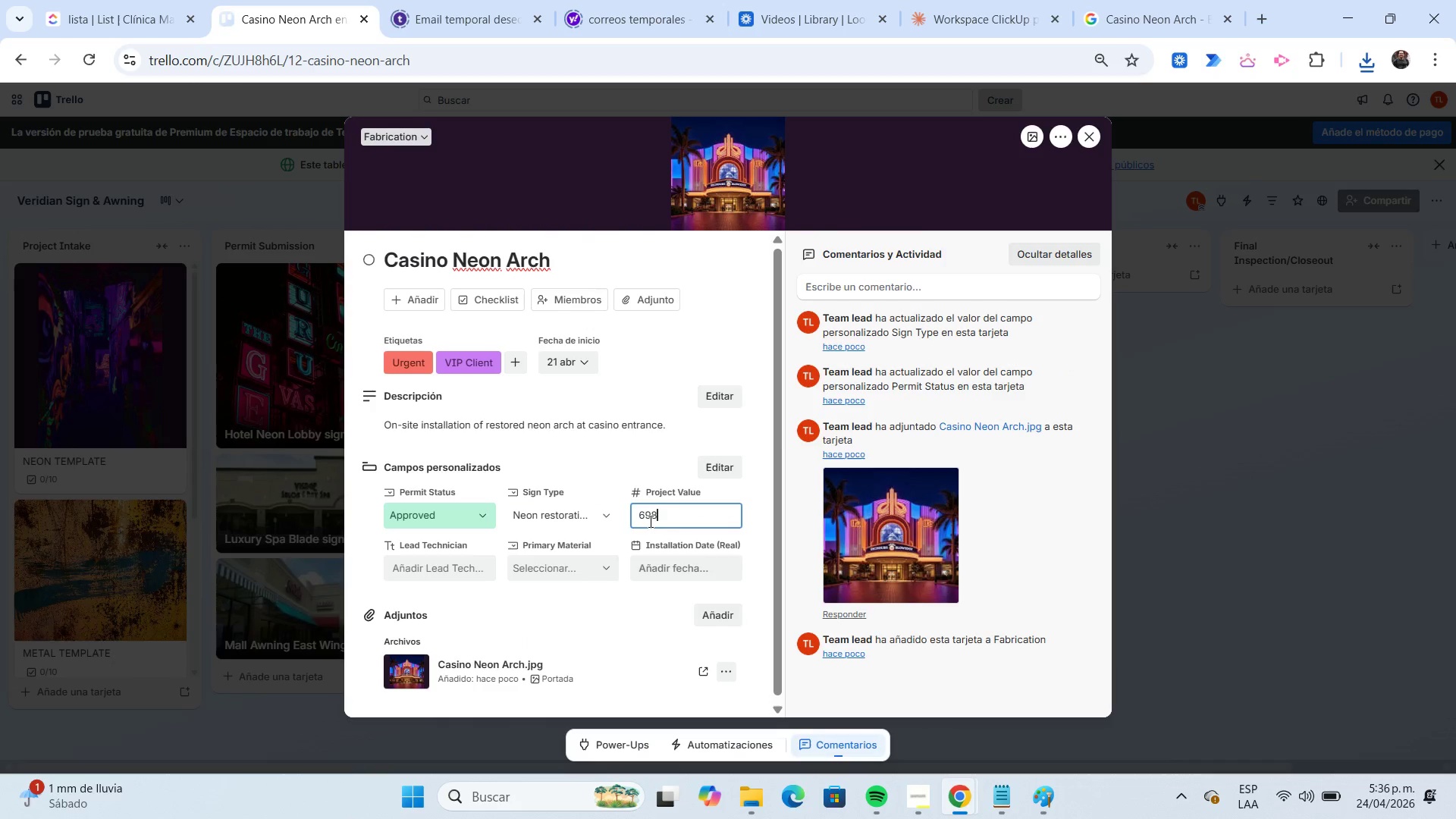 
key(Numpad8)
 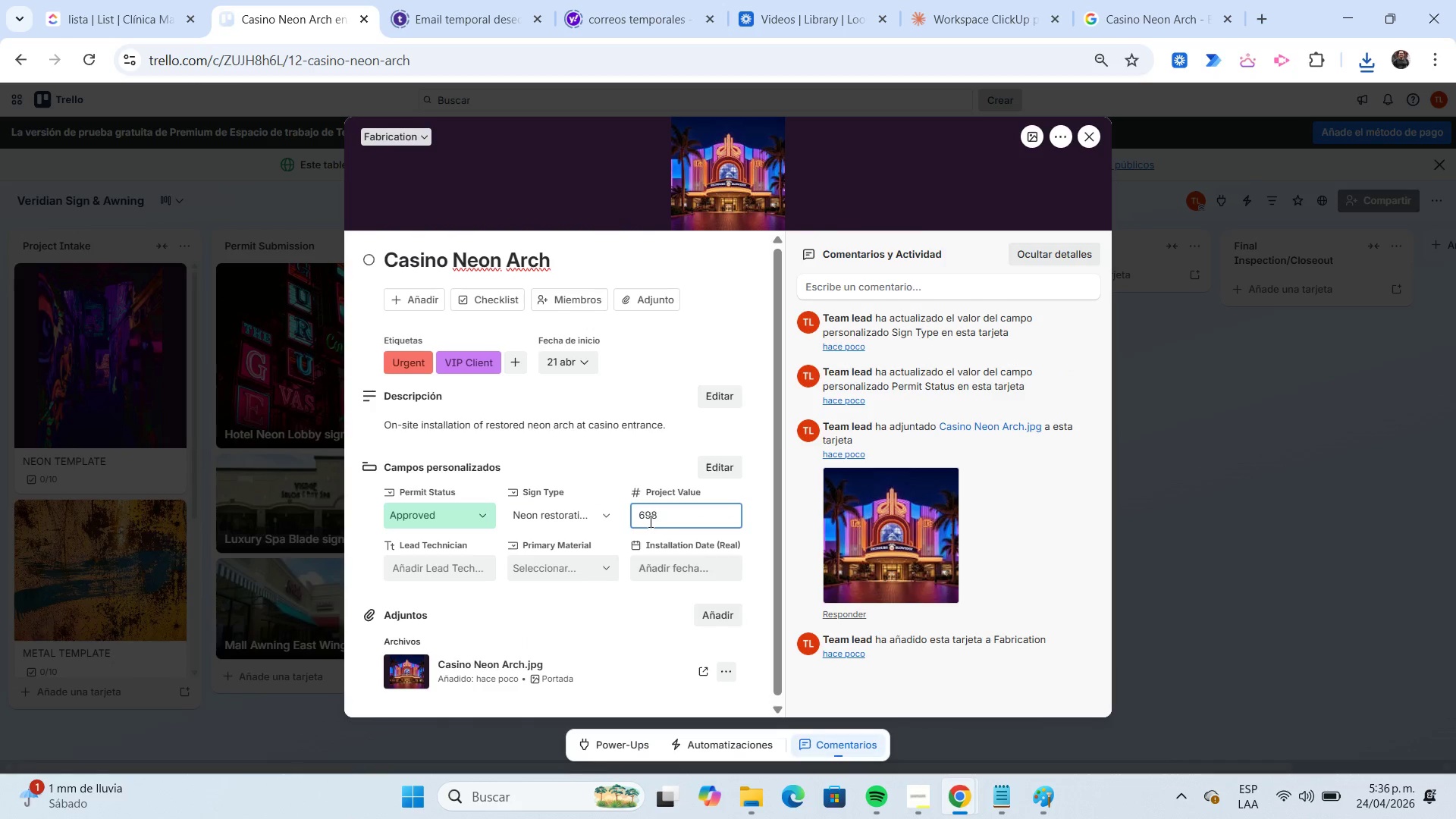 
key(Numpad5)
 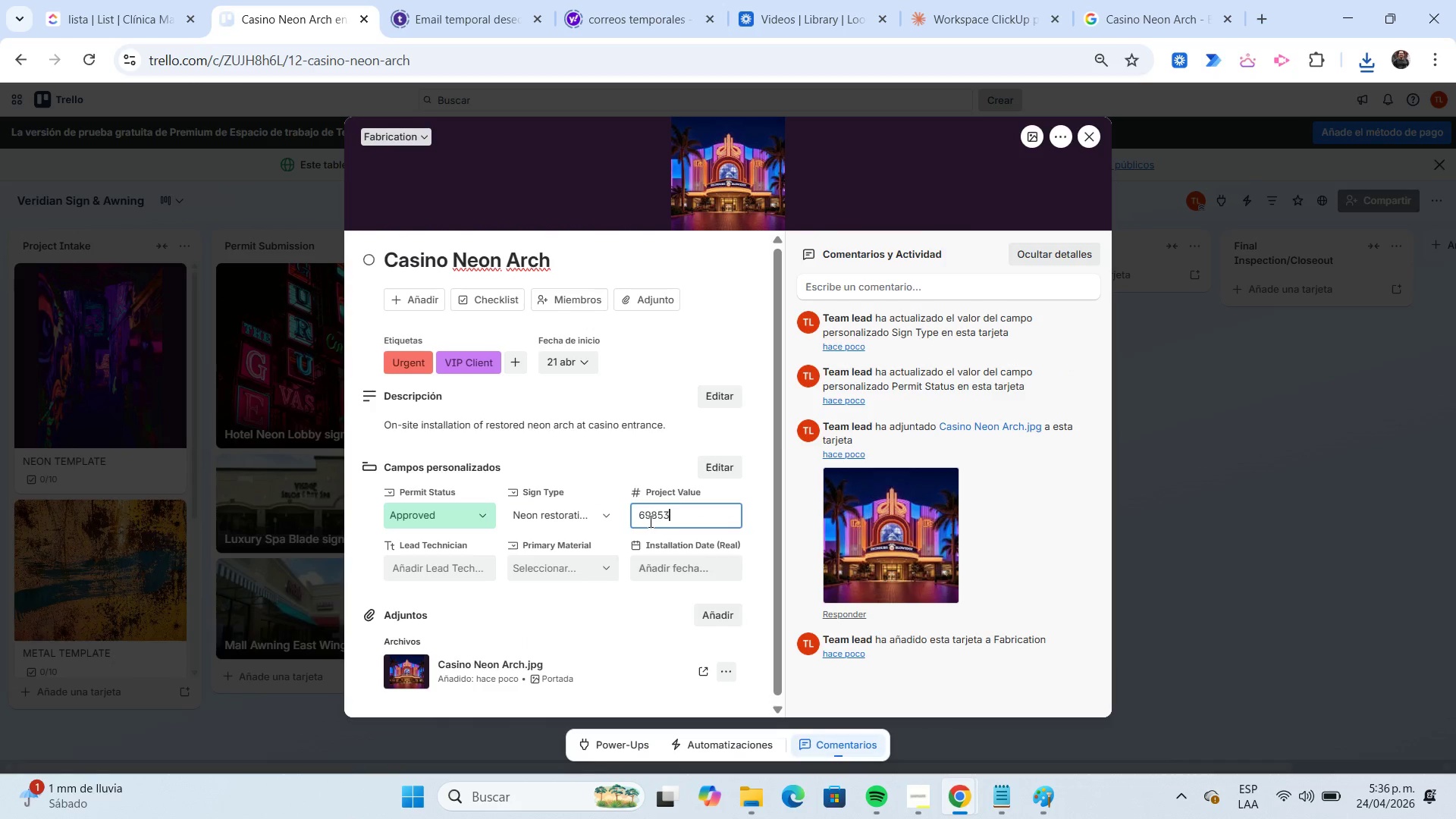 
key(Numpad3)
 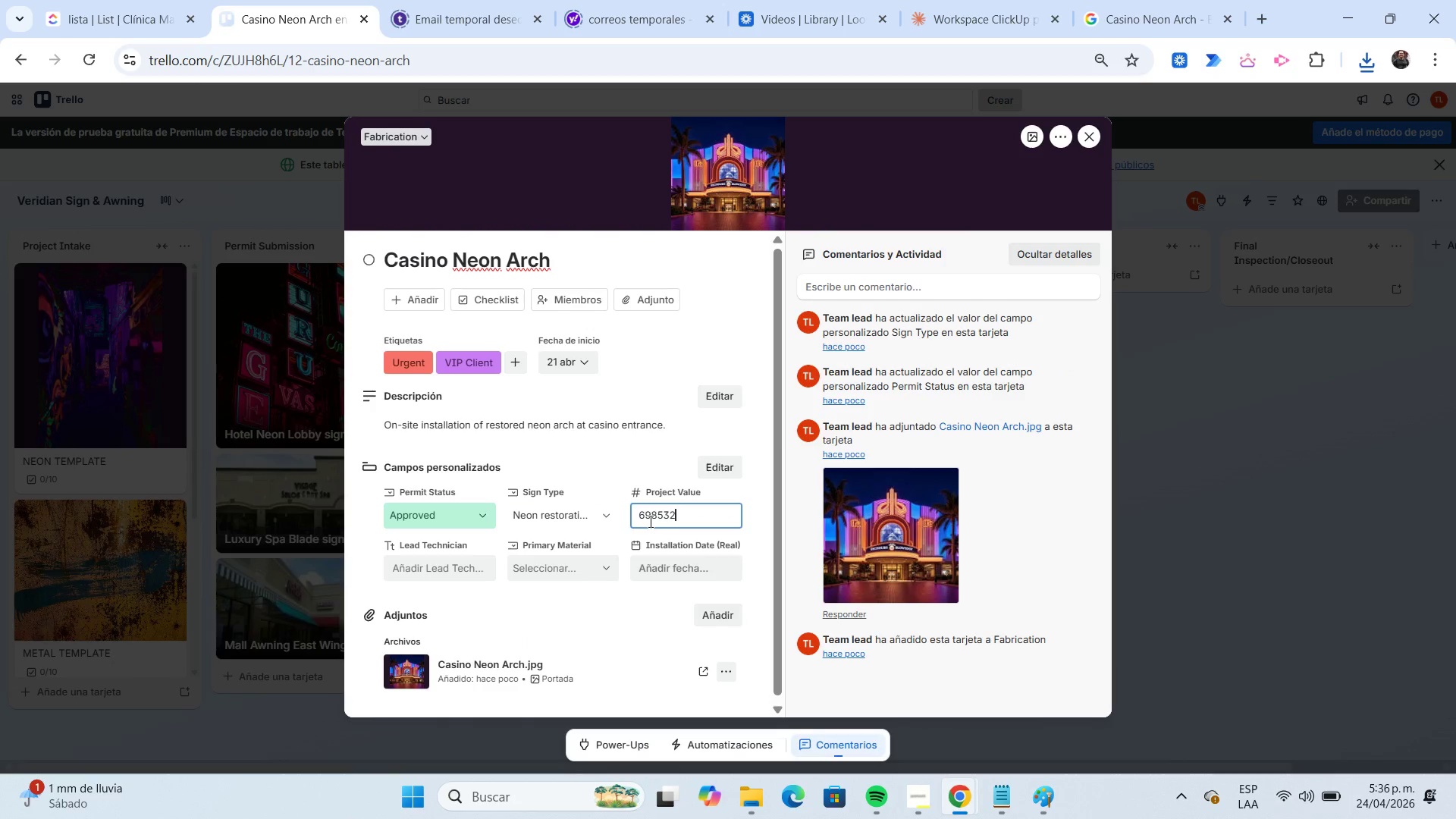 
key(Numpad2)
 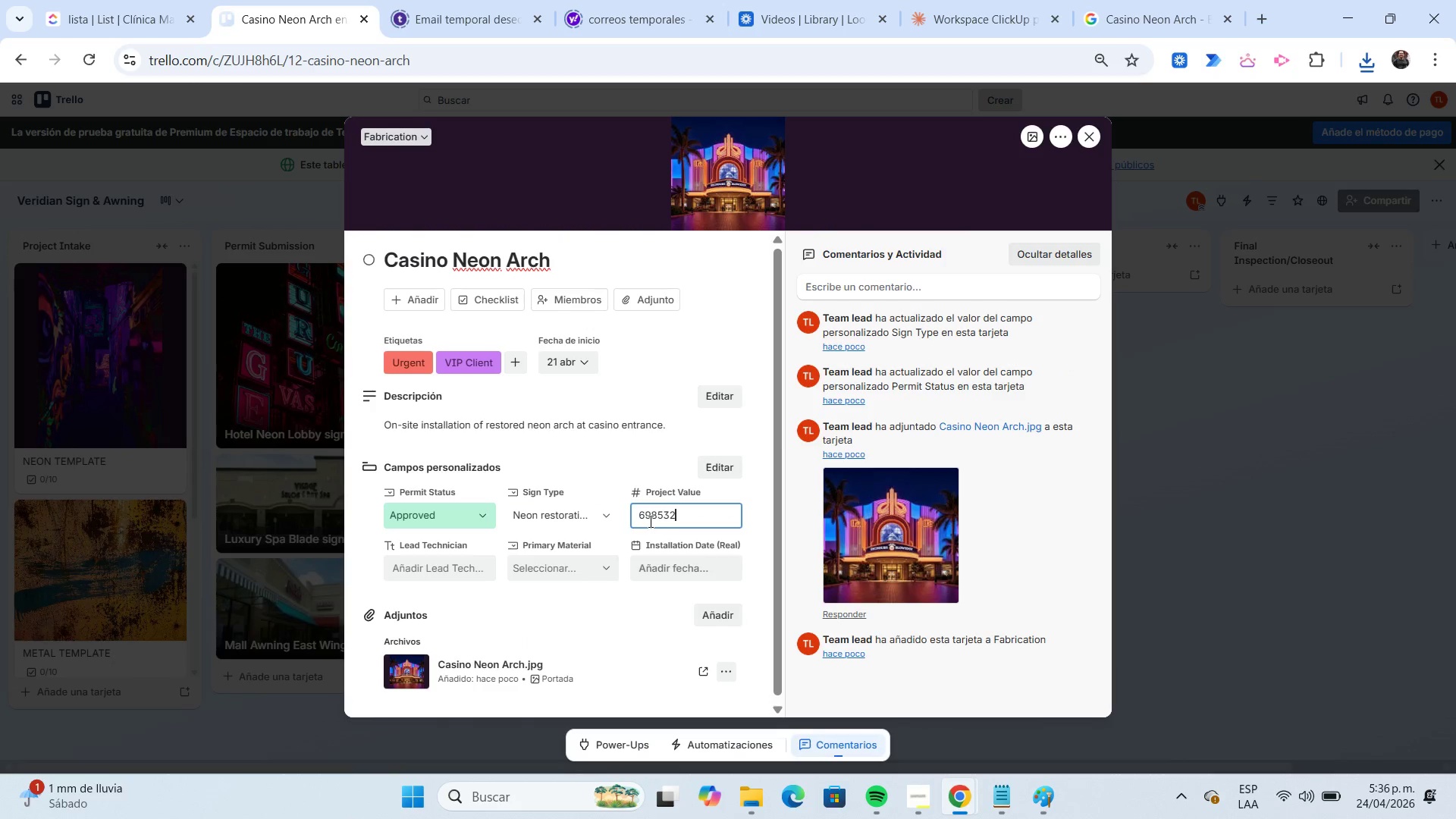 
key(Numpad6)
 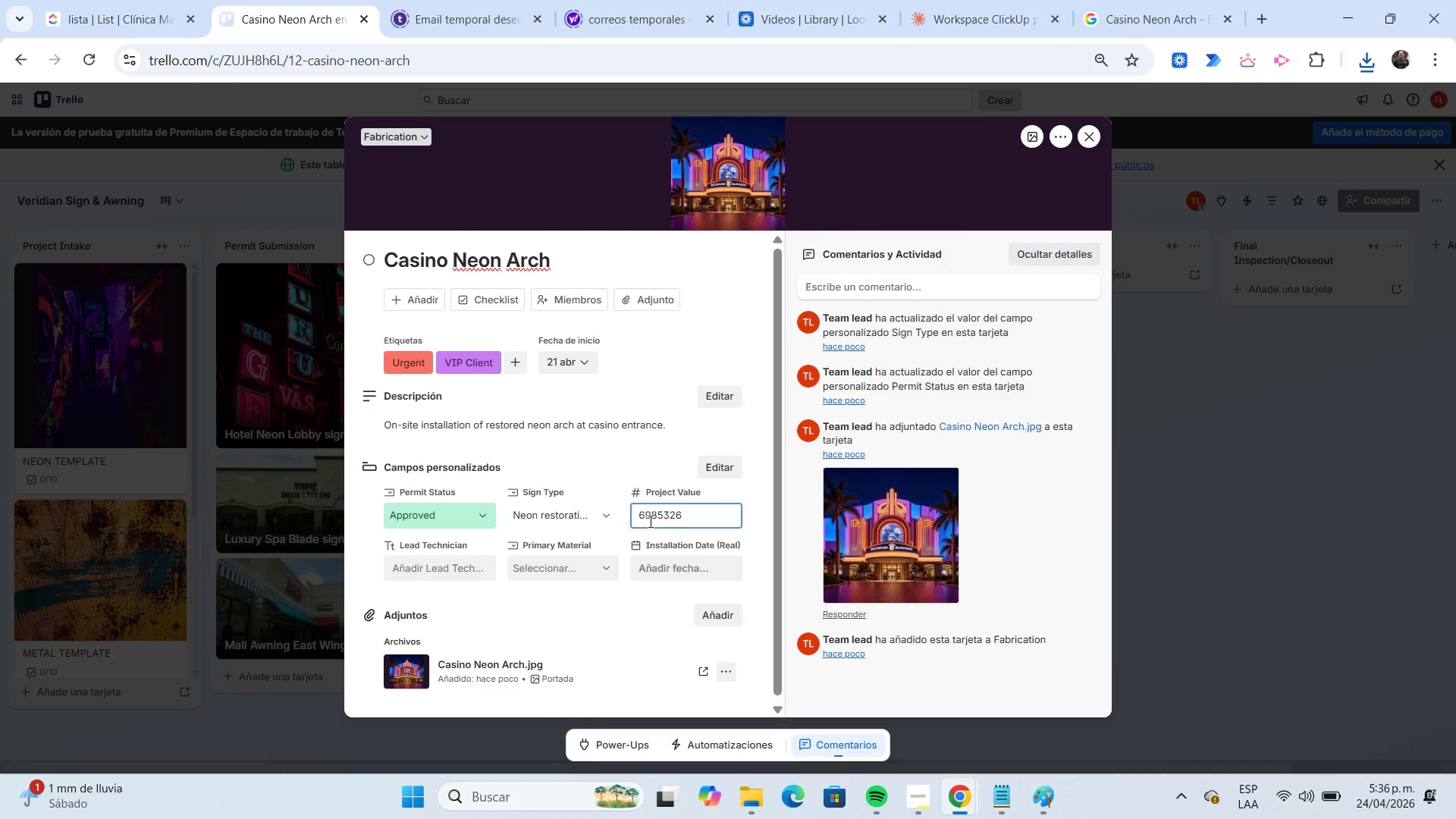 
key(Numpad0)
 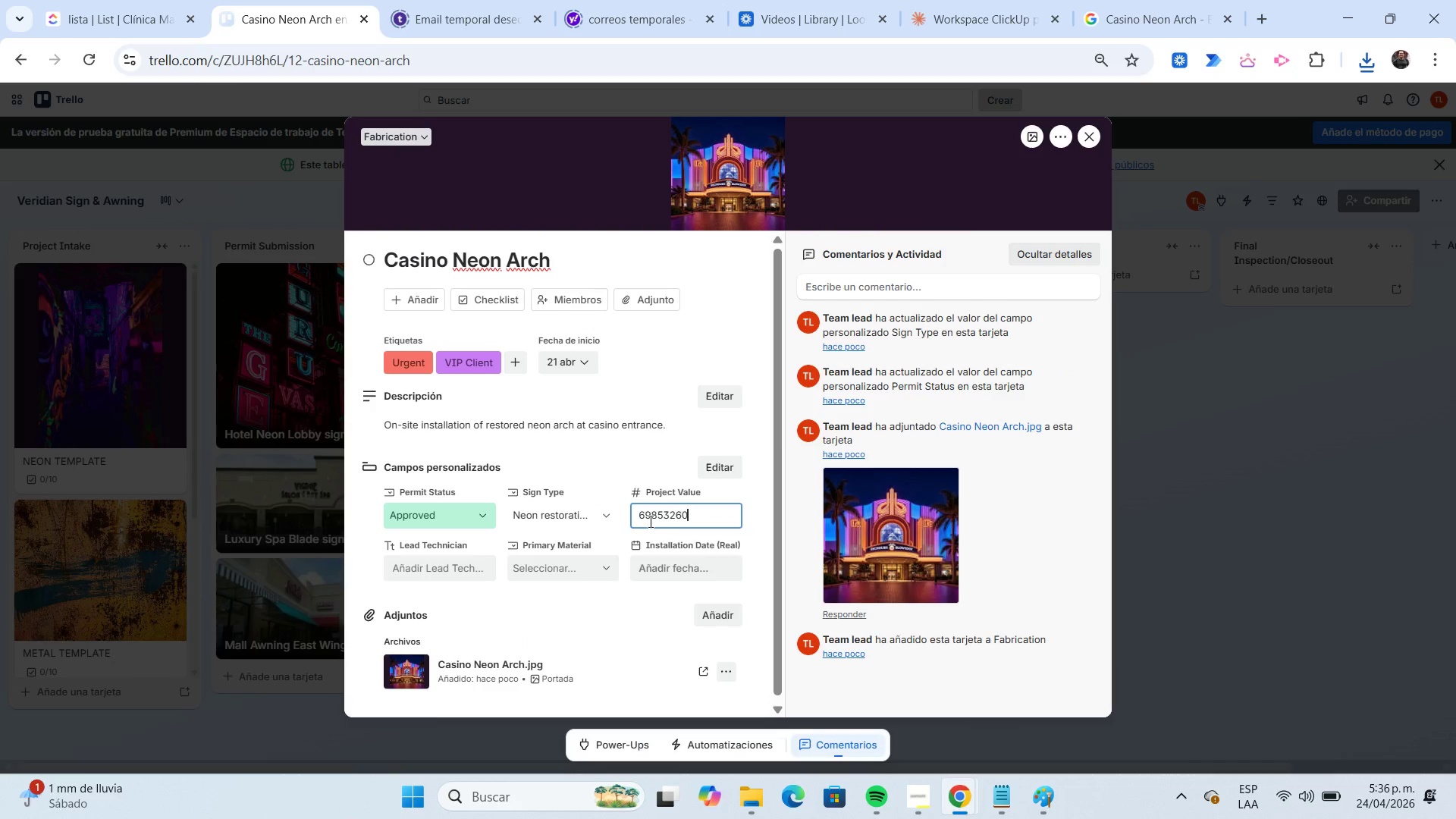 
key(Numpad0)
 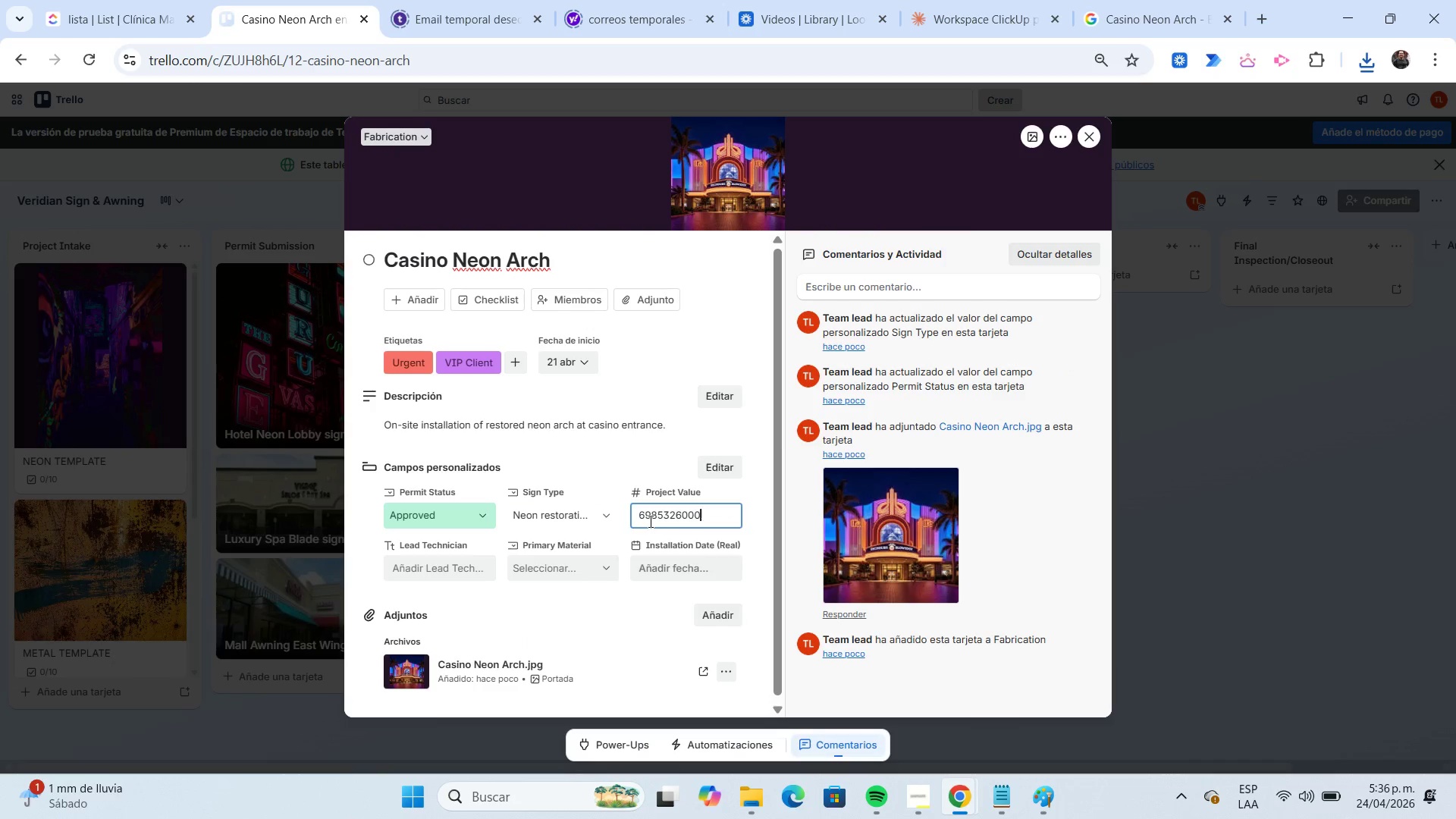 
key(Numpad0)
 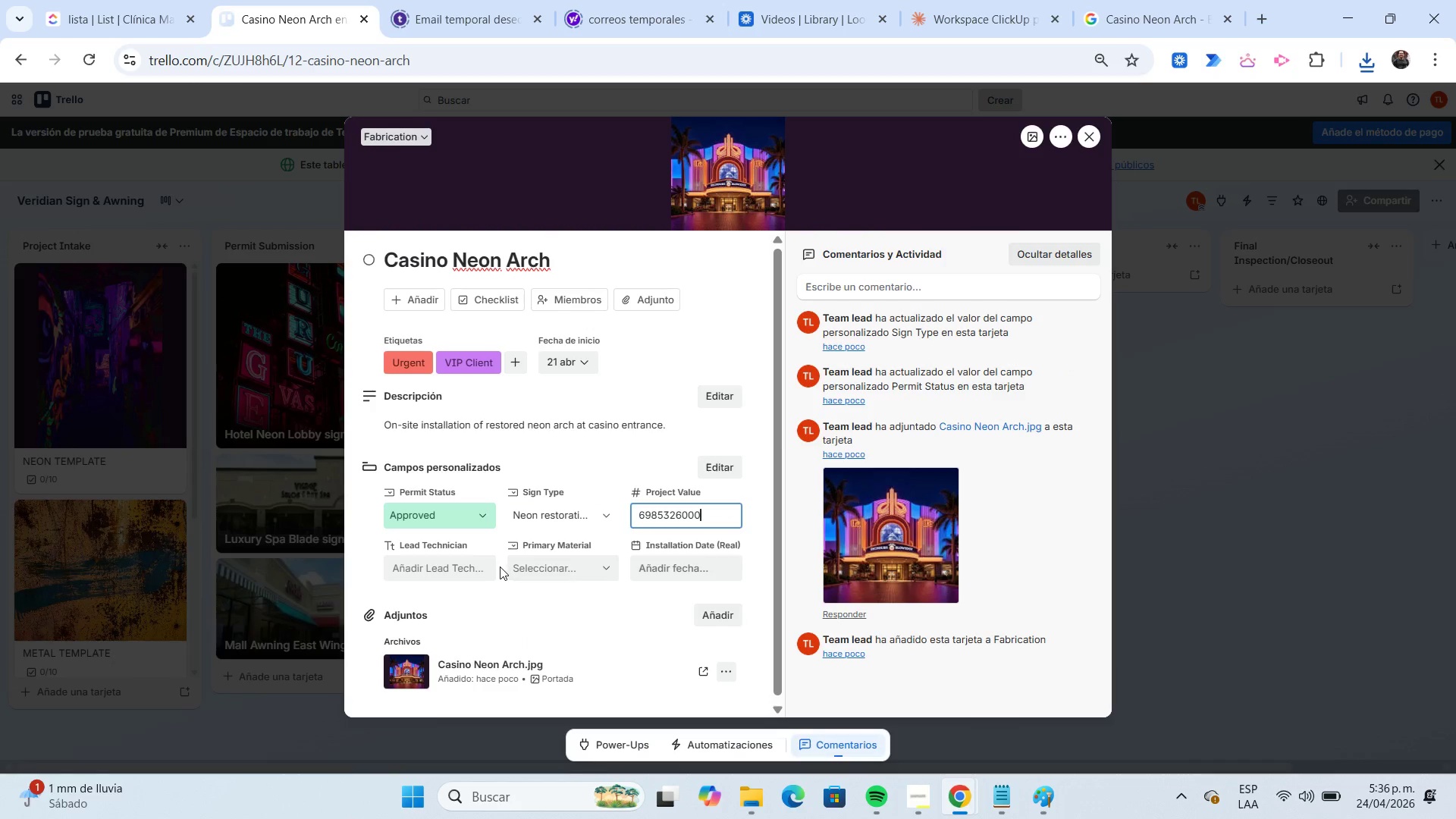 
left_click([475, 565])
 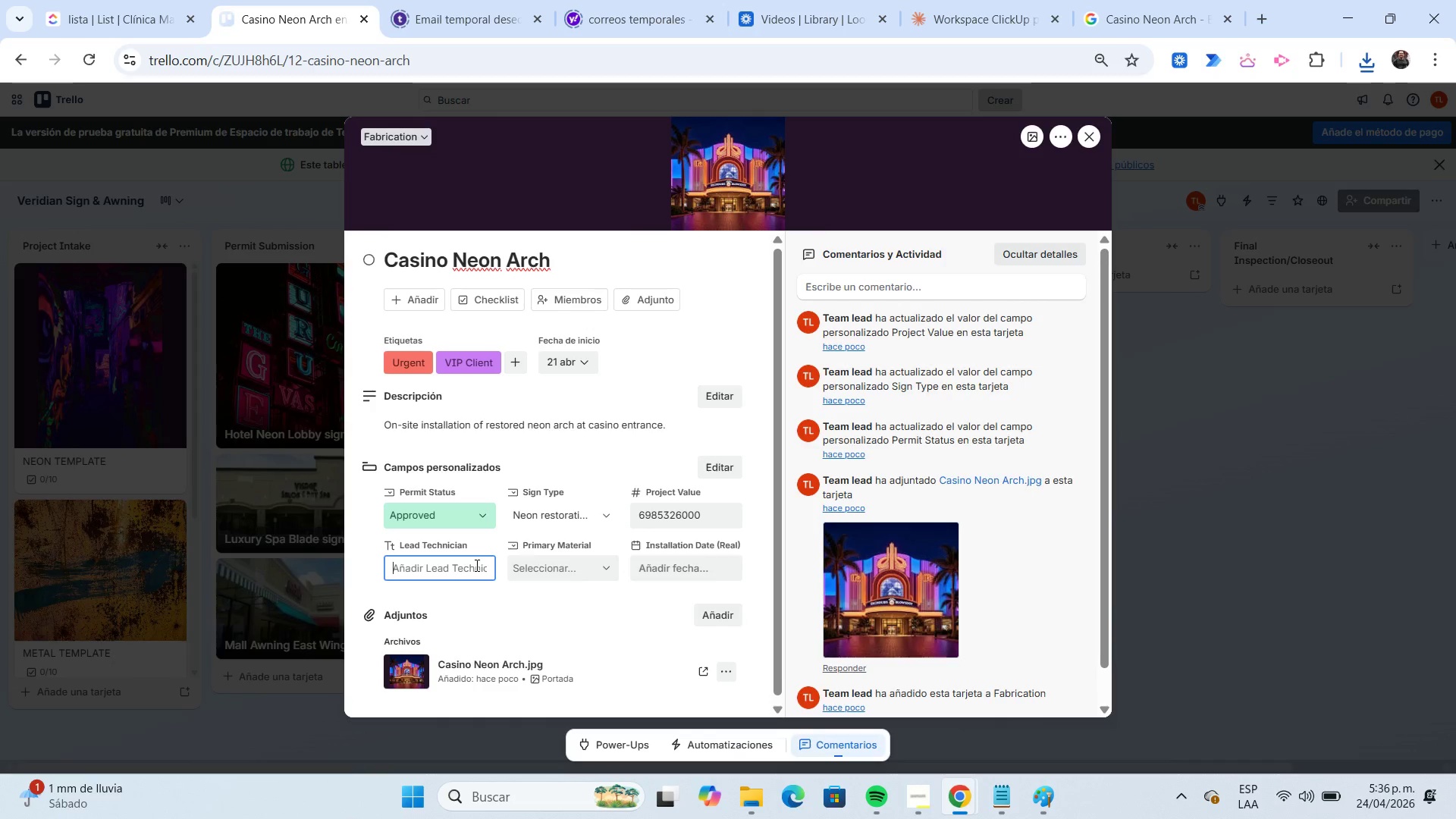 
type(Marcus Lee)
 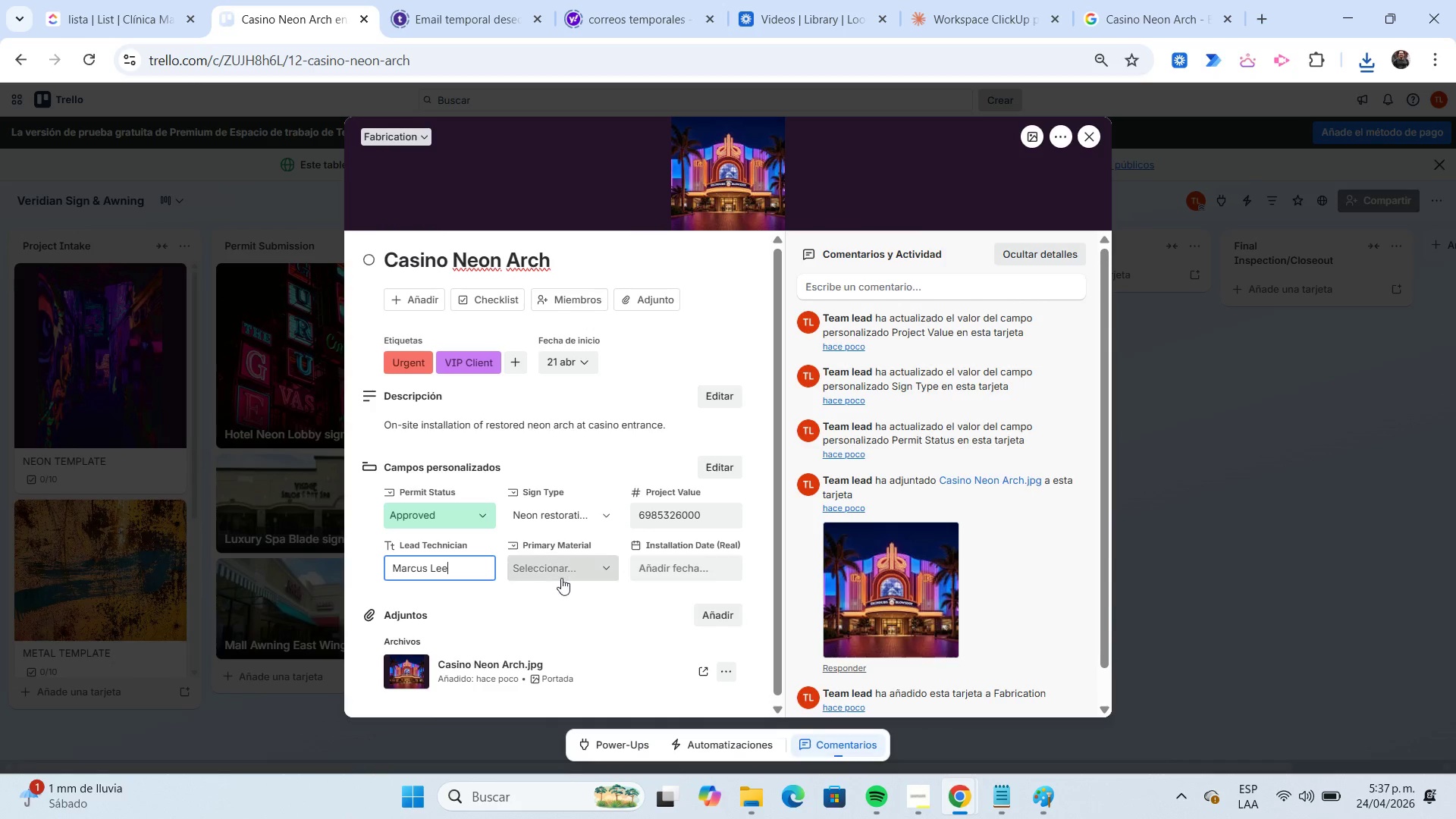 
left_click([556, 573])
 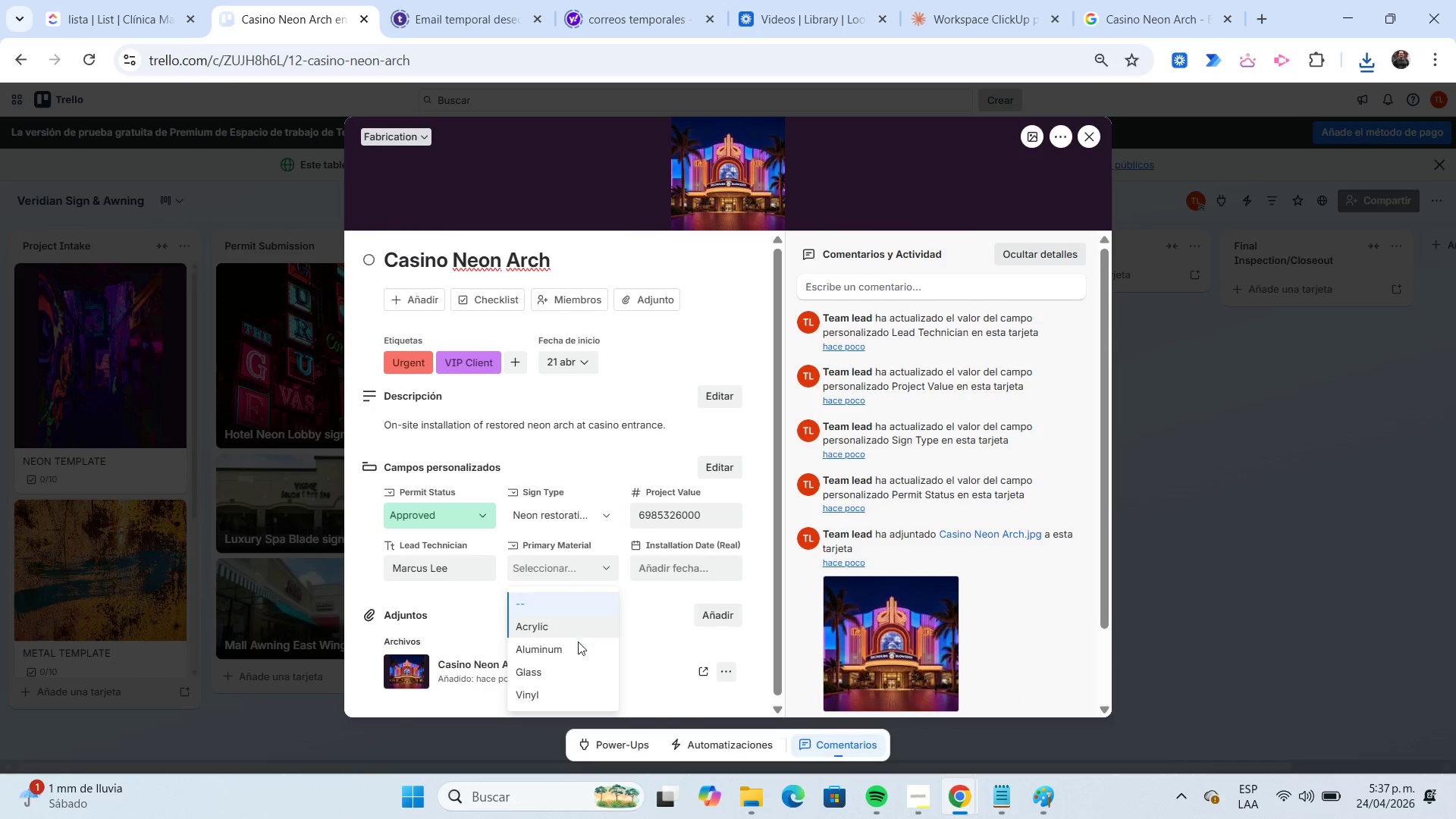 
left_click([579, 663])
 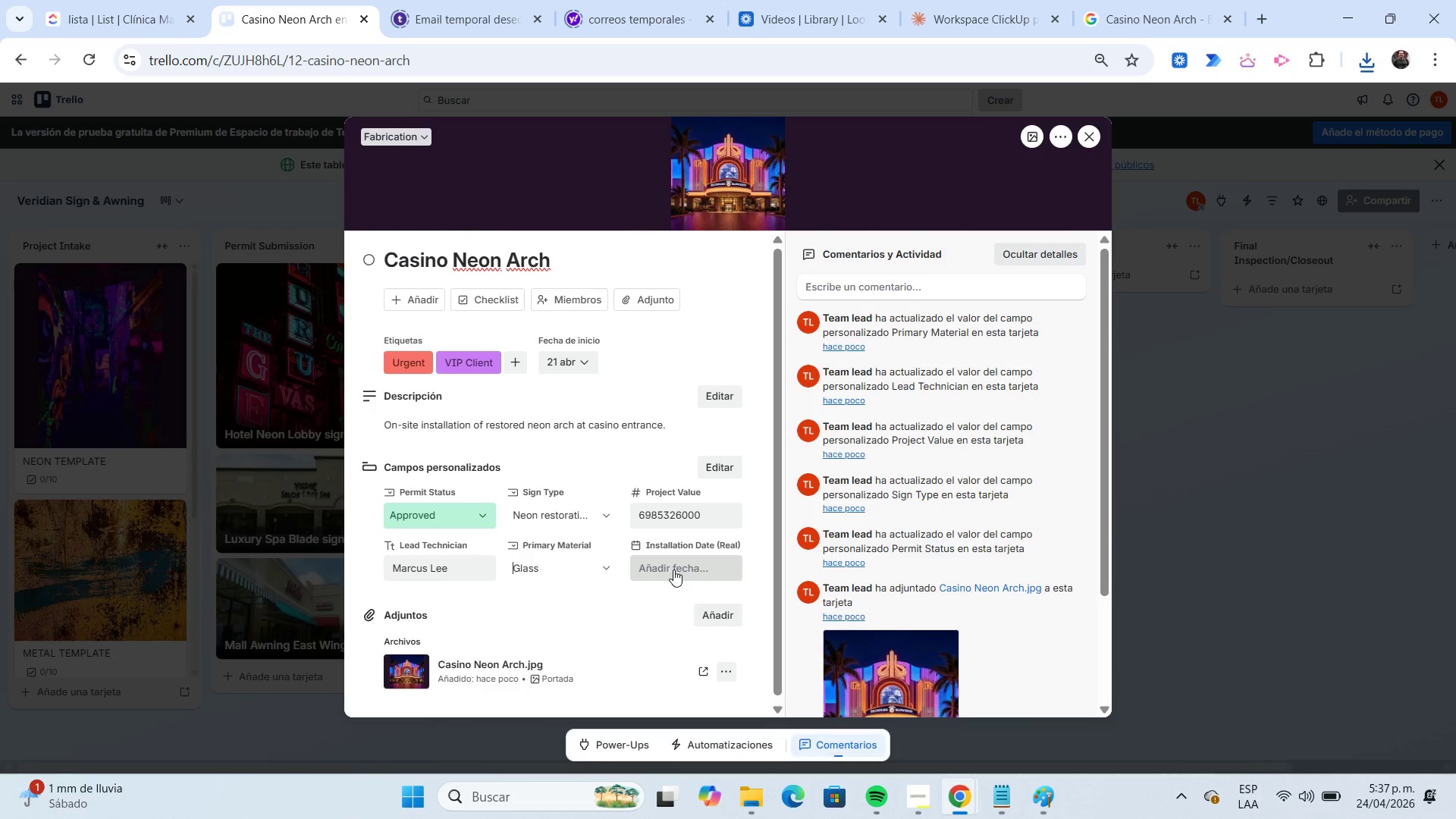 
left_click([673, 570])
 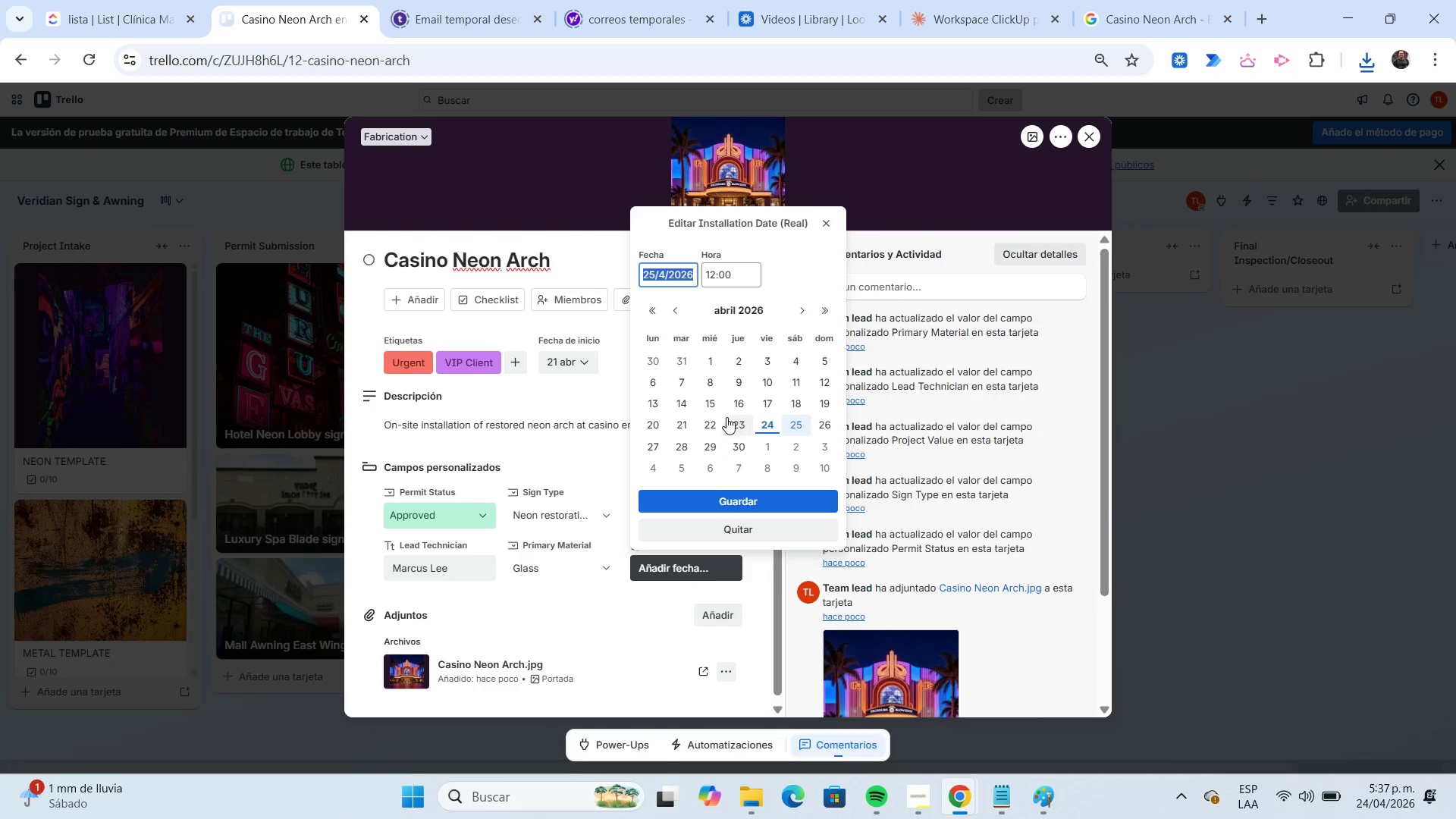 
left_click([688, 422])
 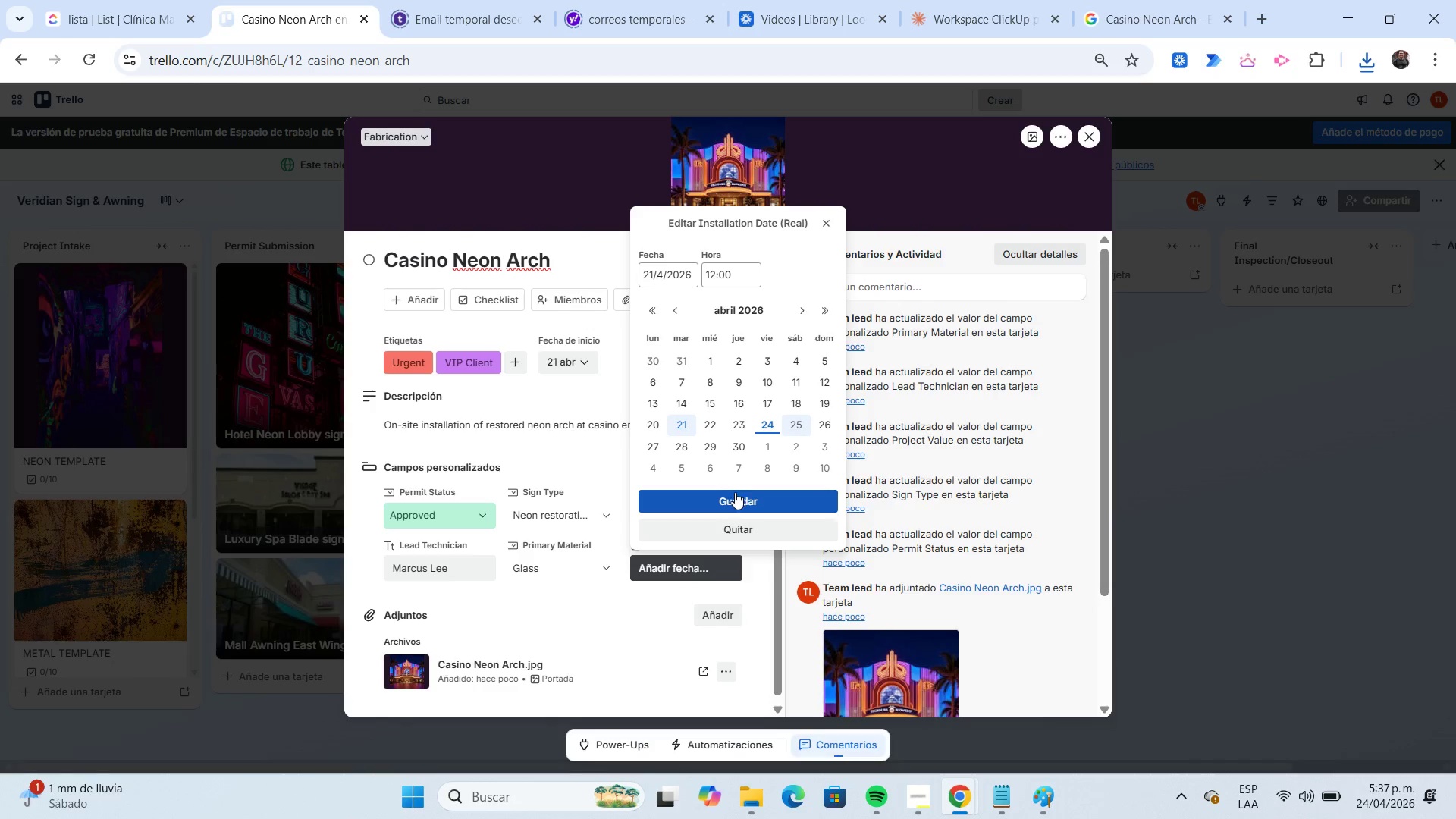 
left_click([738, 494])
 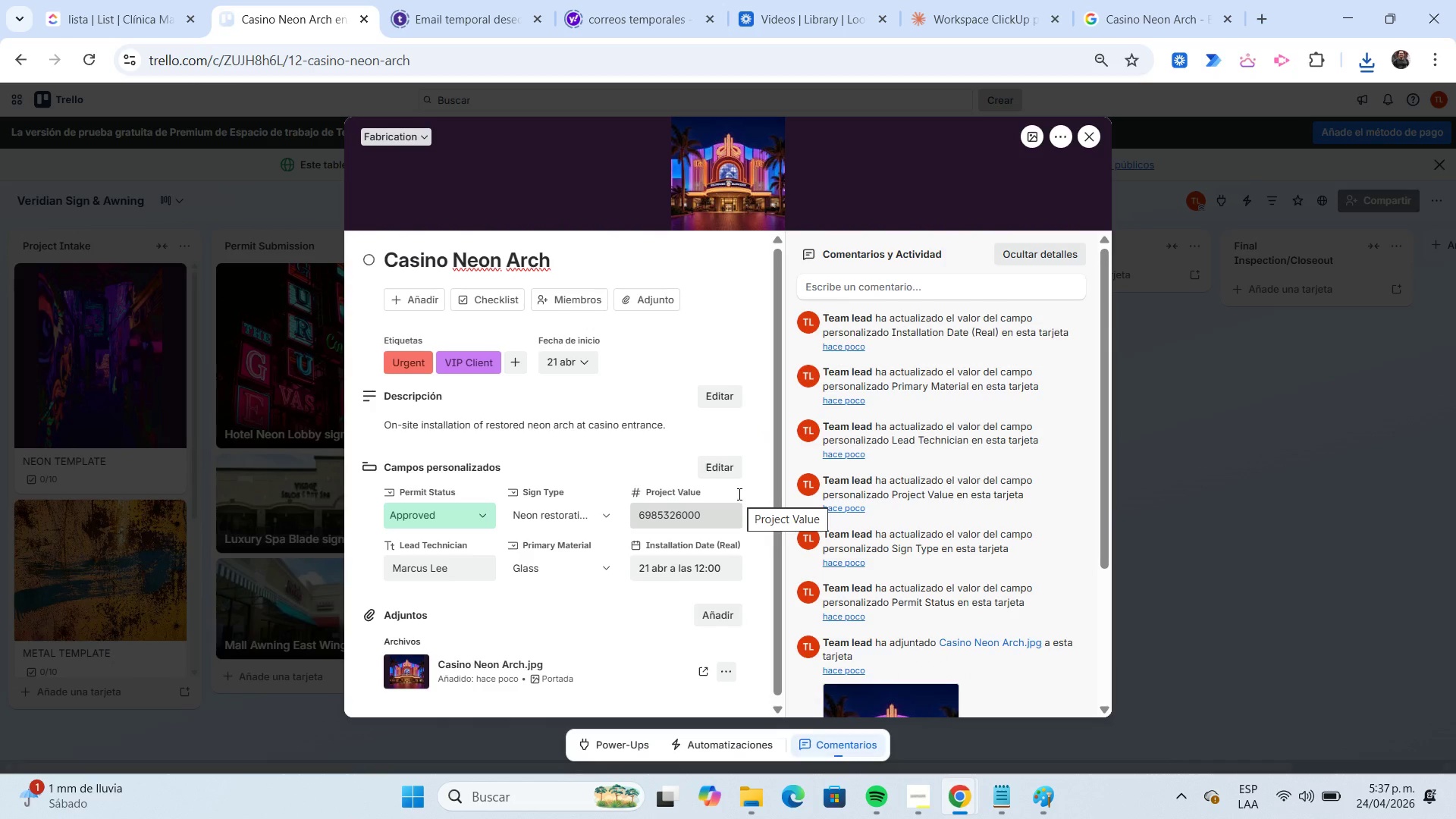 
wait(14.34)
 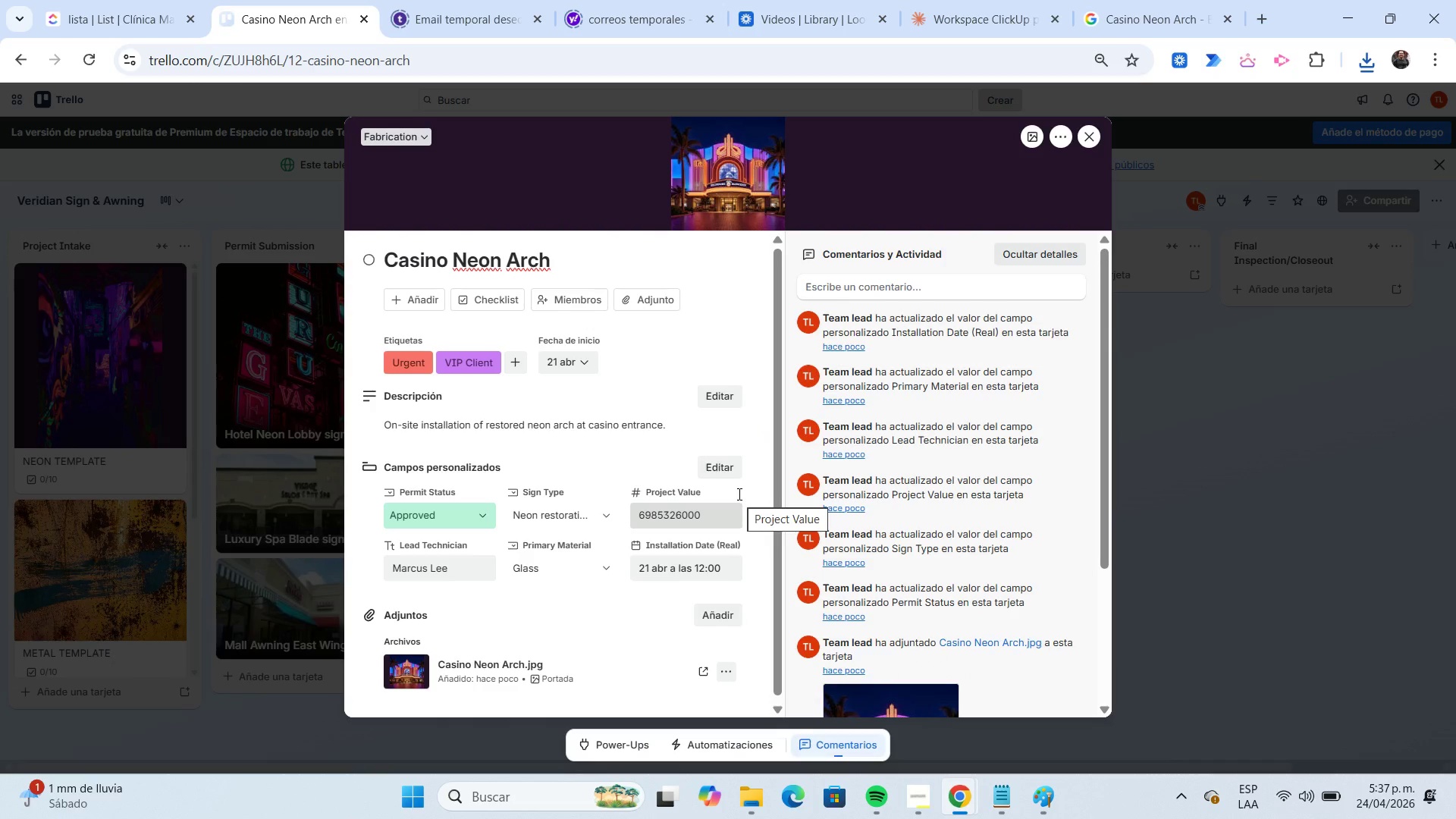 
left_click([1092, 143])
 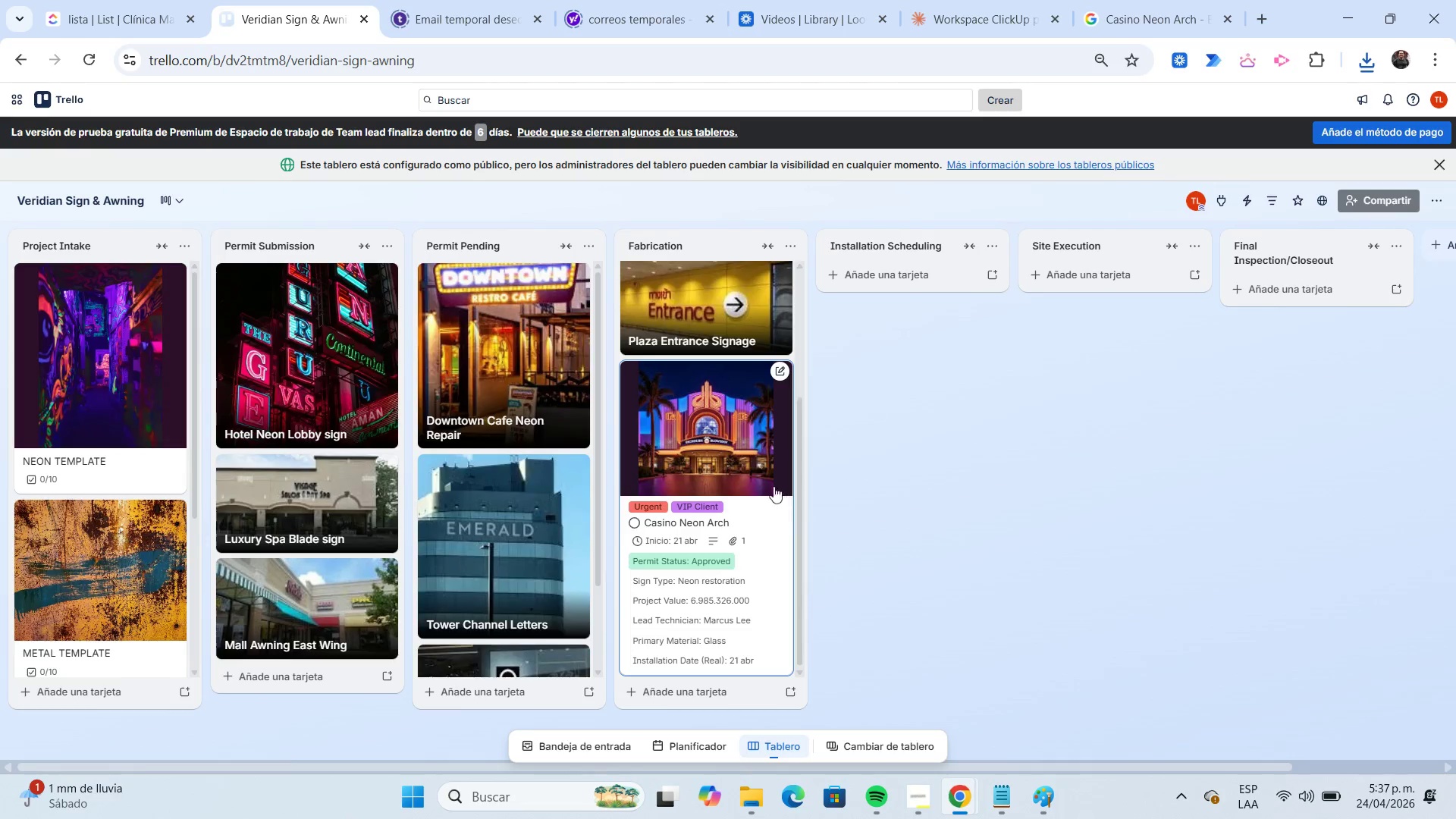 
left_click([723, 453])
 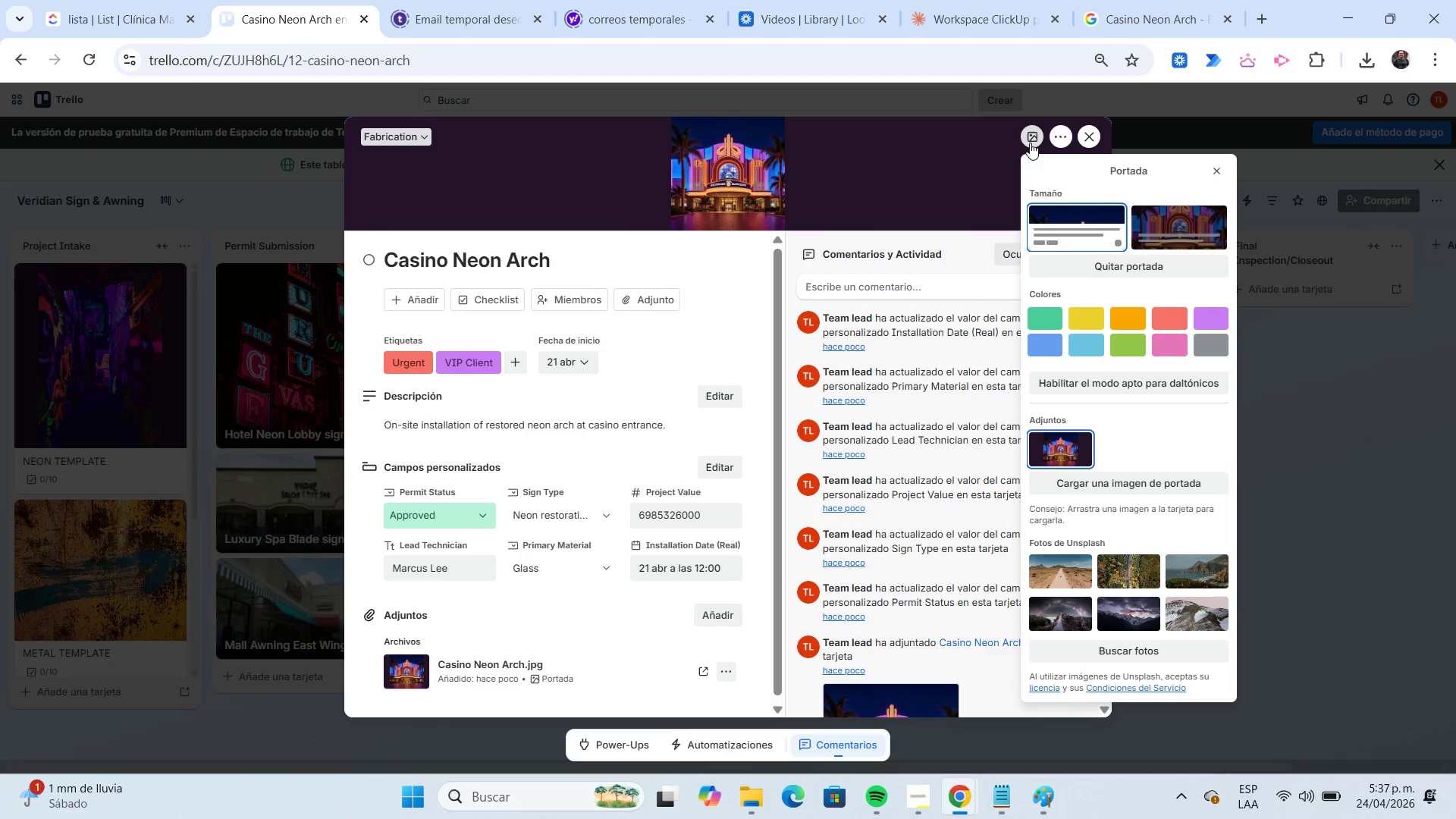 
left_click([1151, 215])
 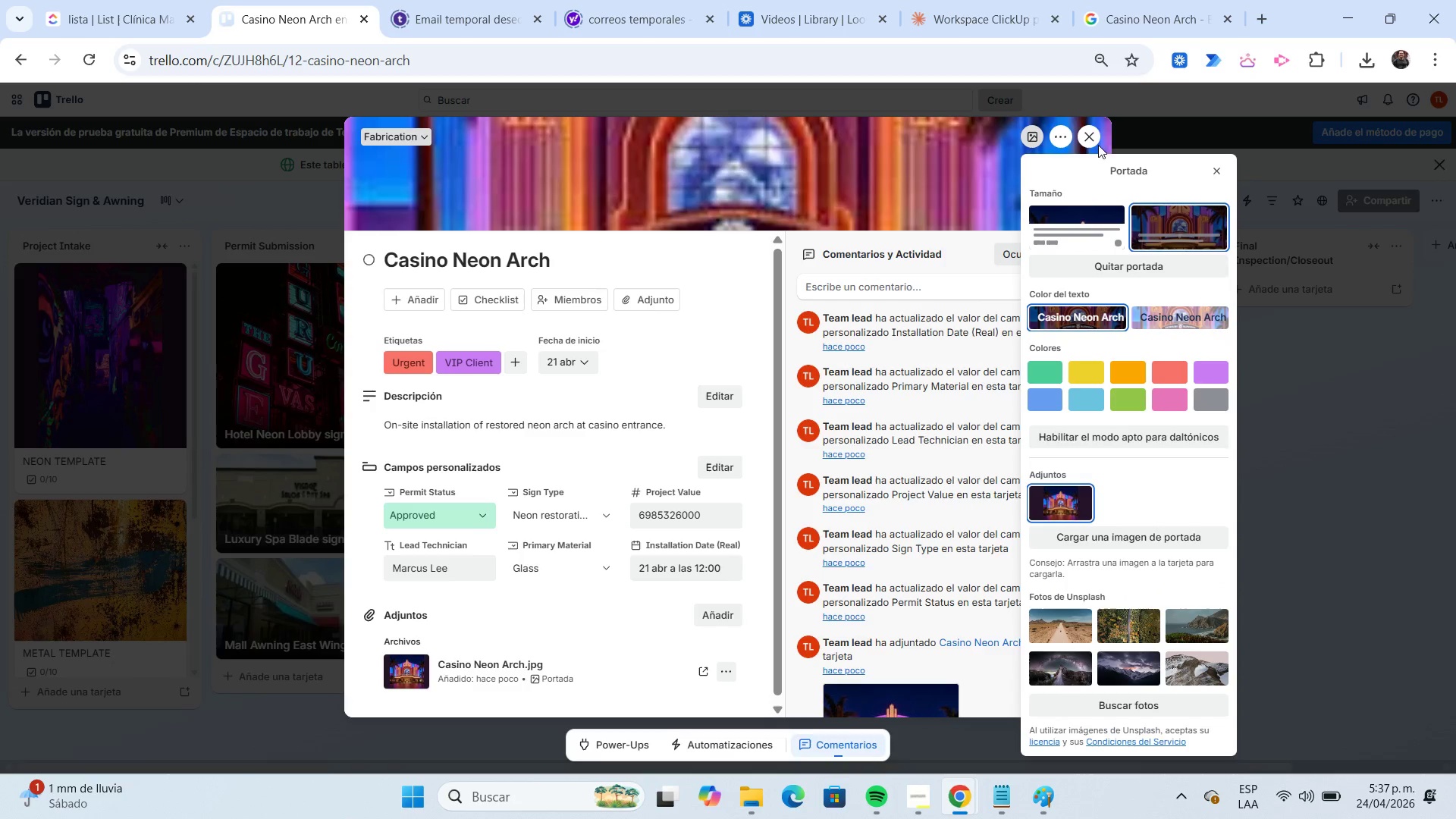 
left_click([1096, 142])
 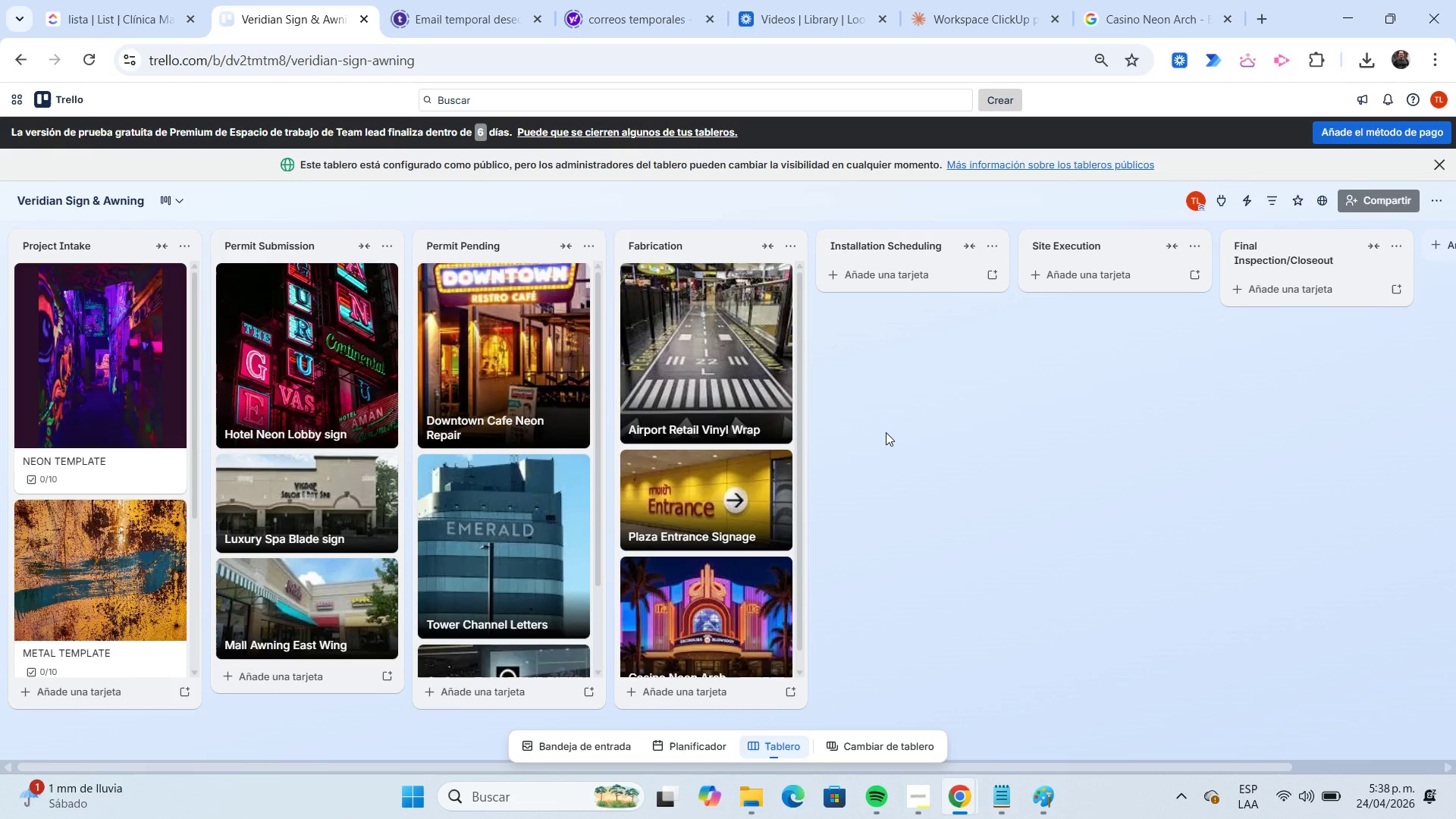 
wait(52.48)
 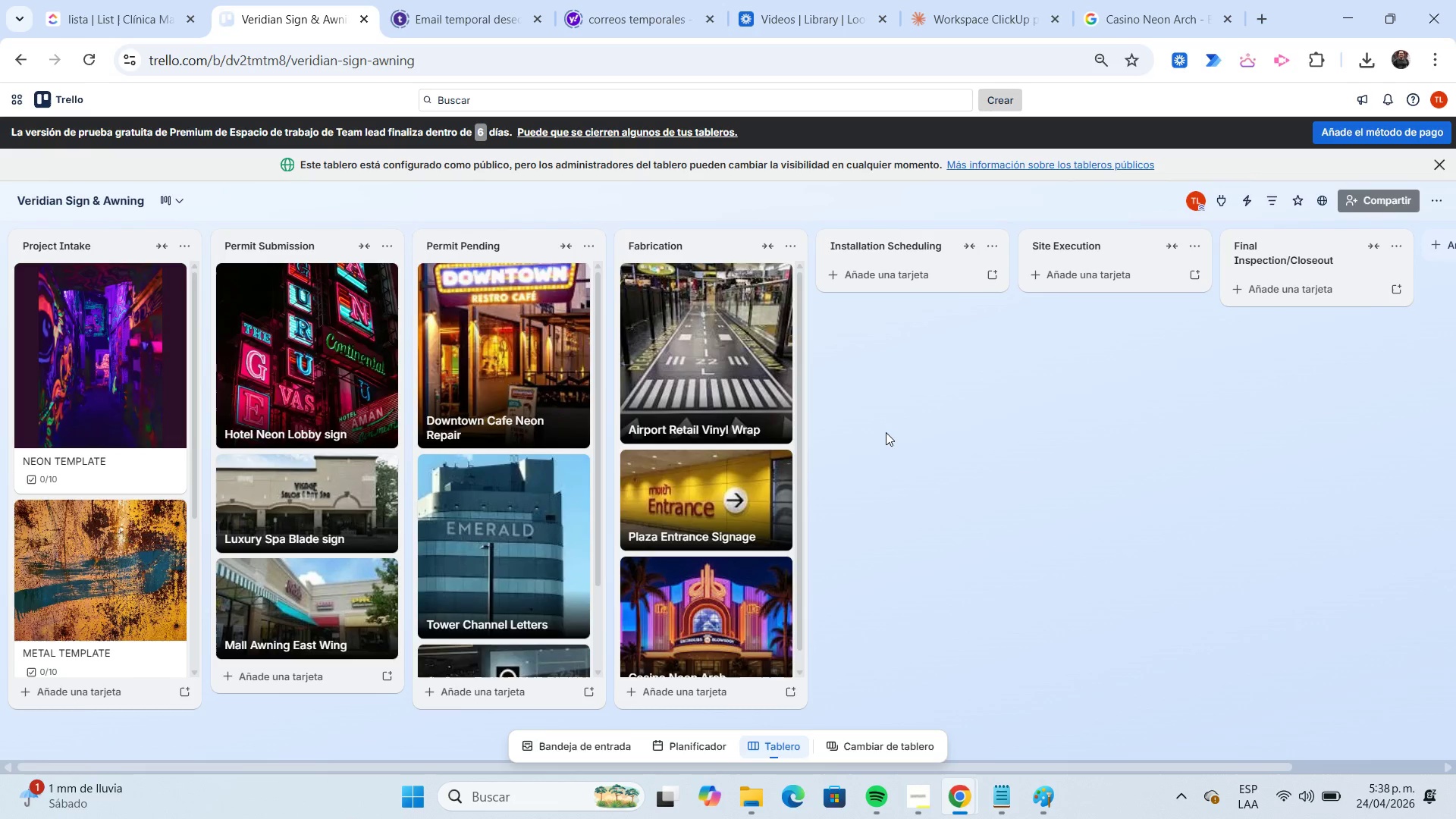 
left_click([871, 283])
 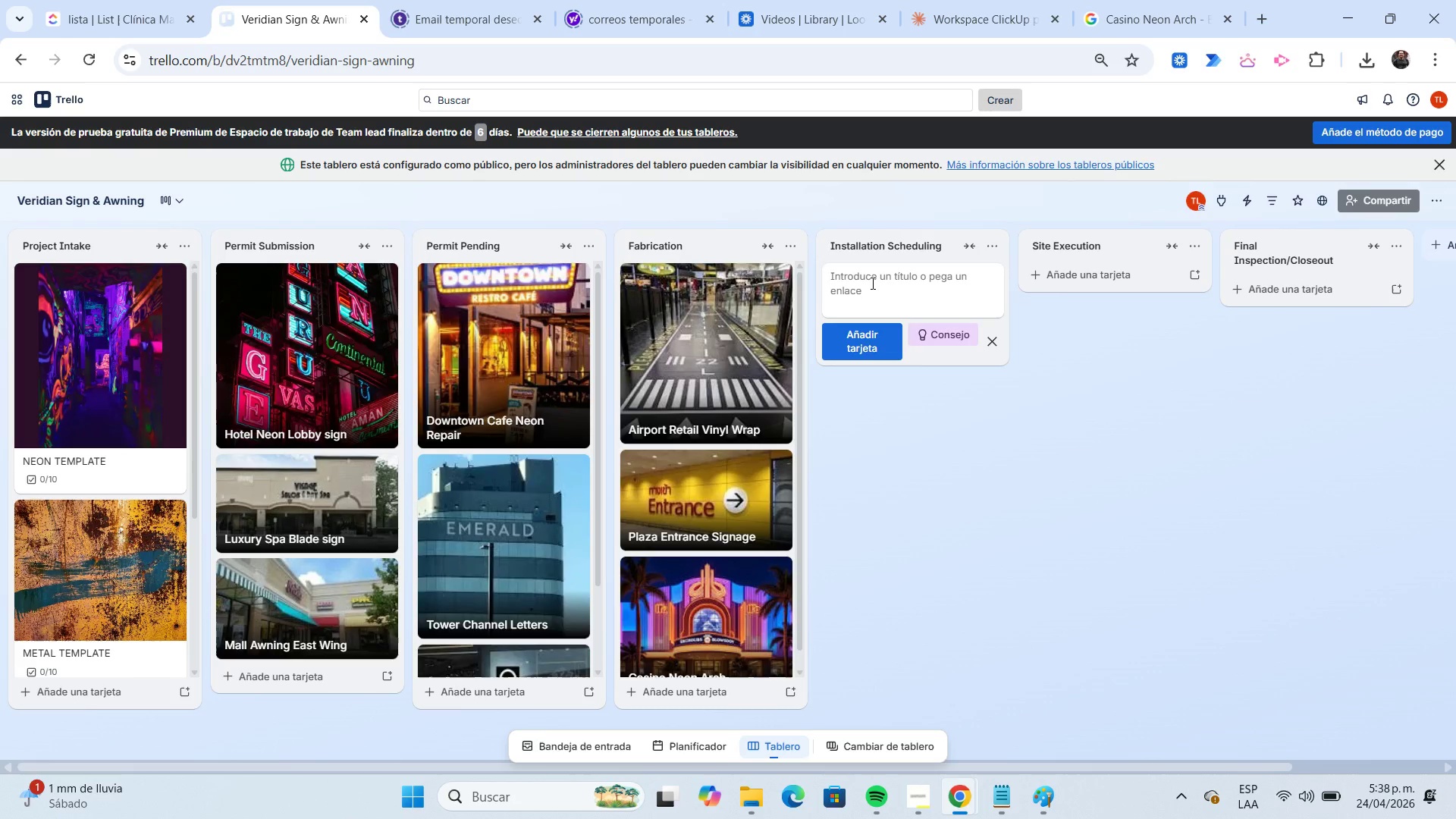 
type(Luxury Condo Lobby Sign)
 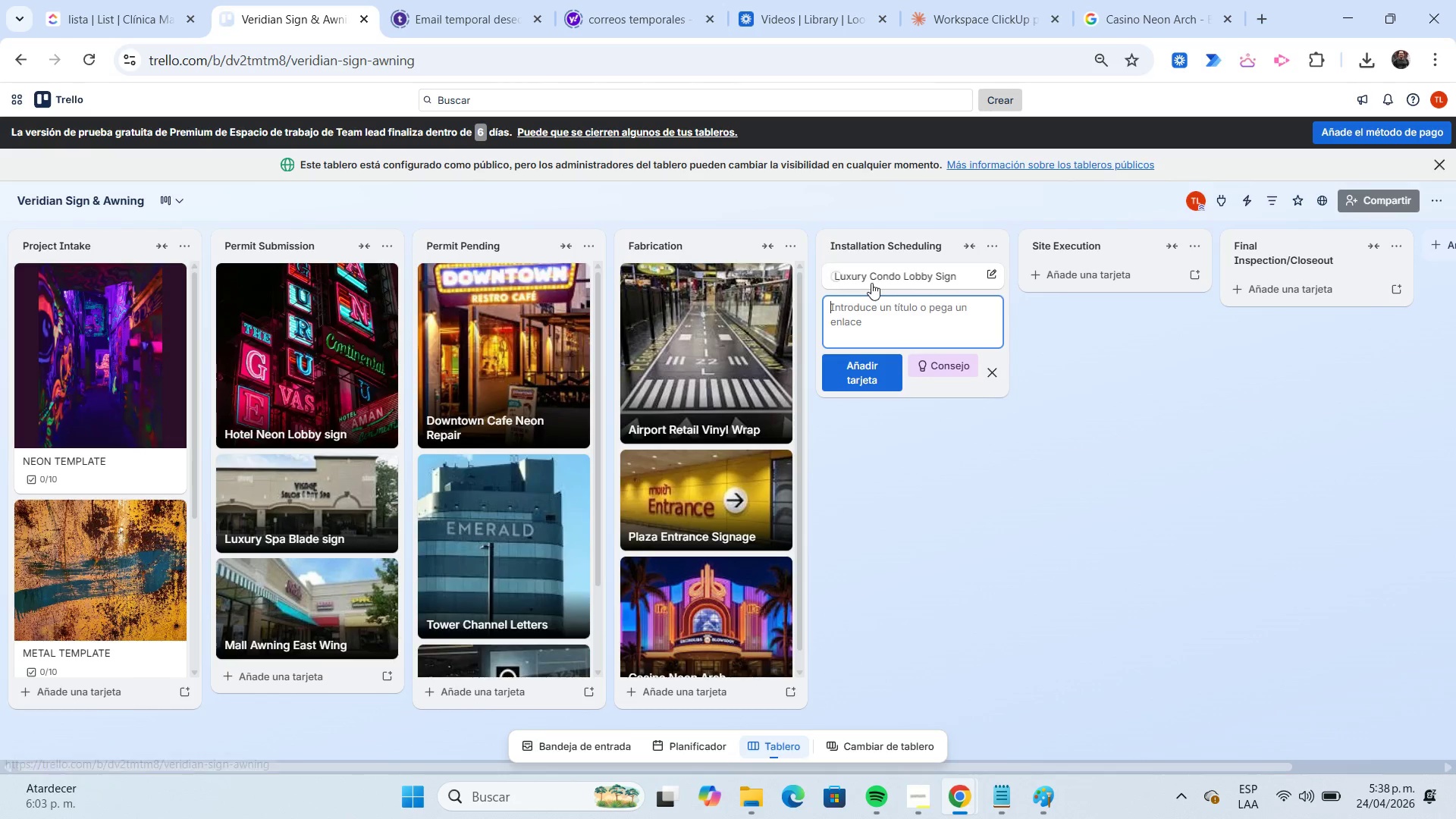 
 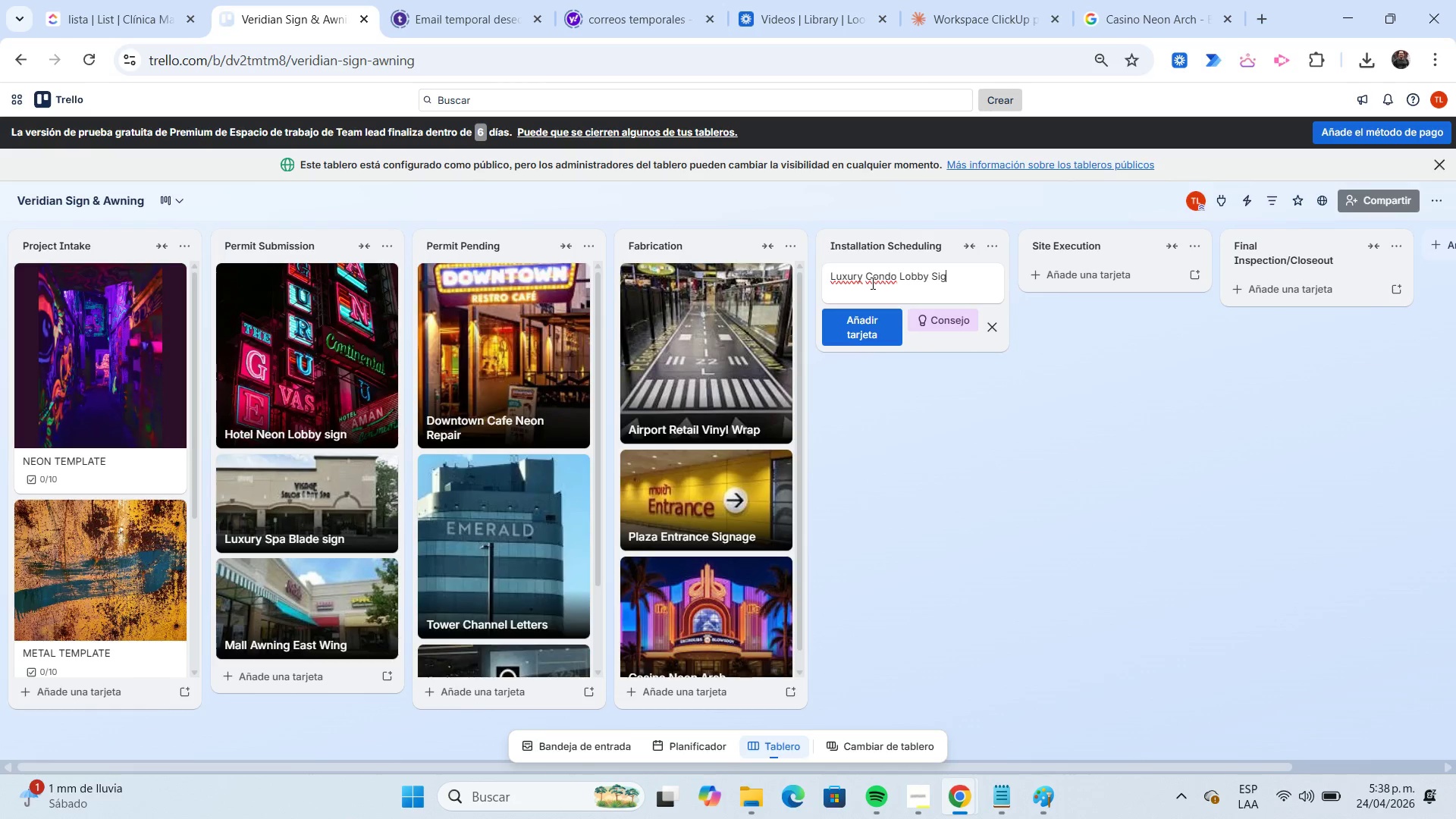 
key(Enter)
 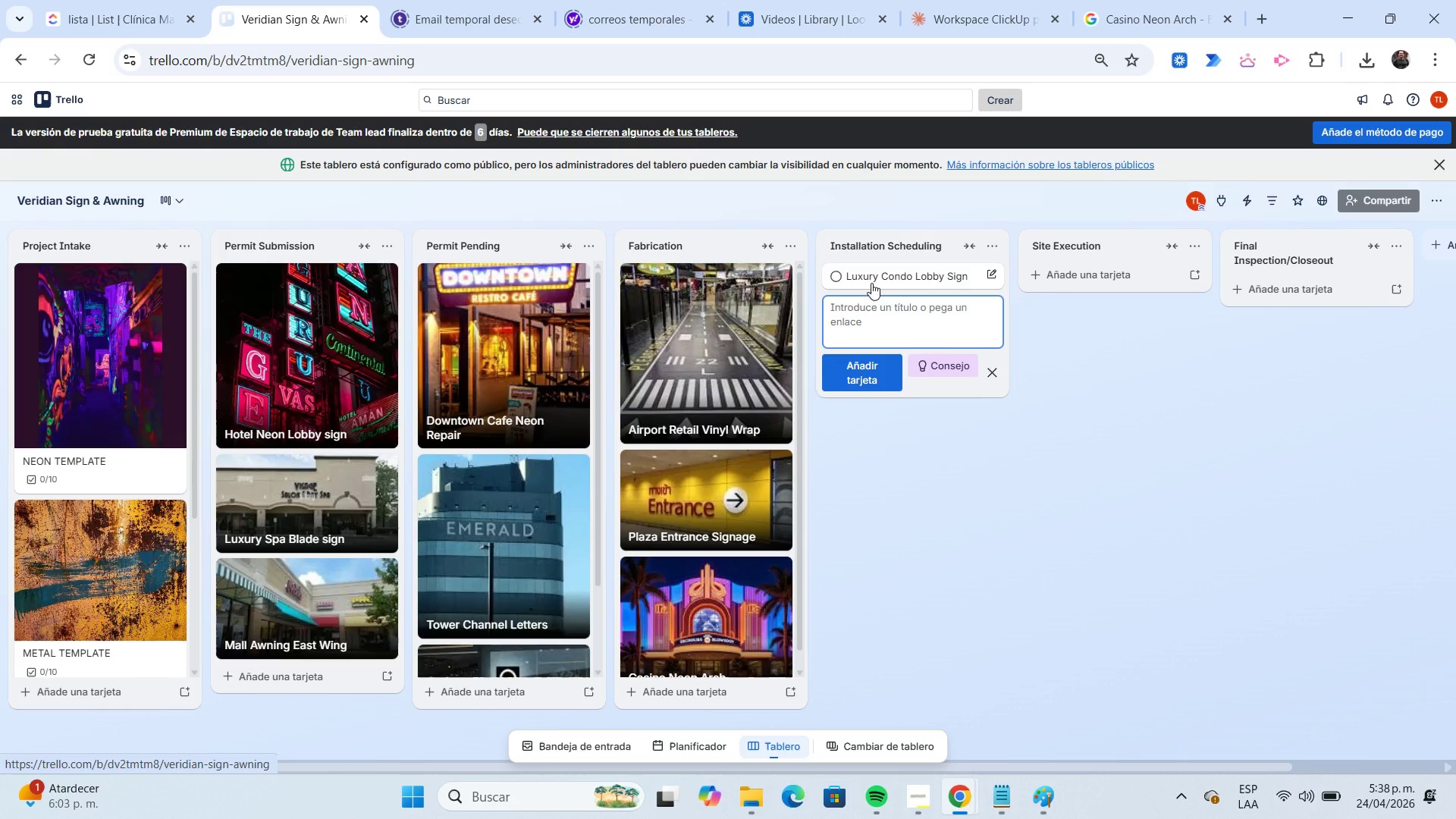 
left_click([871, 283])
 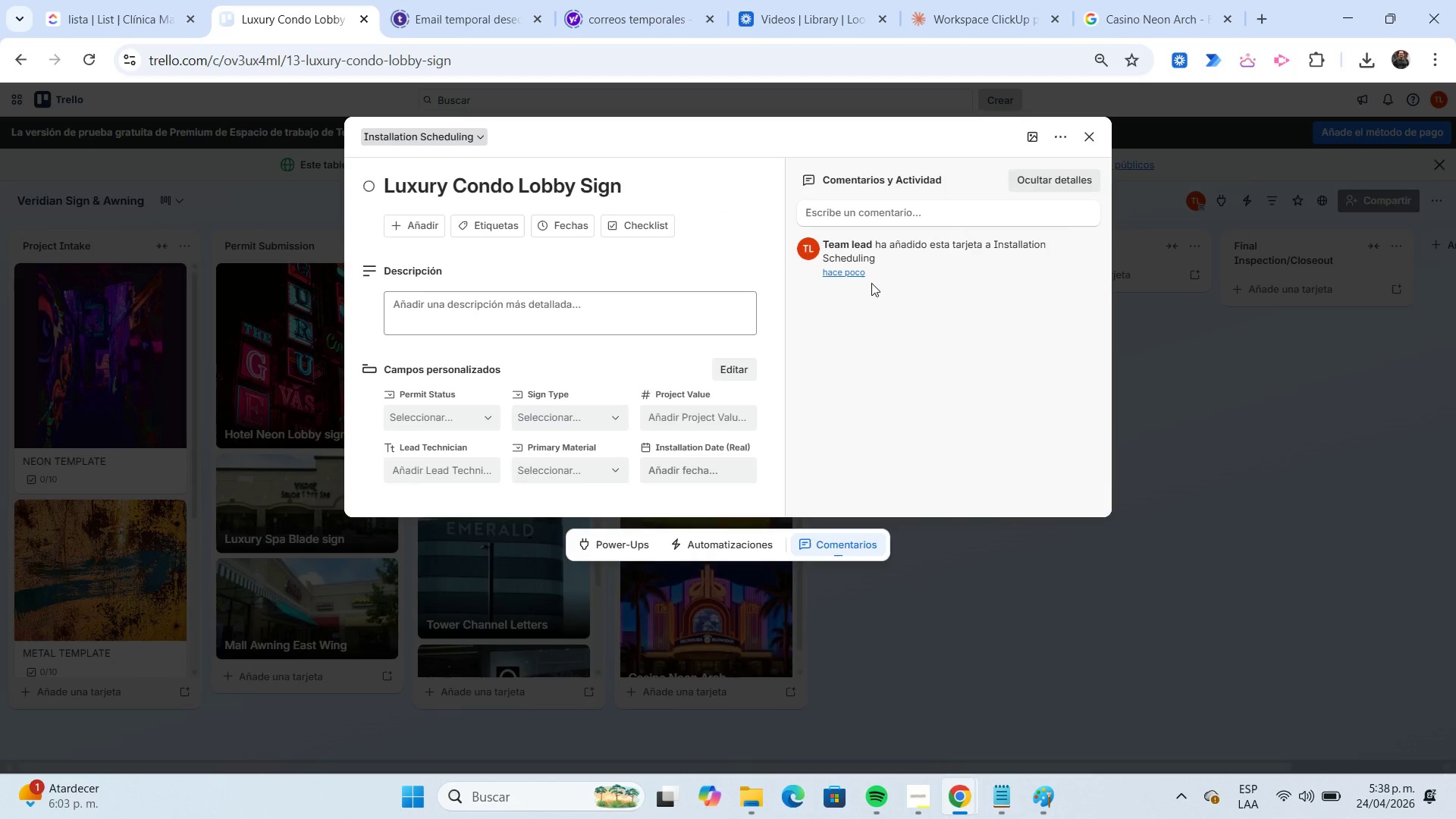 
wait(5.73)
 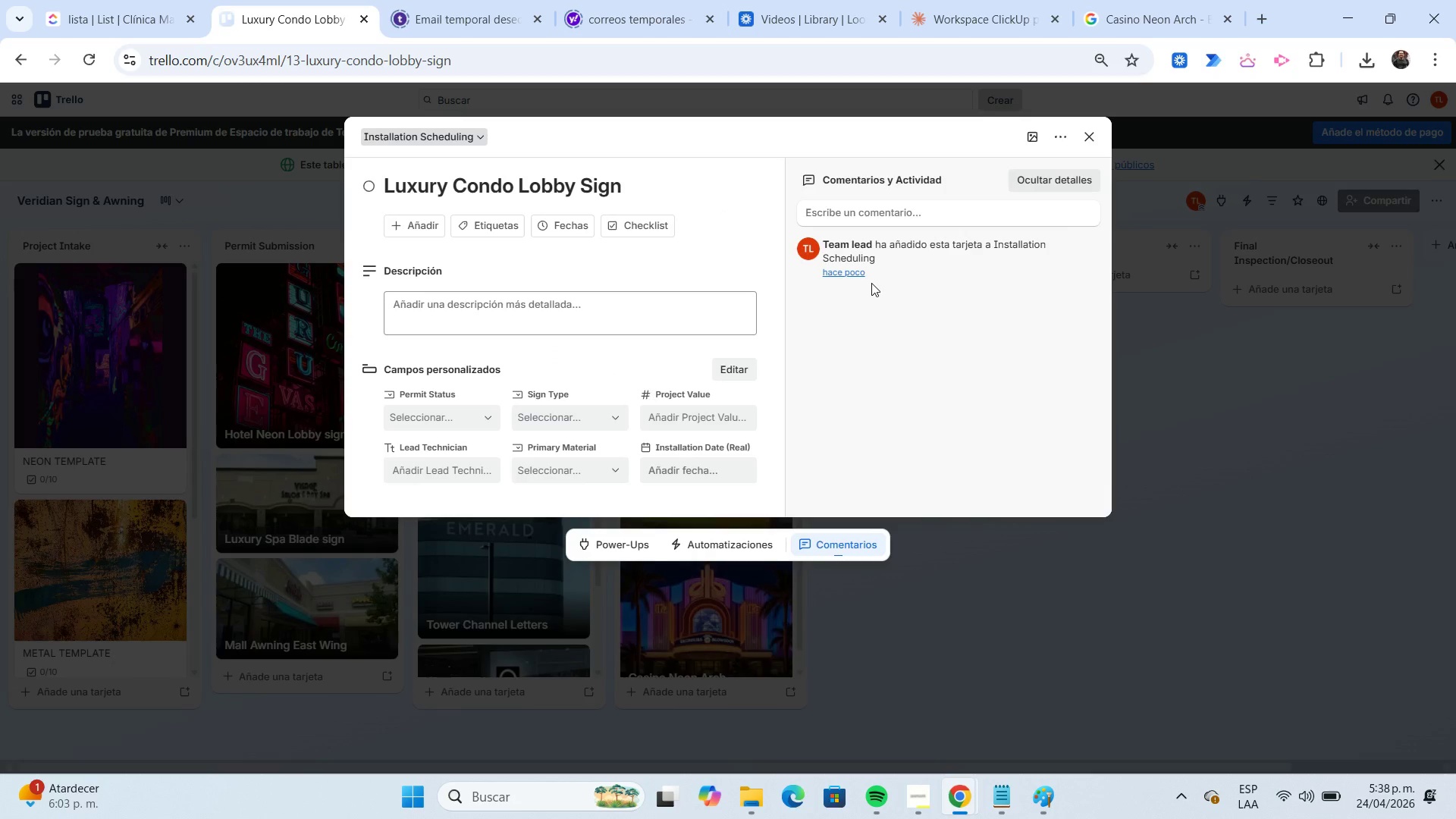 
left_click([510, 224])
 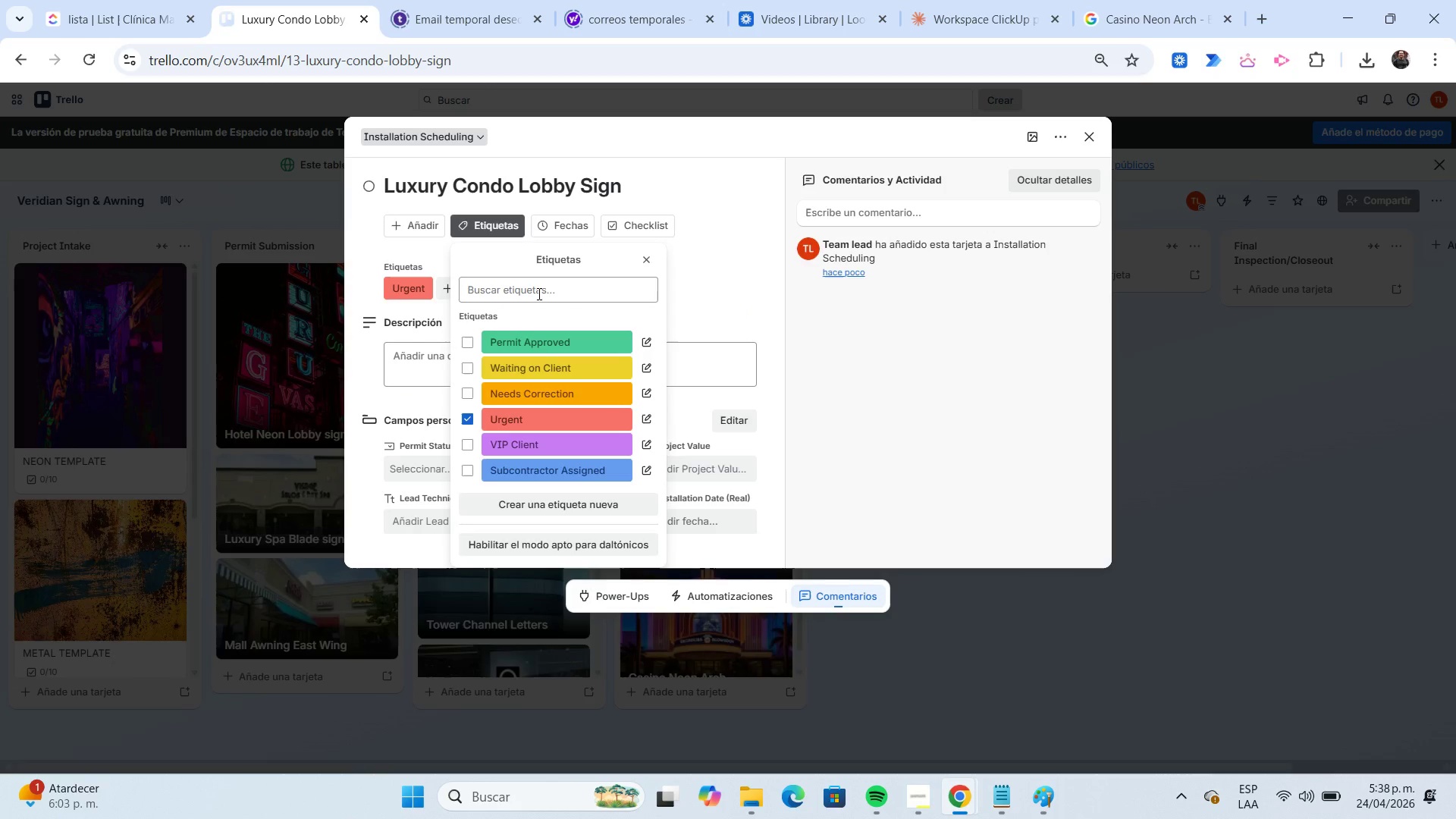 
left_click([559, 231])
 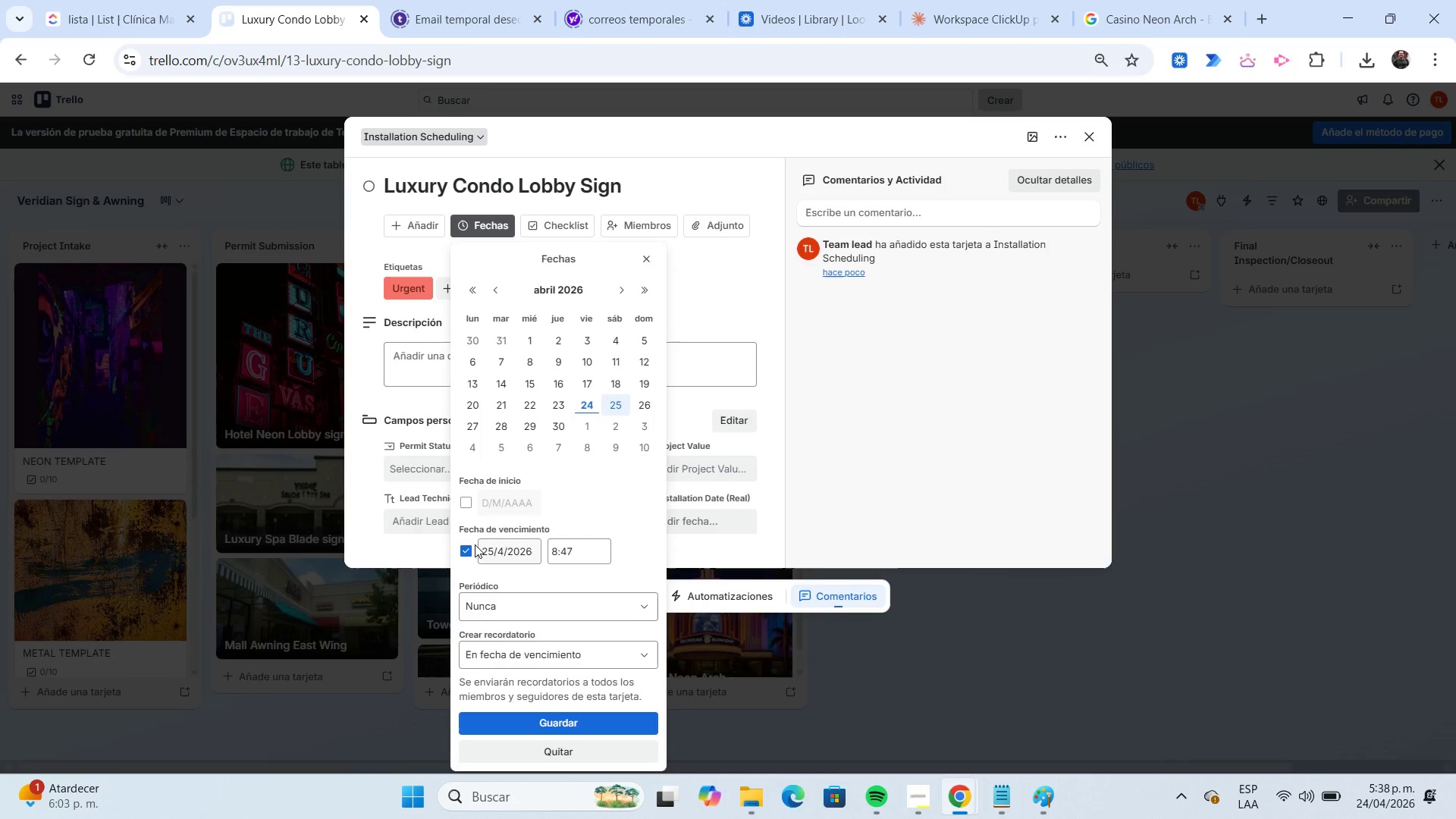 
left_click([466, 541])
 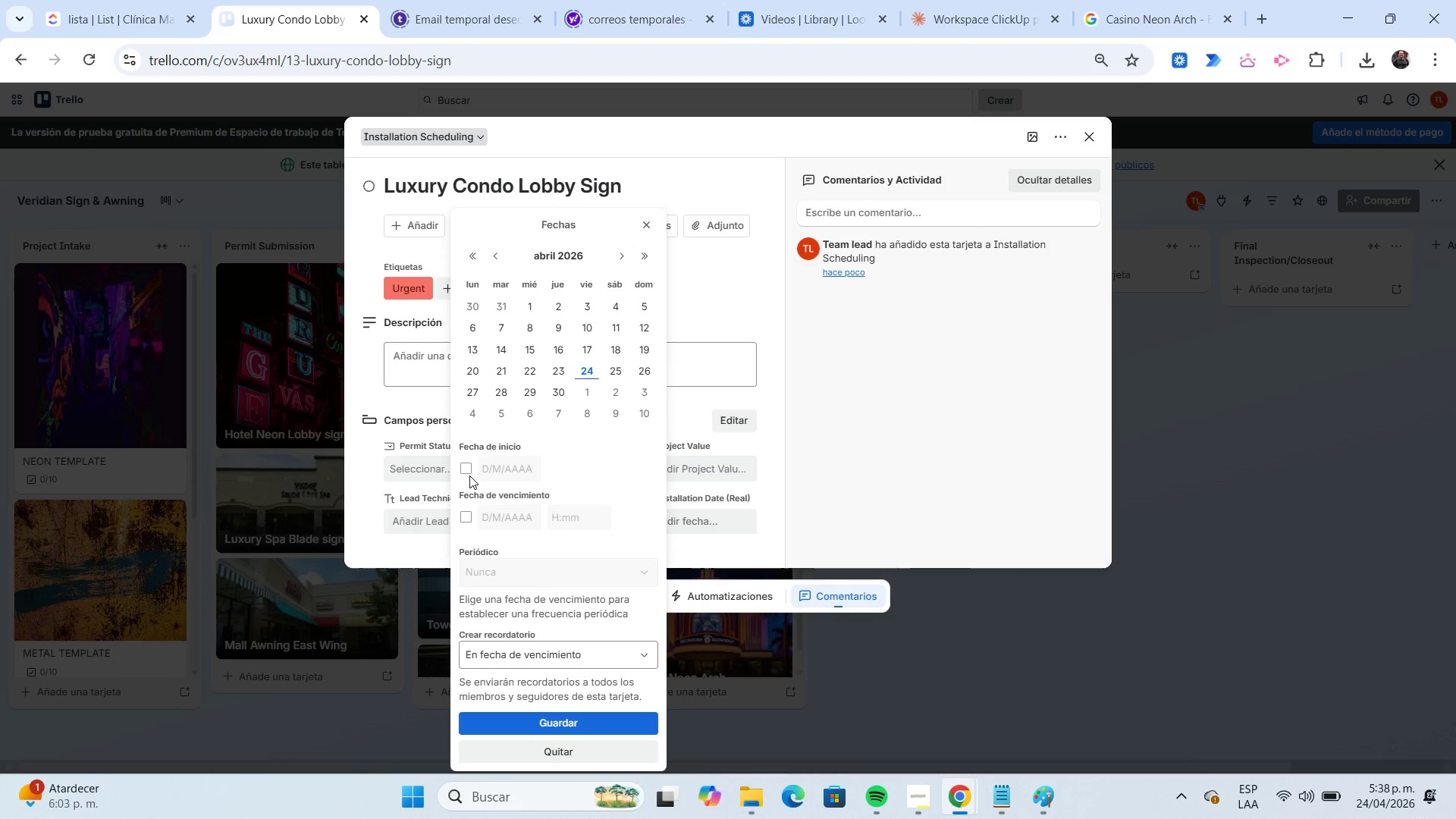 
left_click([469, 472])
 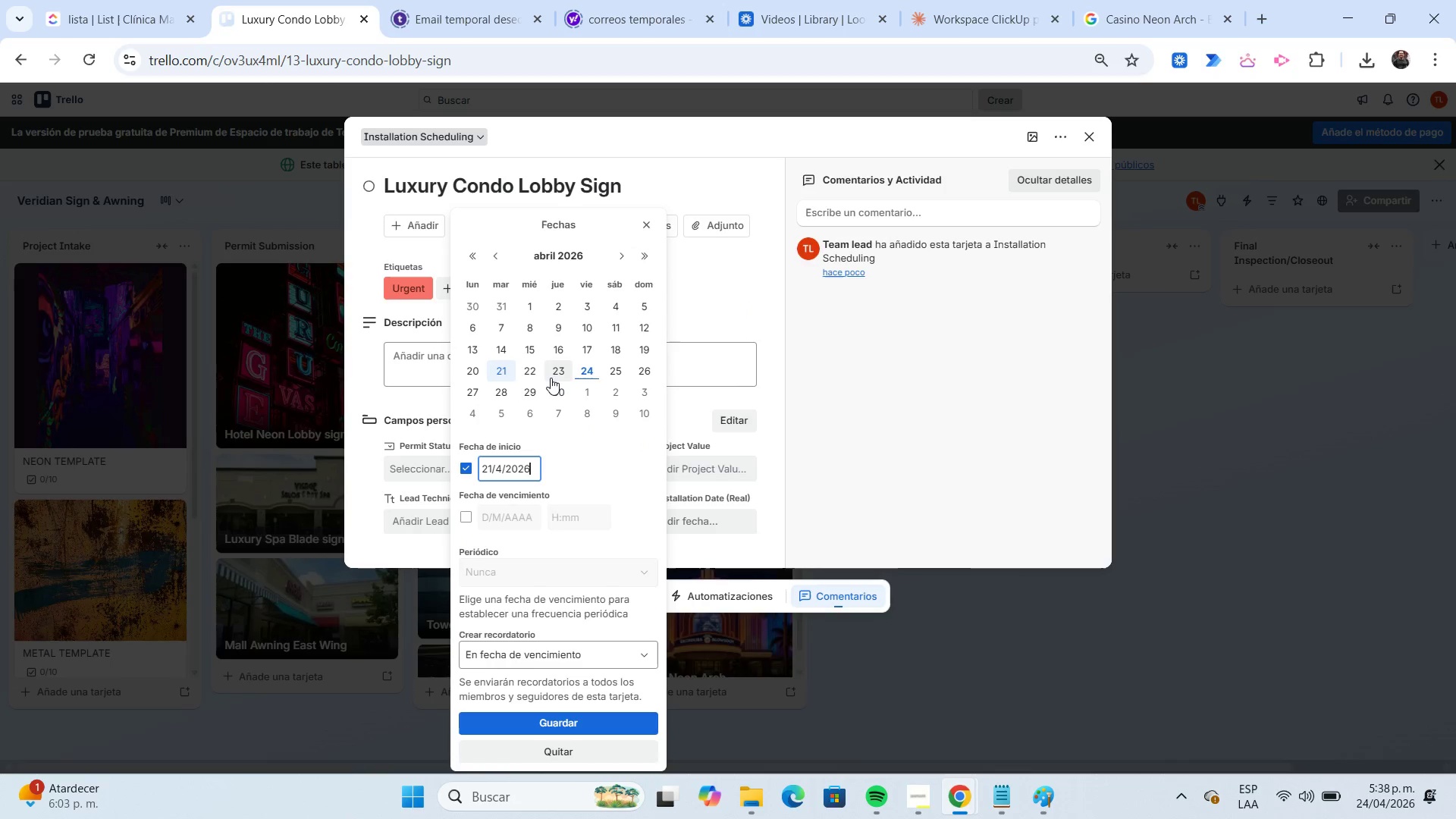 
left_click([554, 372])
 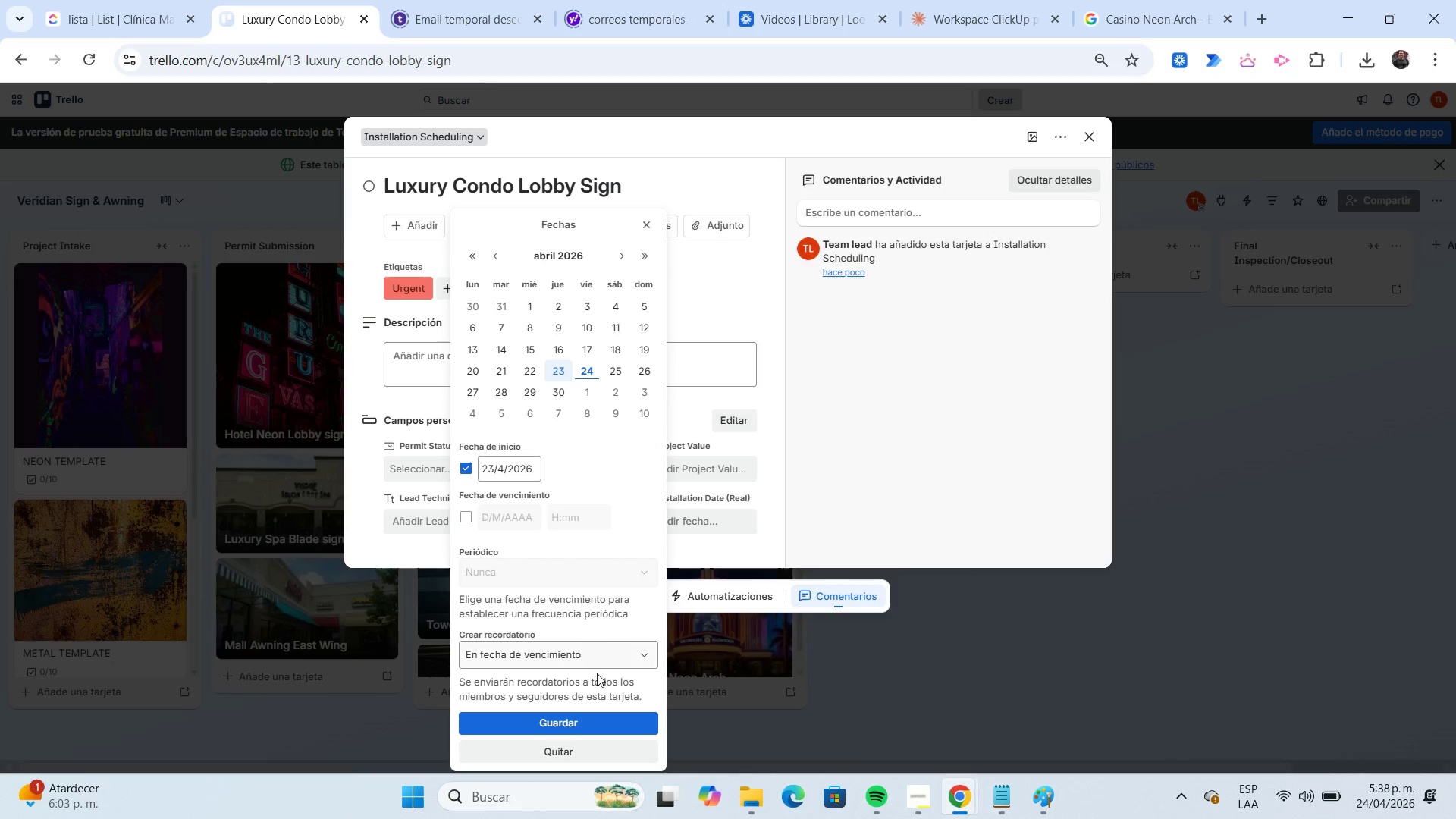 
left_click([607, 717])
 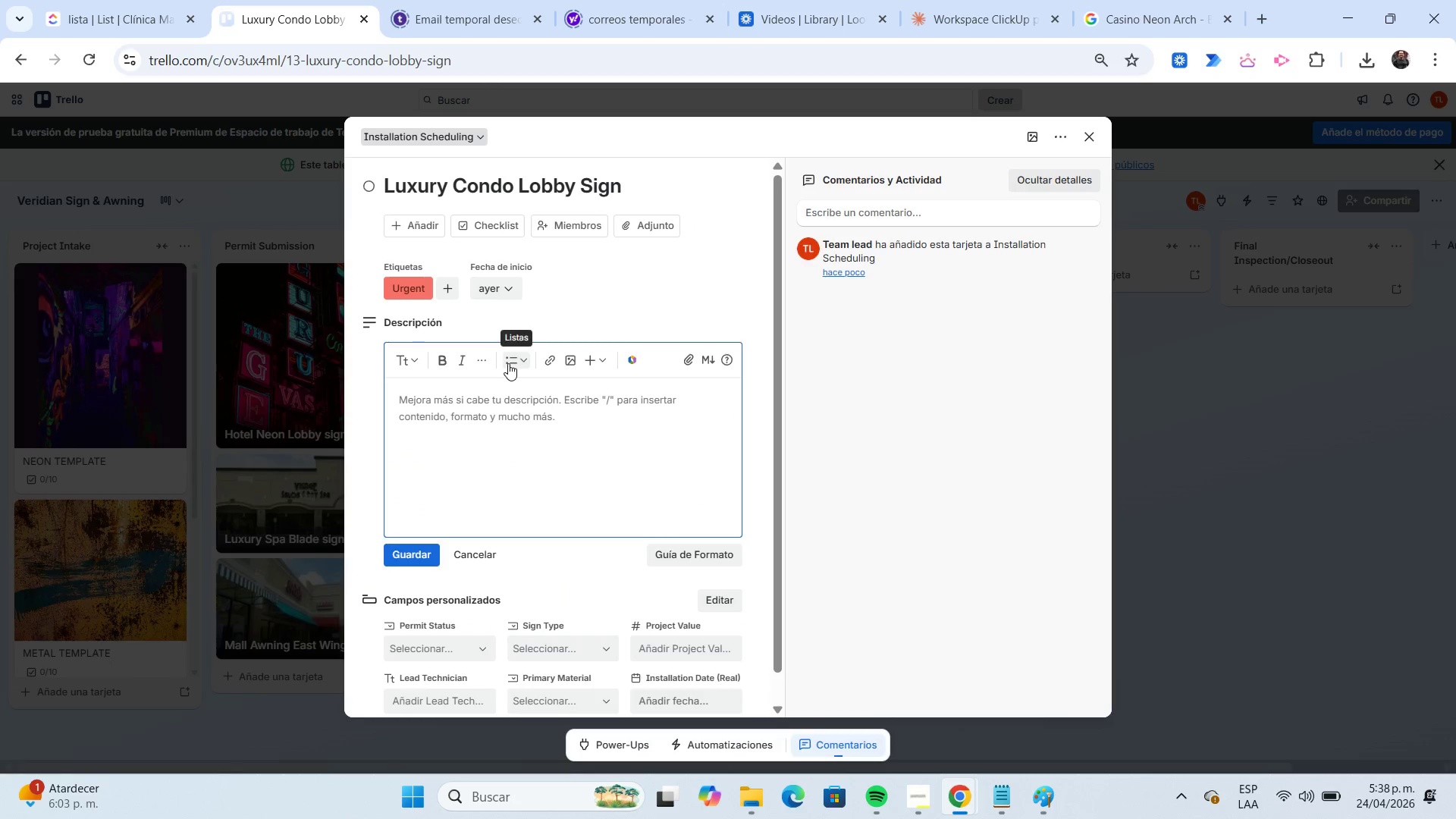 
type(Install polished acrylic lobby sign for luxury residential tower.)
 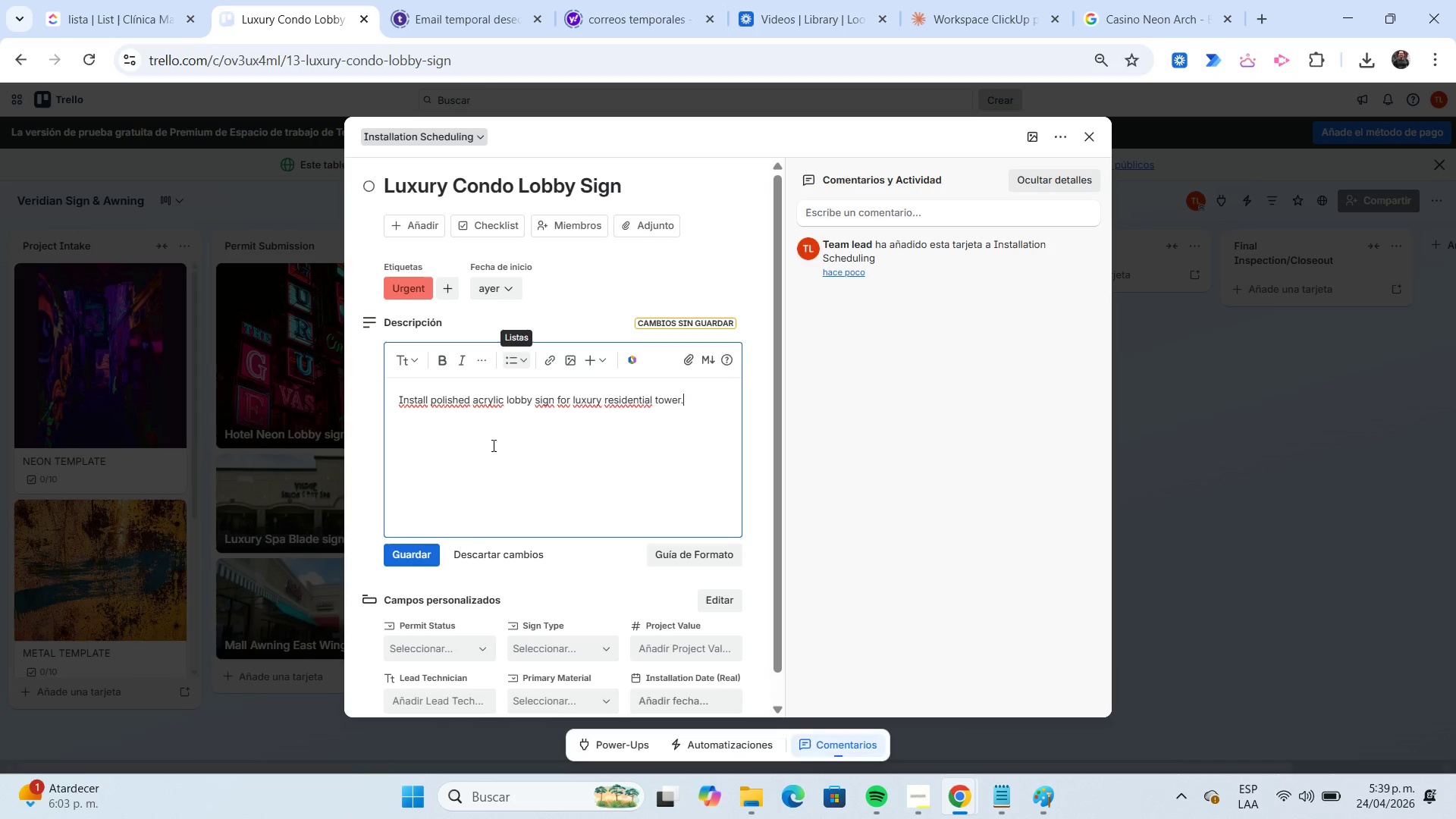 
left_click([420, 554])
 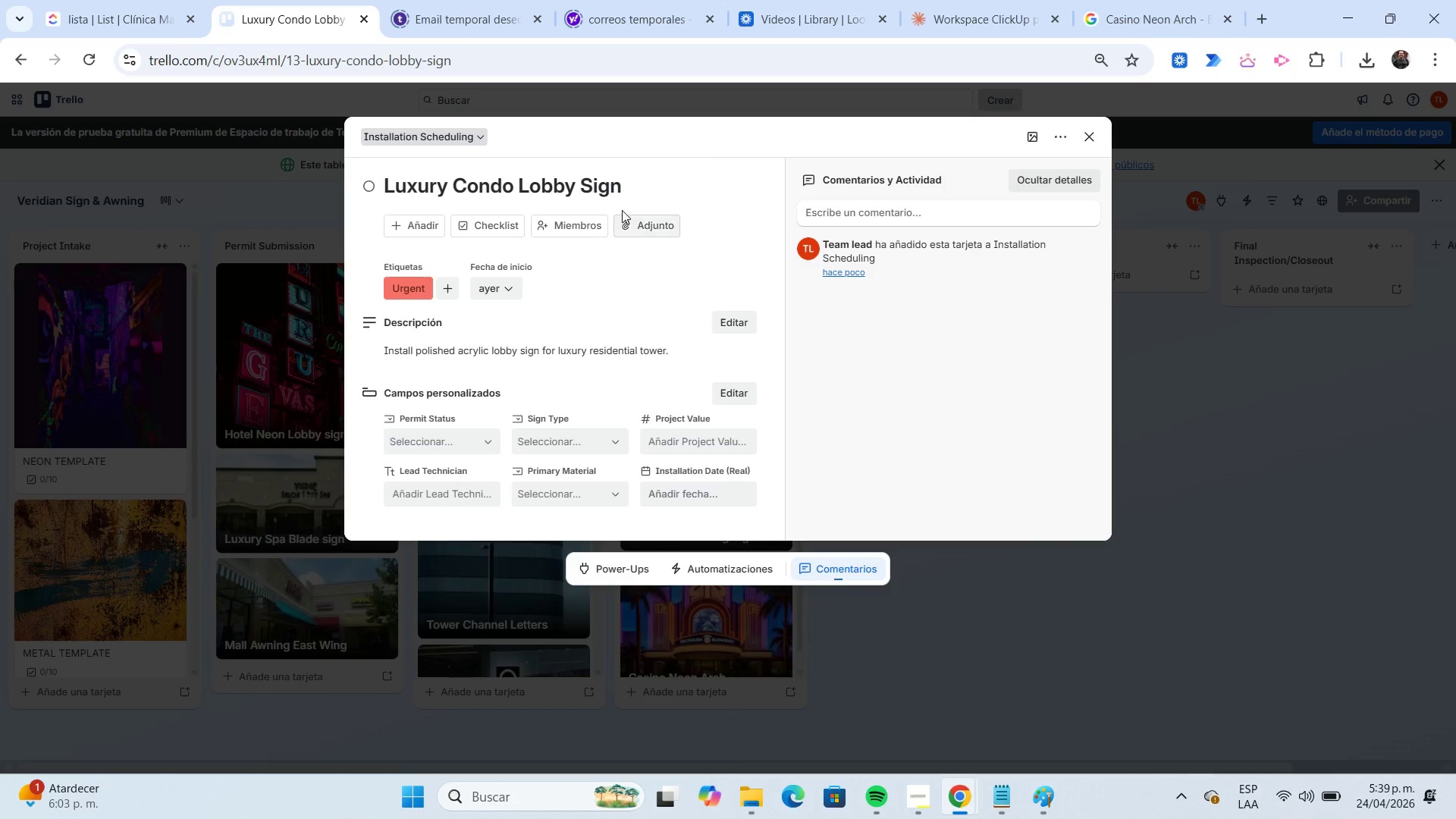 
left_click([635, 184])
 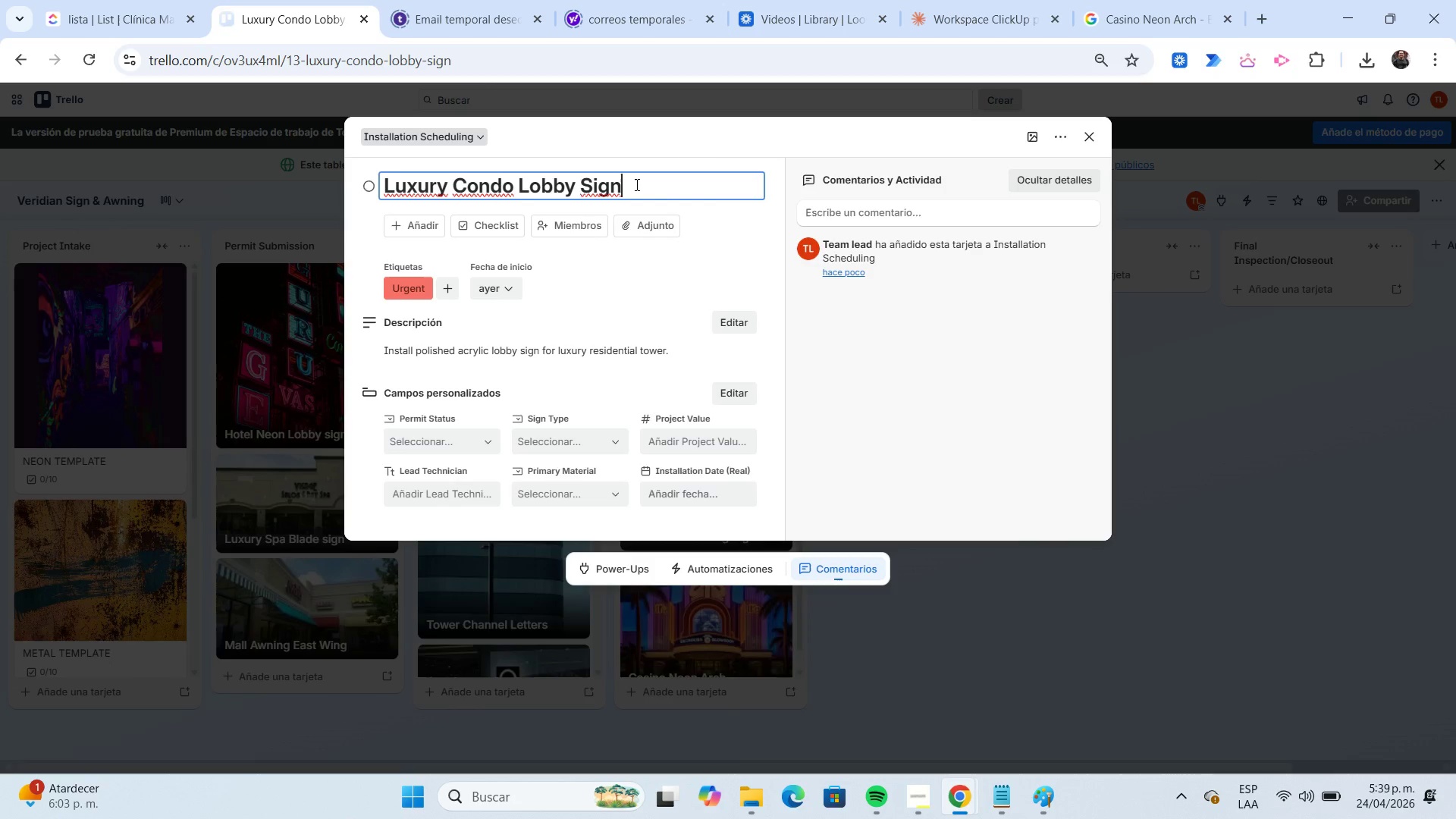 
key(Shift+Home)
 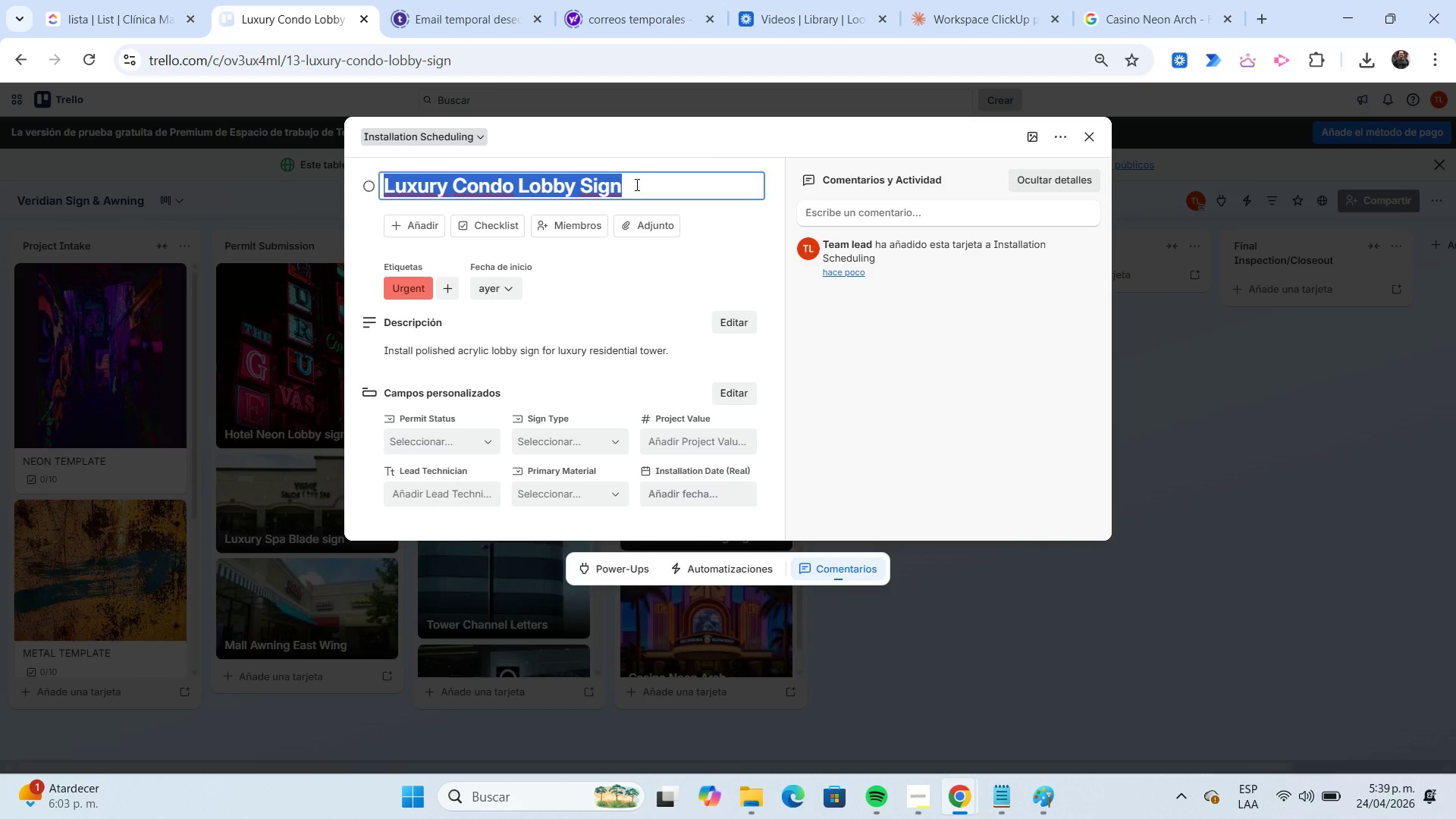 
key(Control+C)
 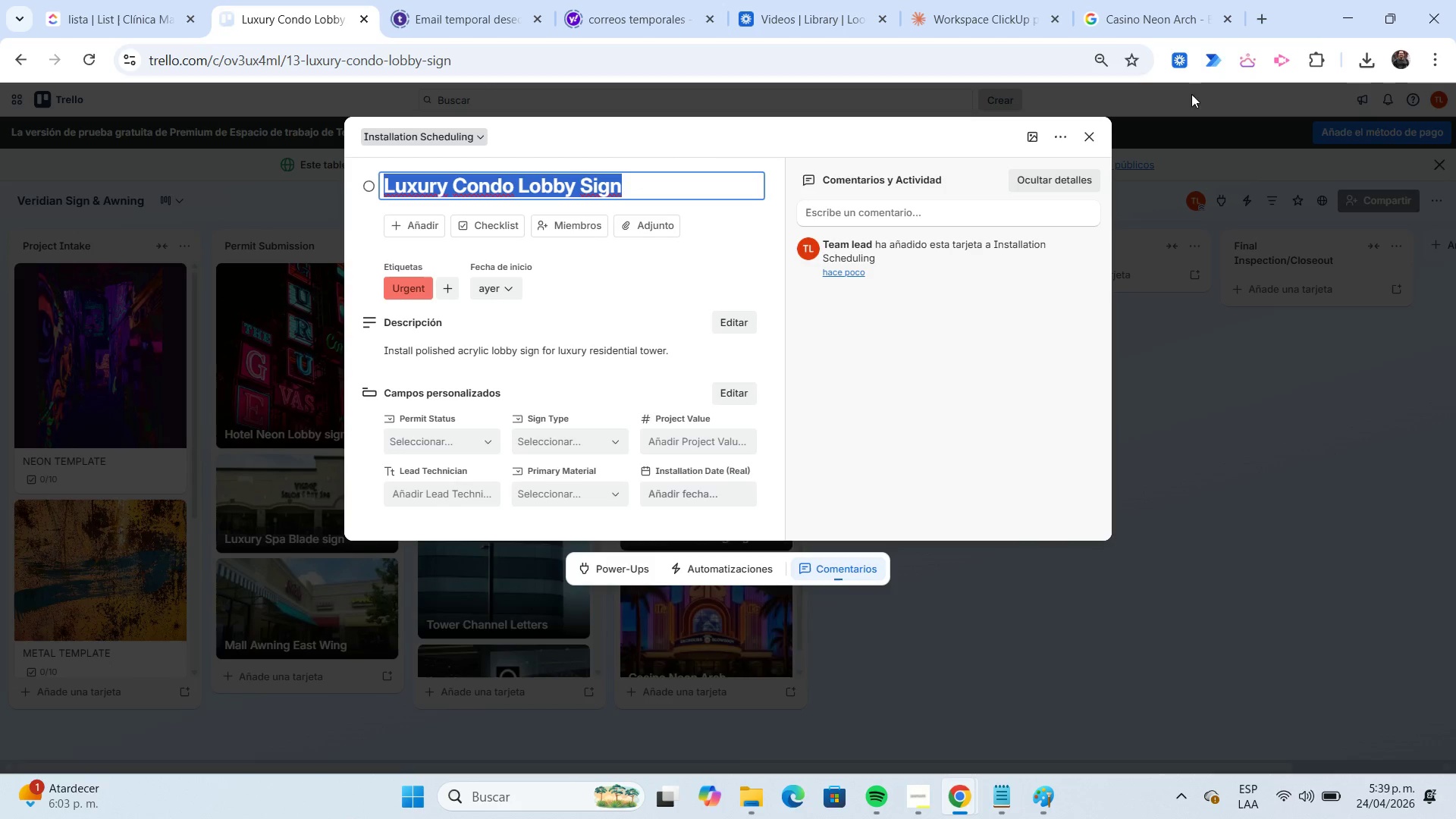 
left_click([1150, 30])
 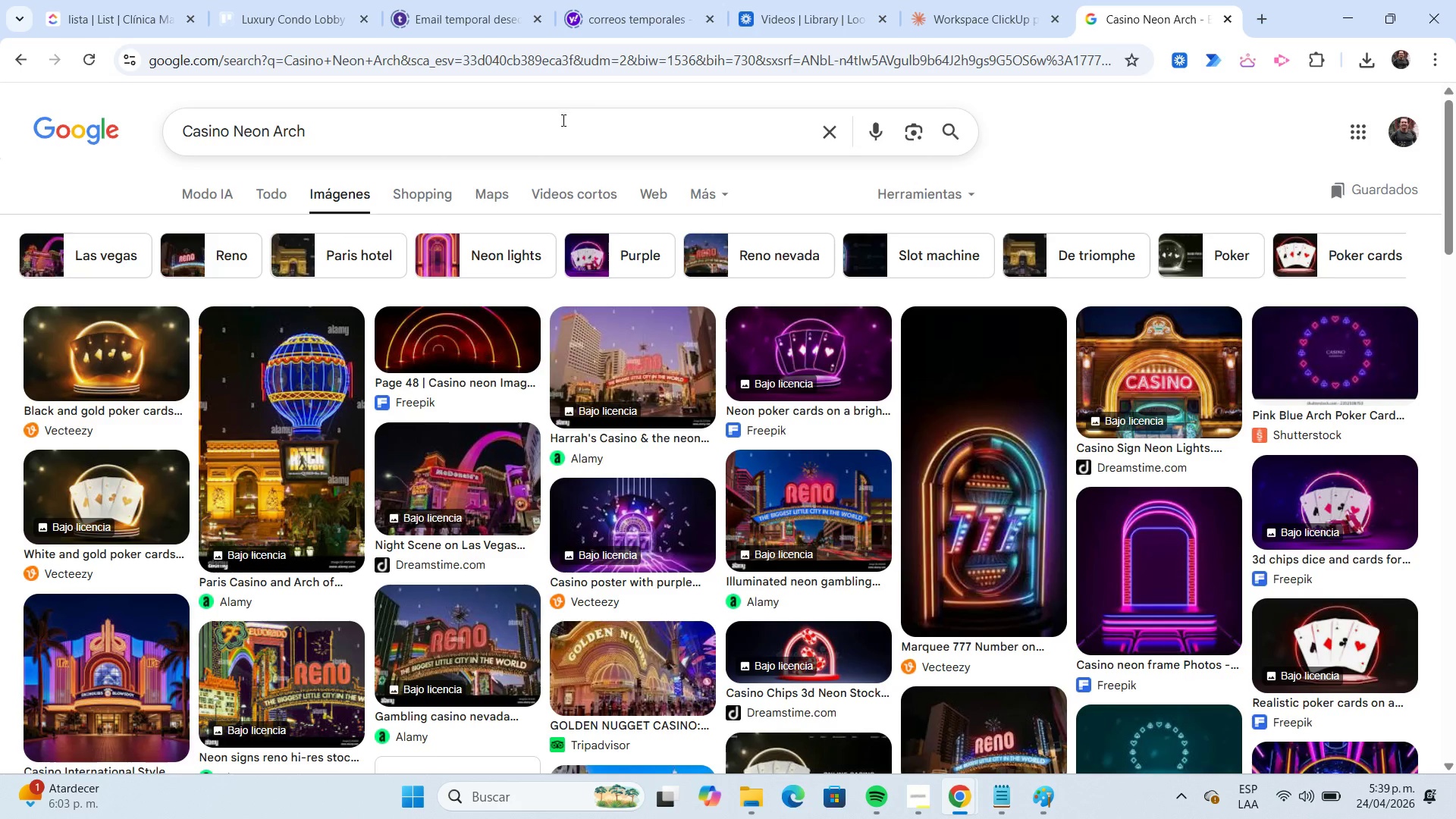 
left_click([561, 127])
 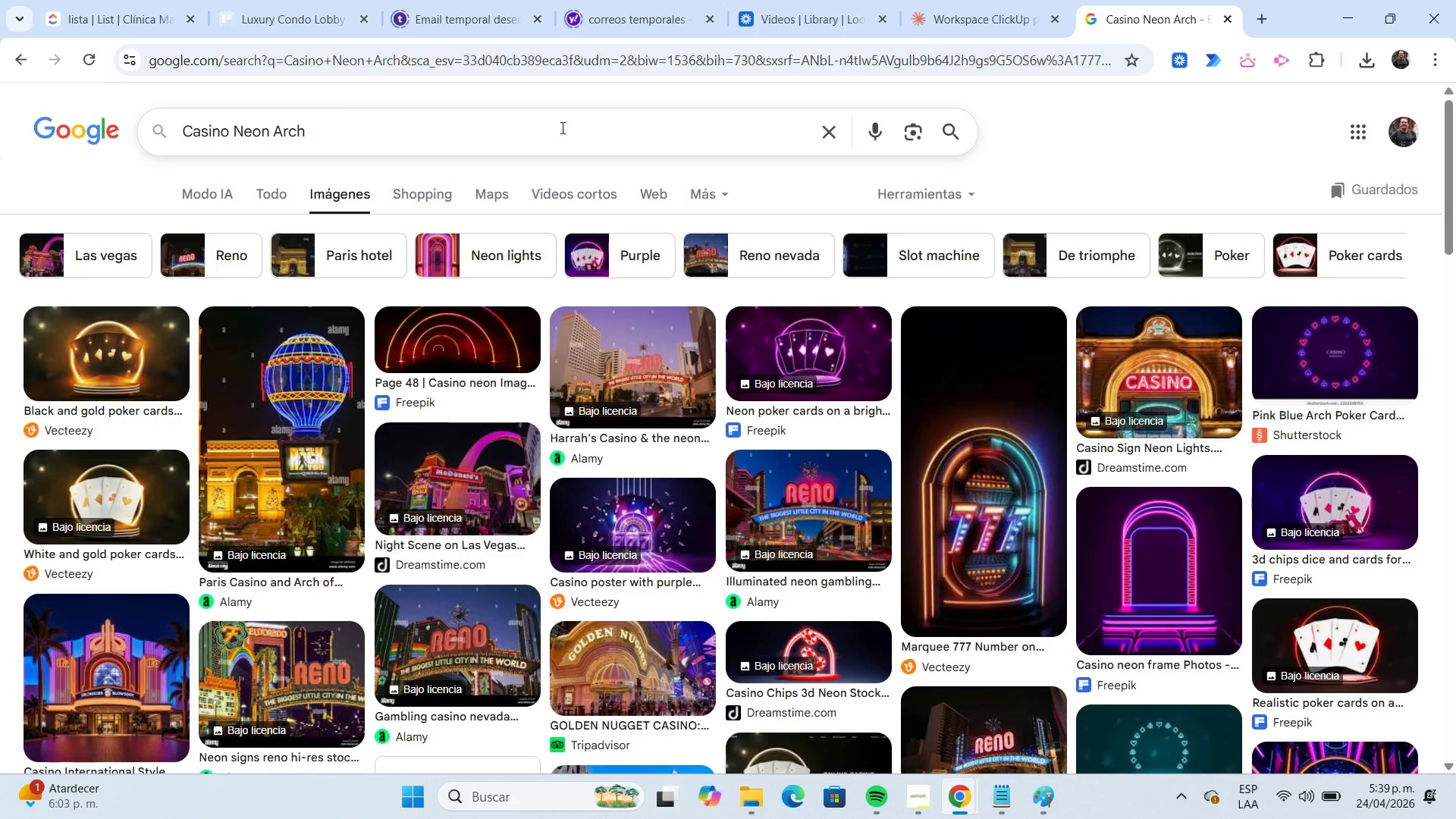 
key(Shift+ShiftLeft)
 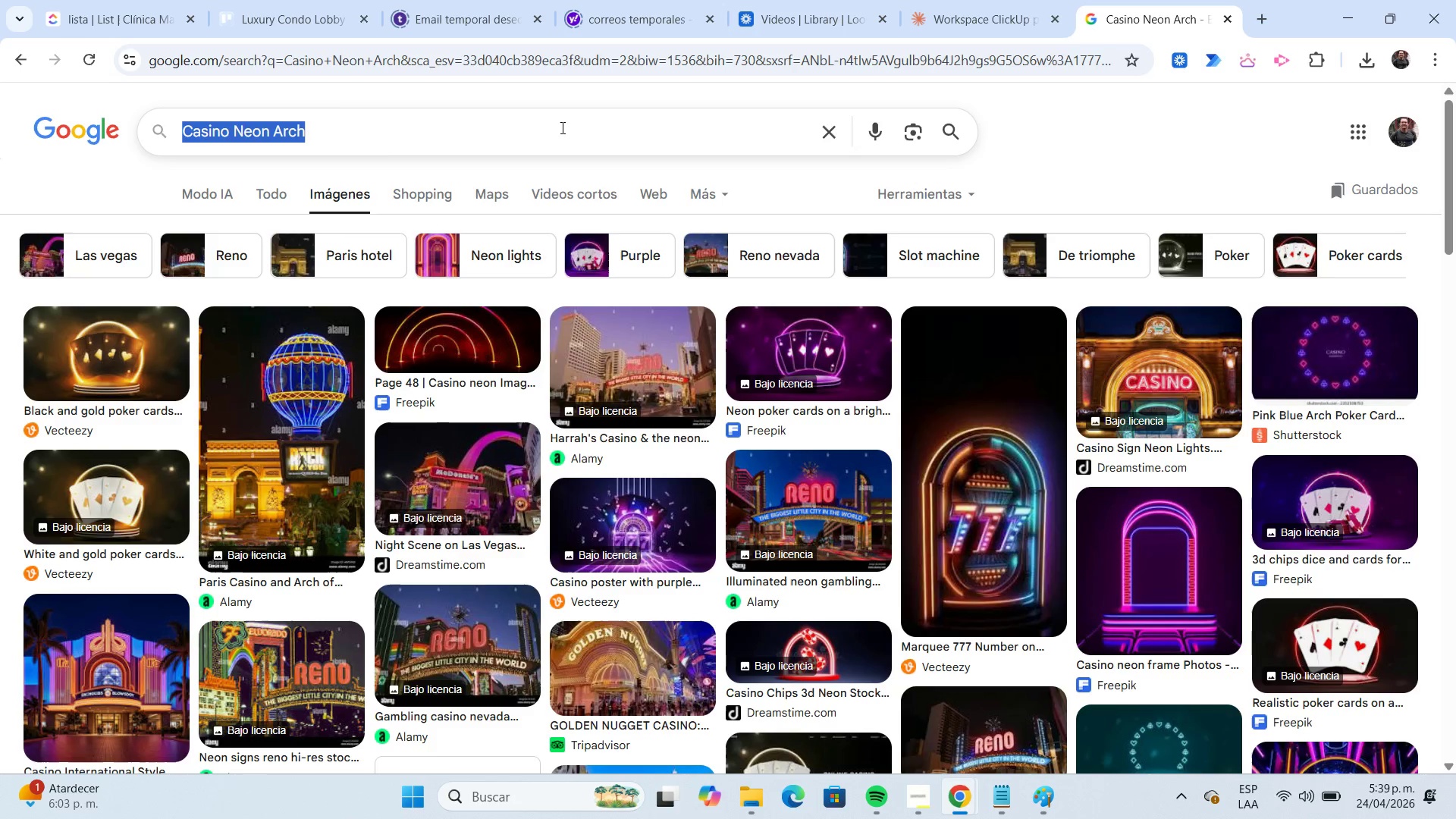 
key(Shift+Home)
 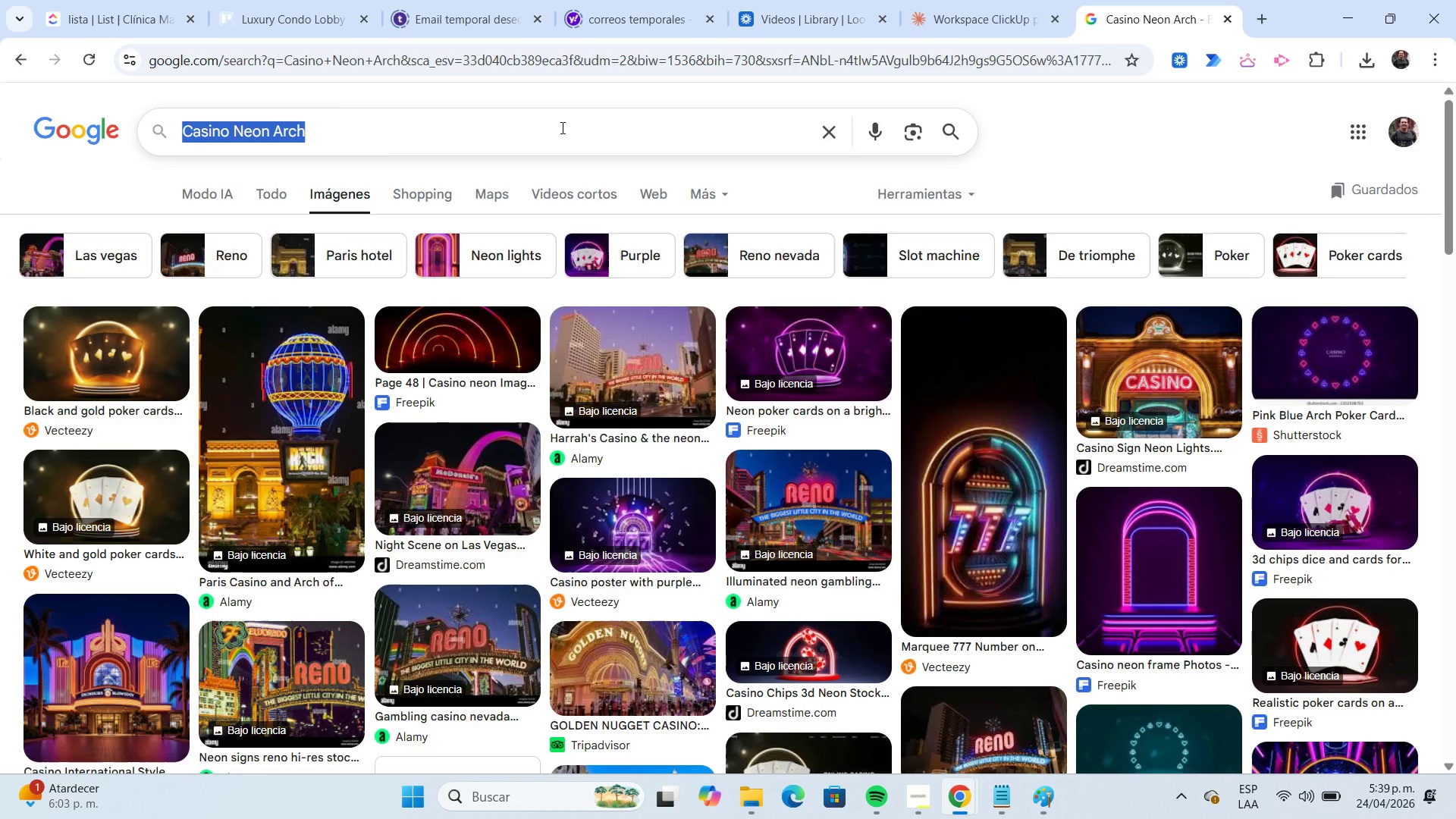 
key(Control+V)
 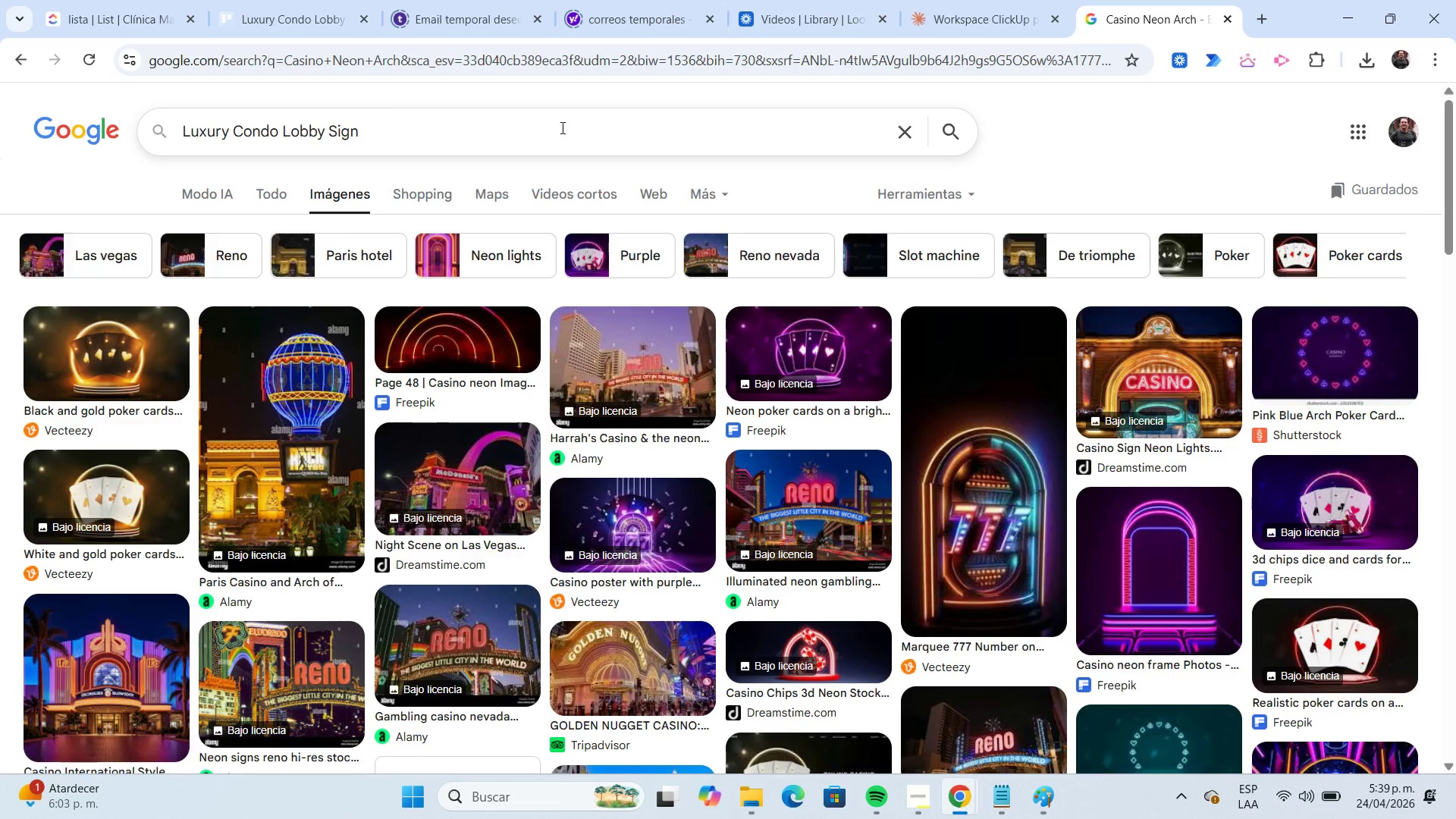 
key(Enter)
 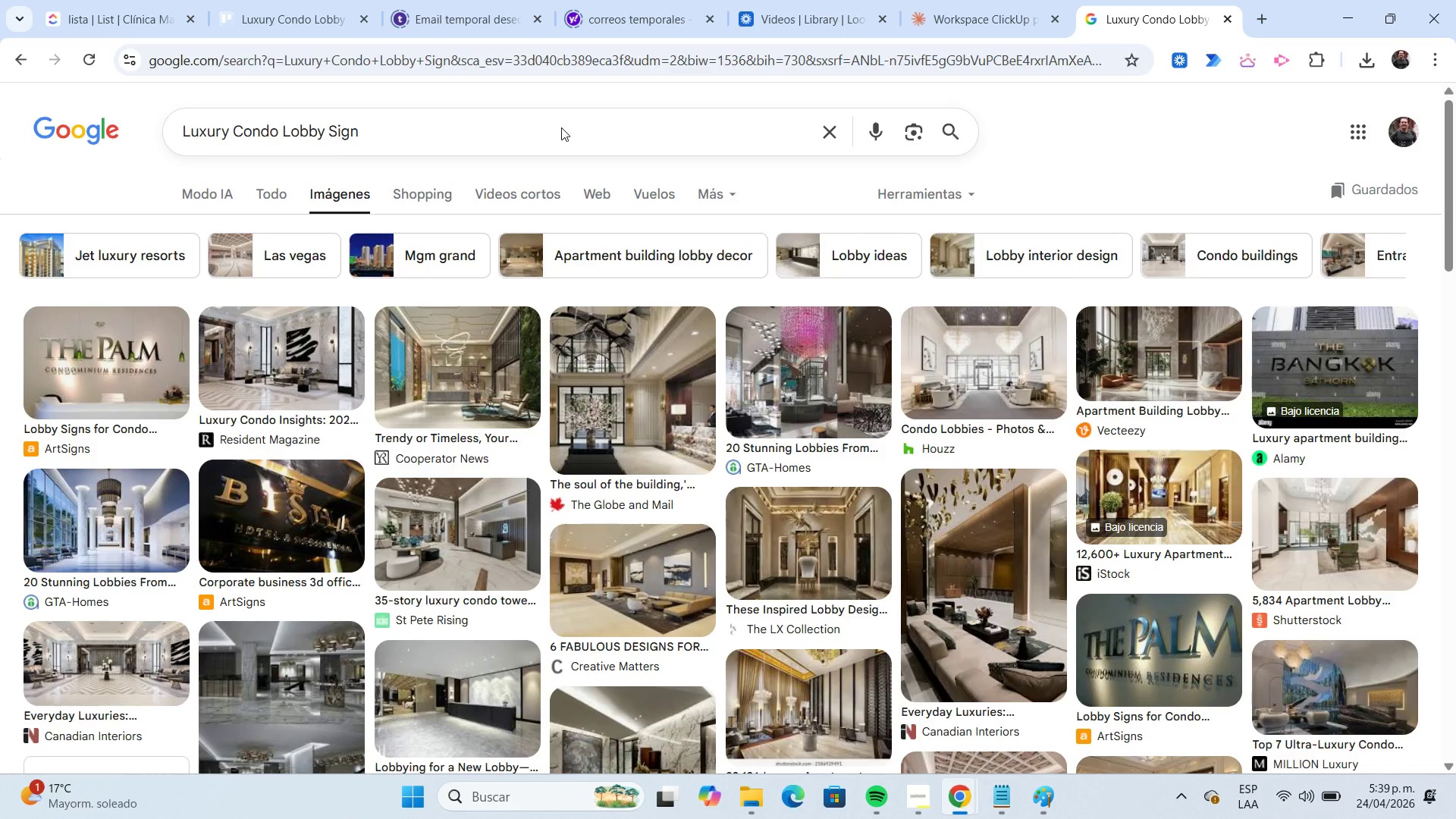 
wait(8.42)
 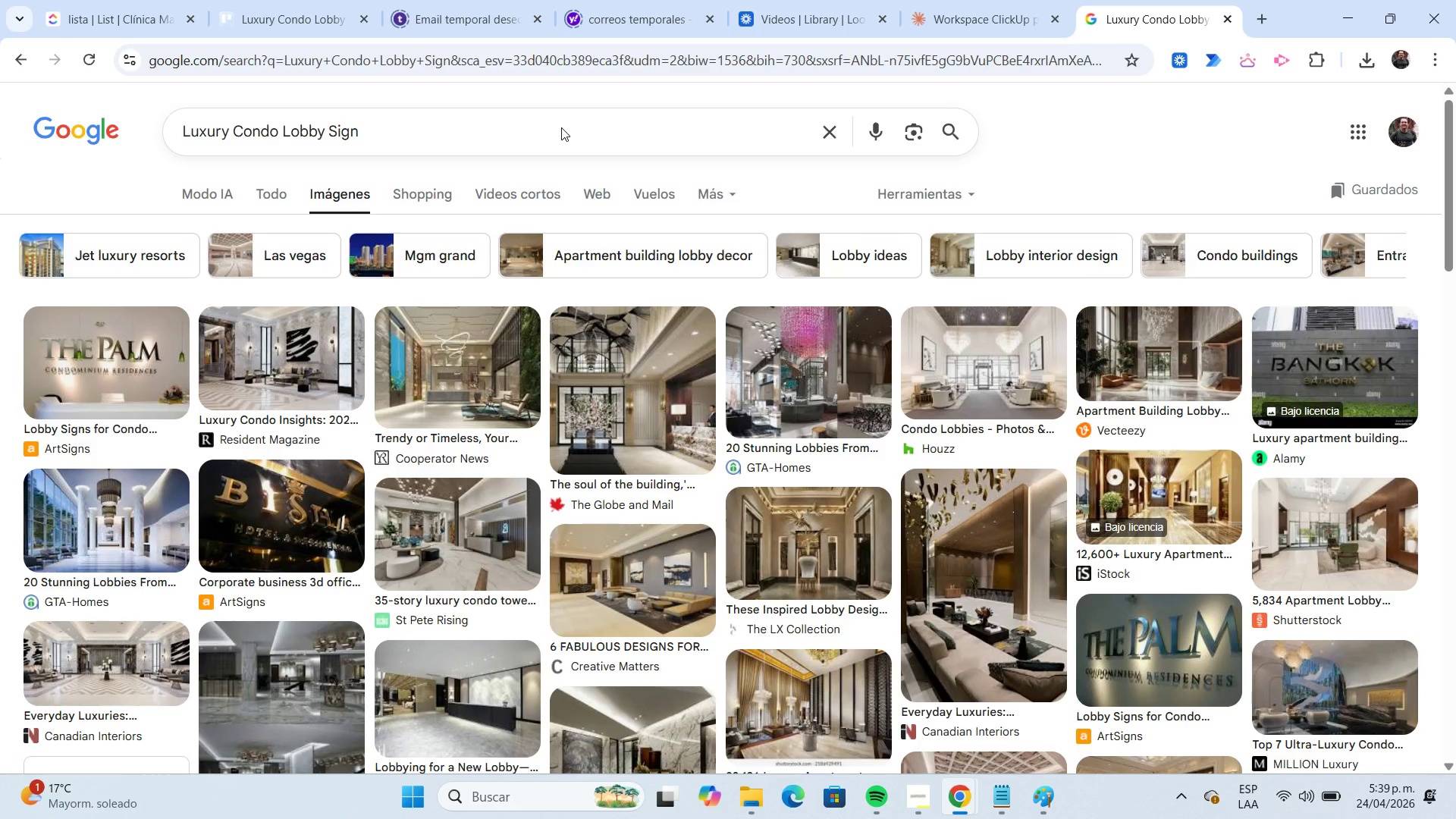 
right_click([450, 527])
 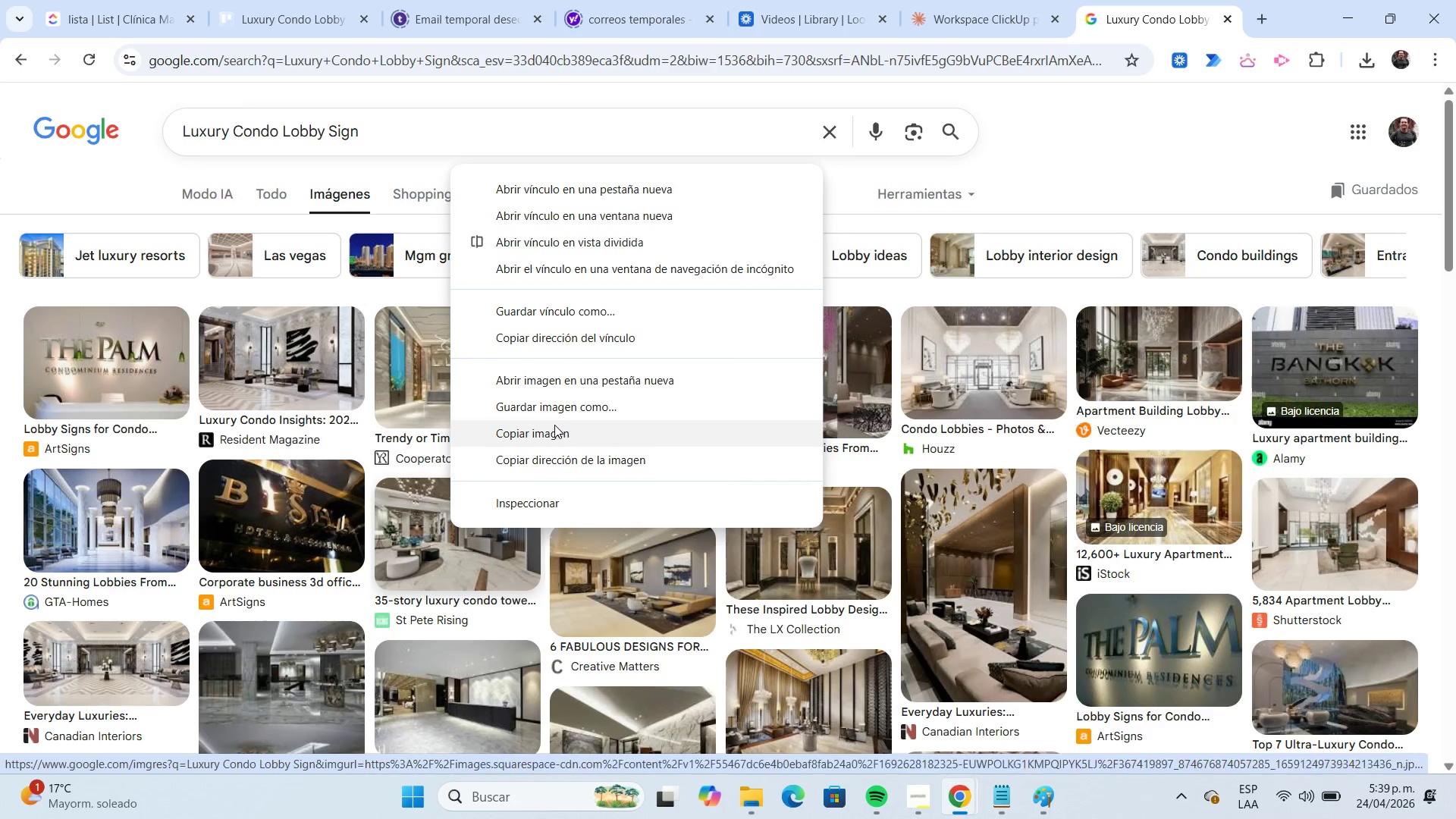 
left_click([569, 406])
 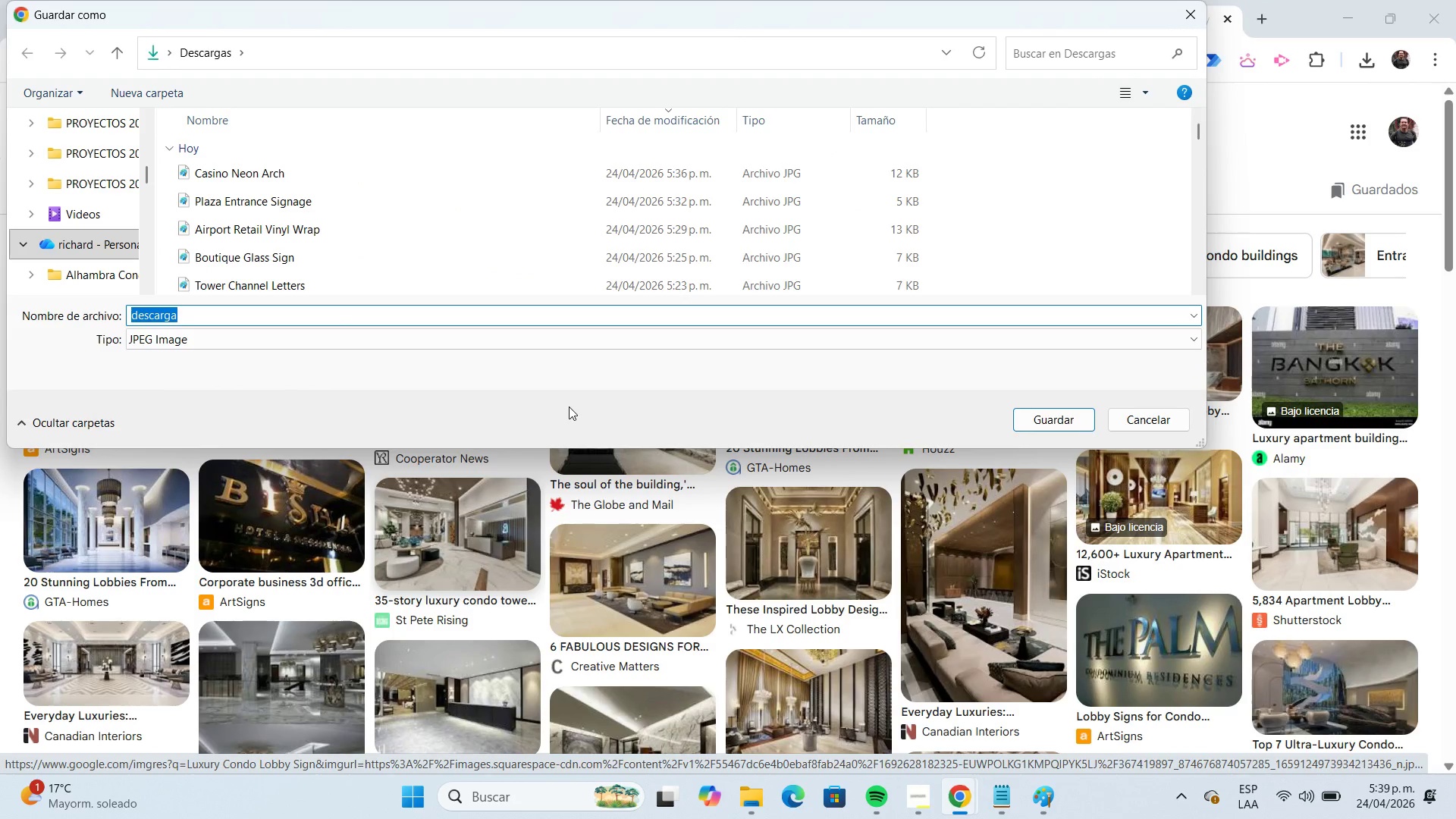 
key(Control+V)
 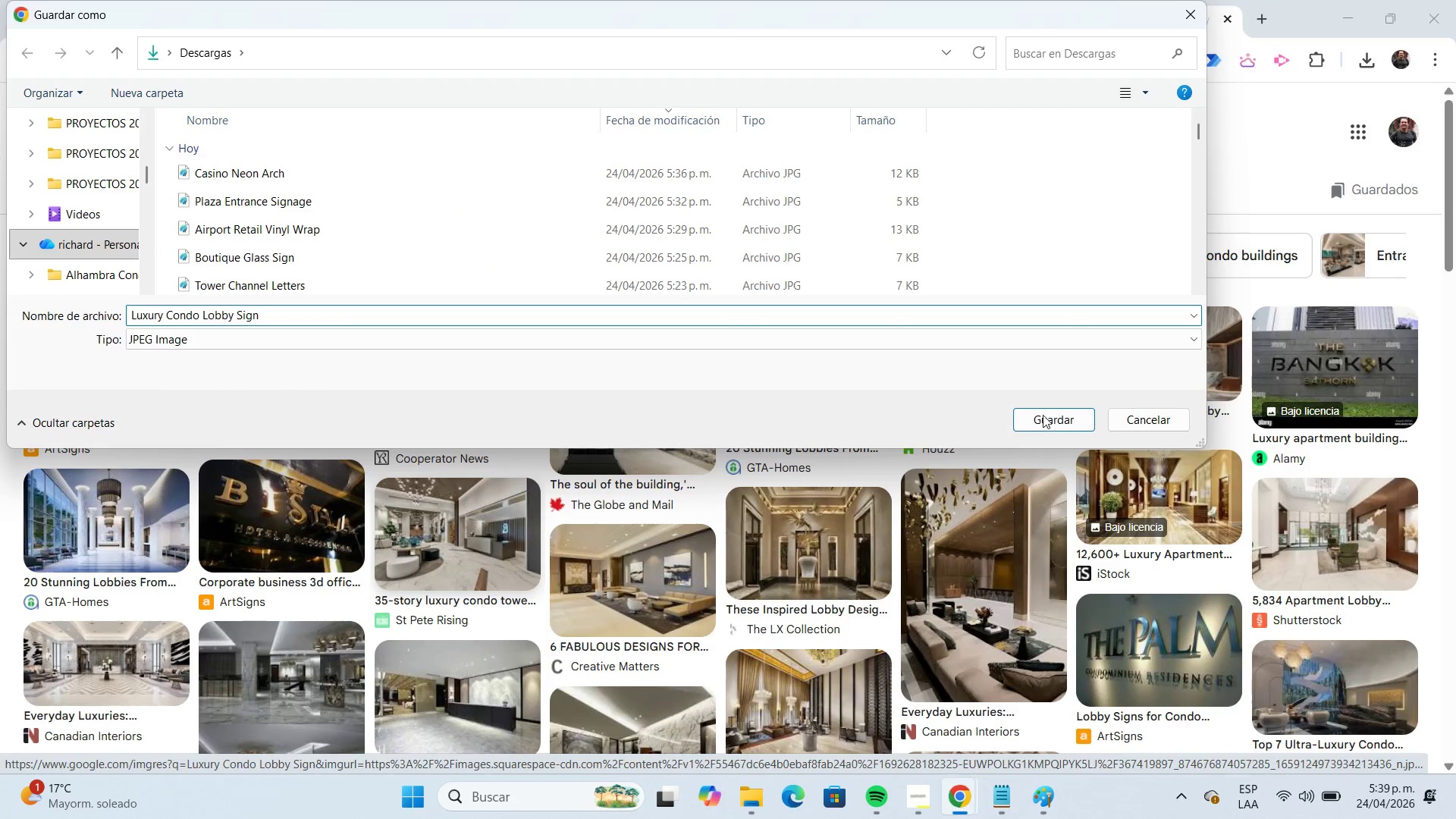 
left_click([1046, 415])
 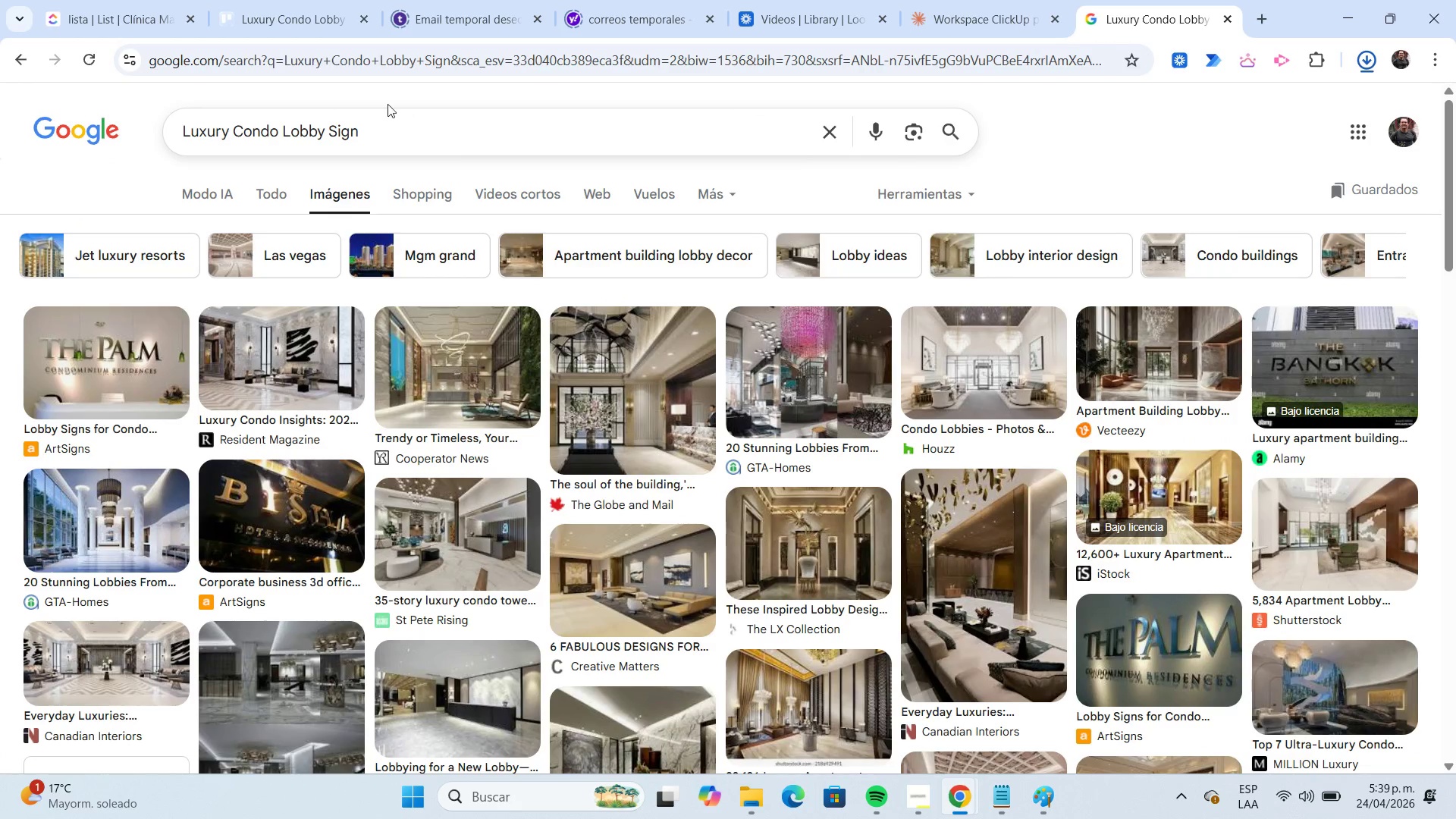 
left_click([297, 29])
 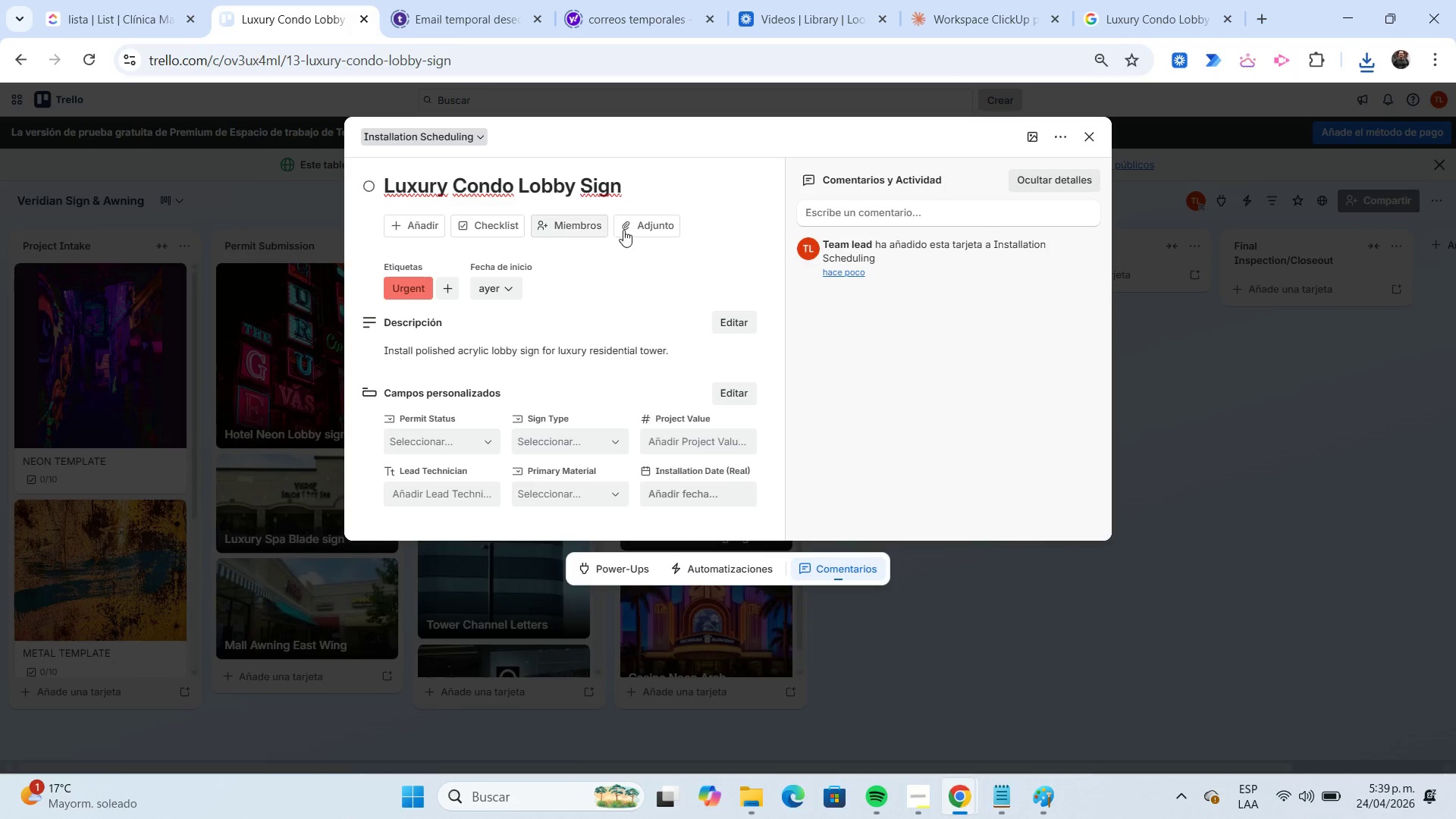 
left_click([645, 219])
 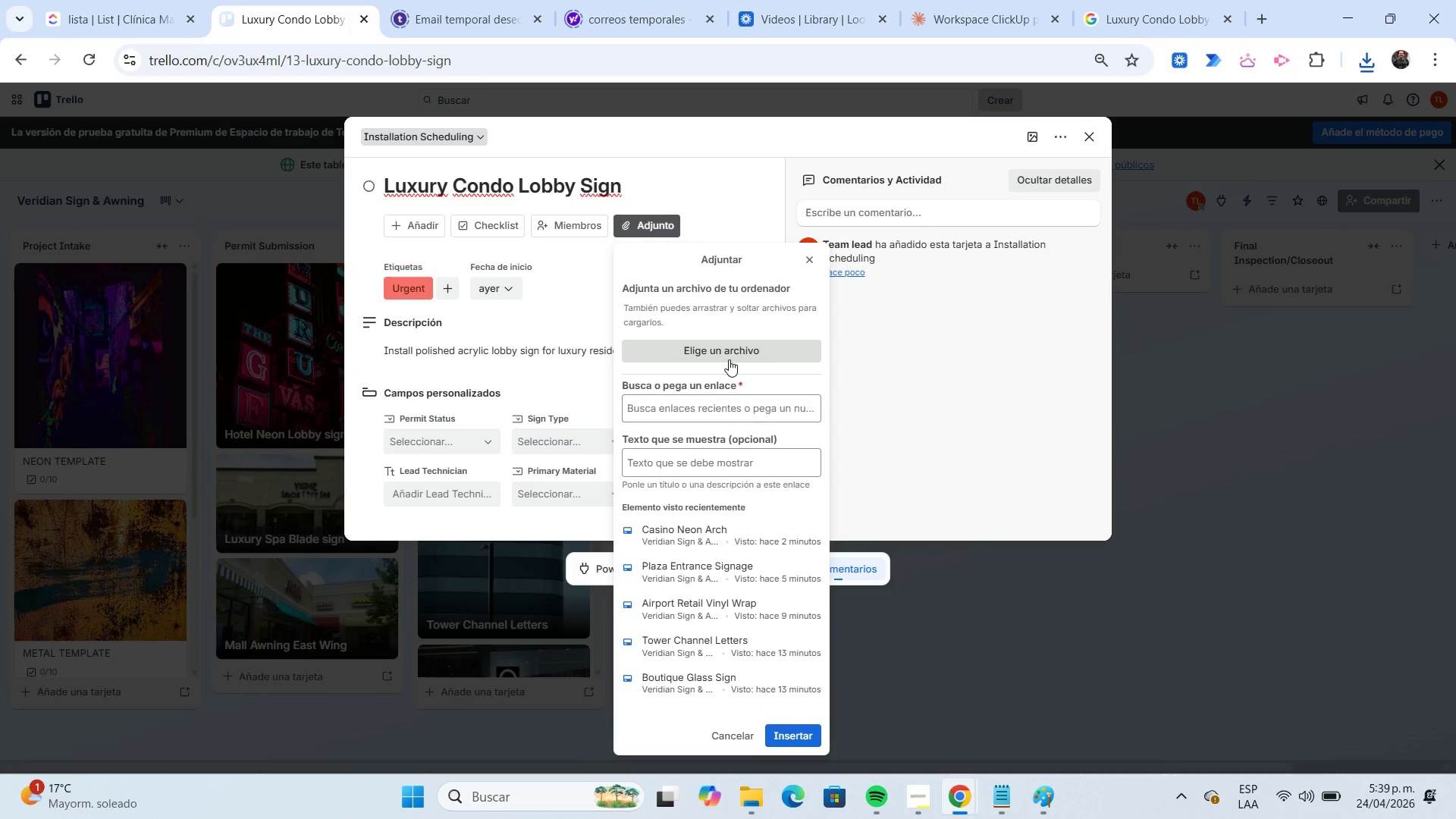 
left_click([729, 351])
 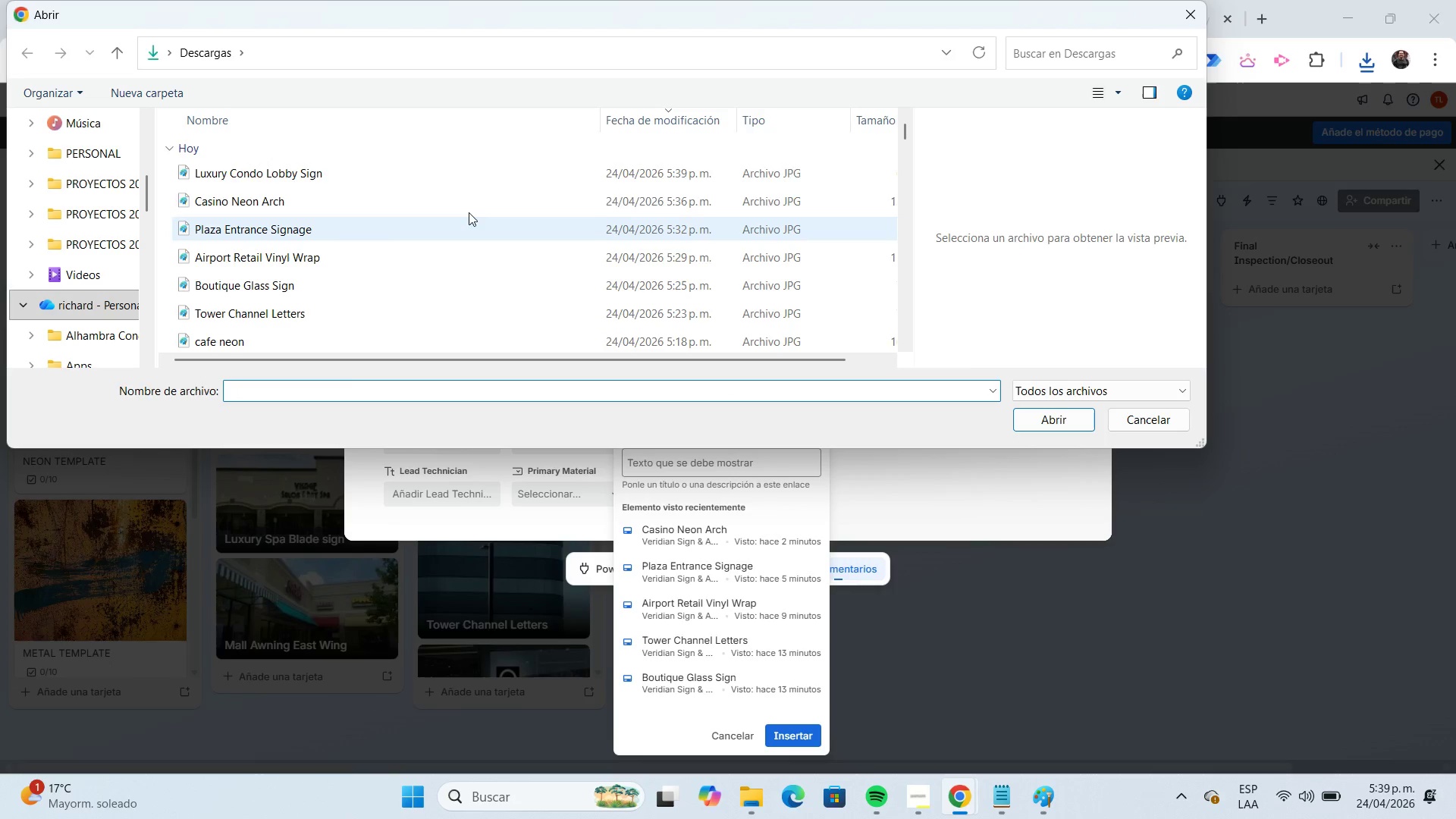 
left_click([380, 180])
 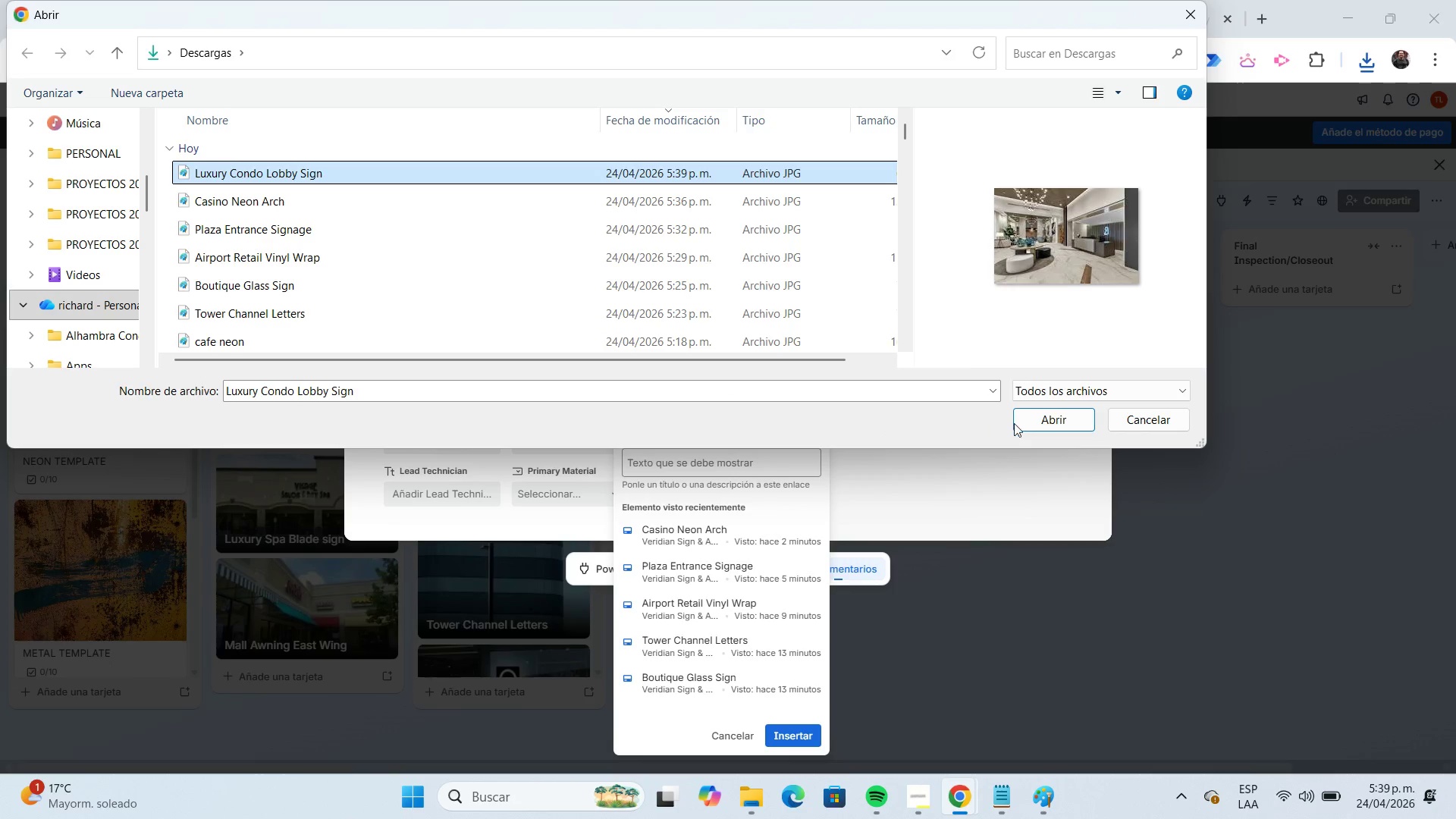 
left_click([1015, 422])
 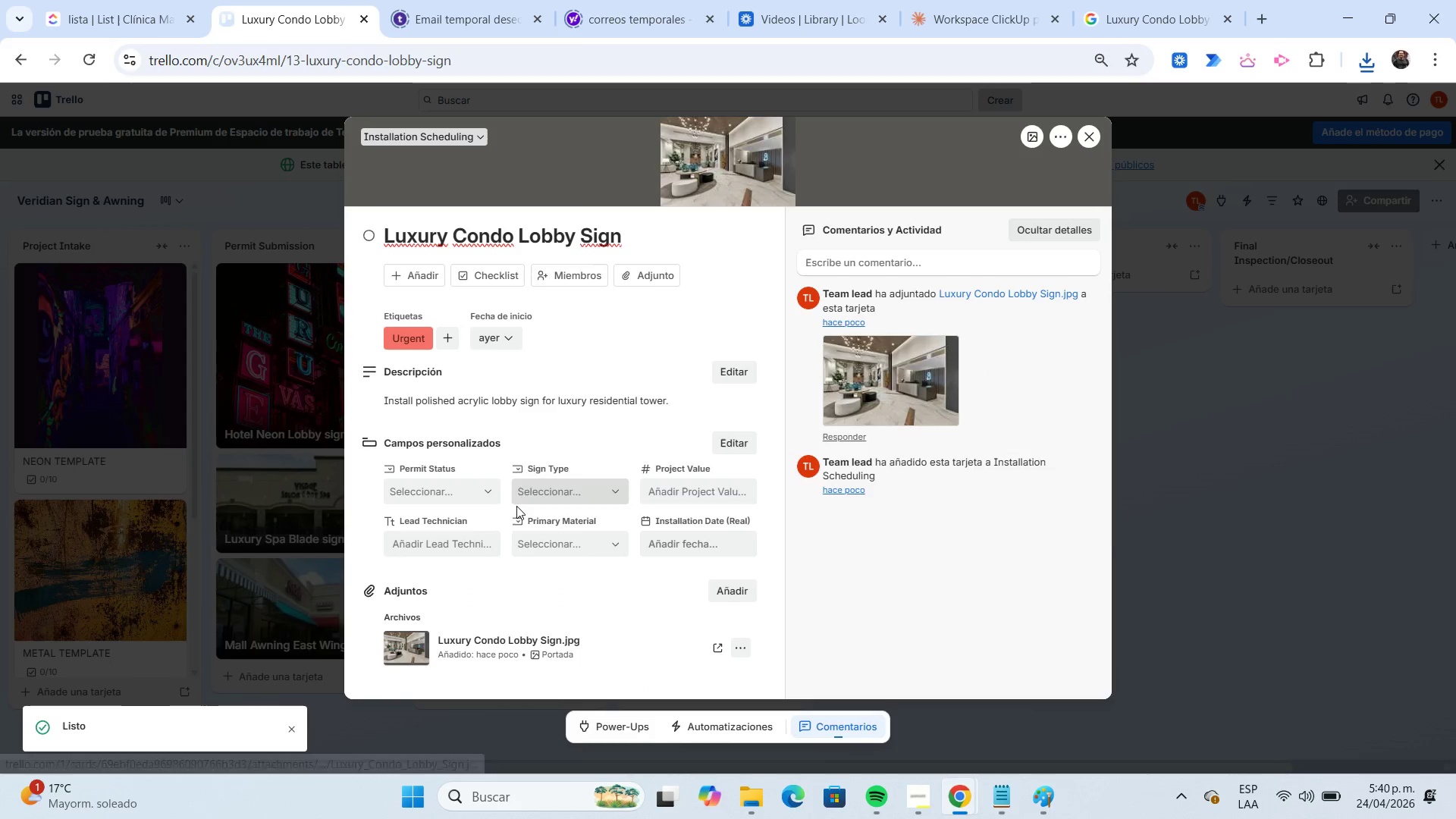 
left_click([491, 497])
 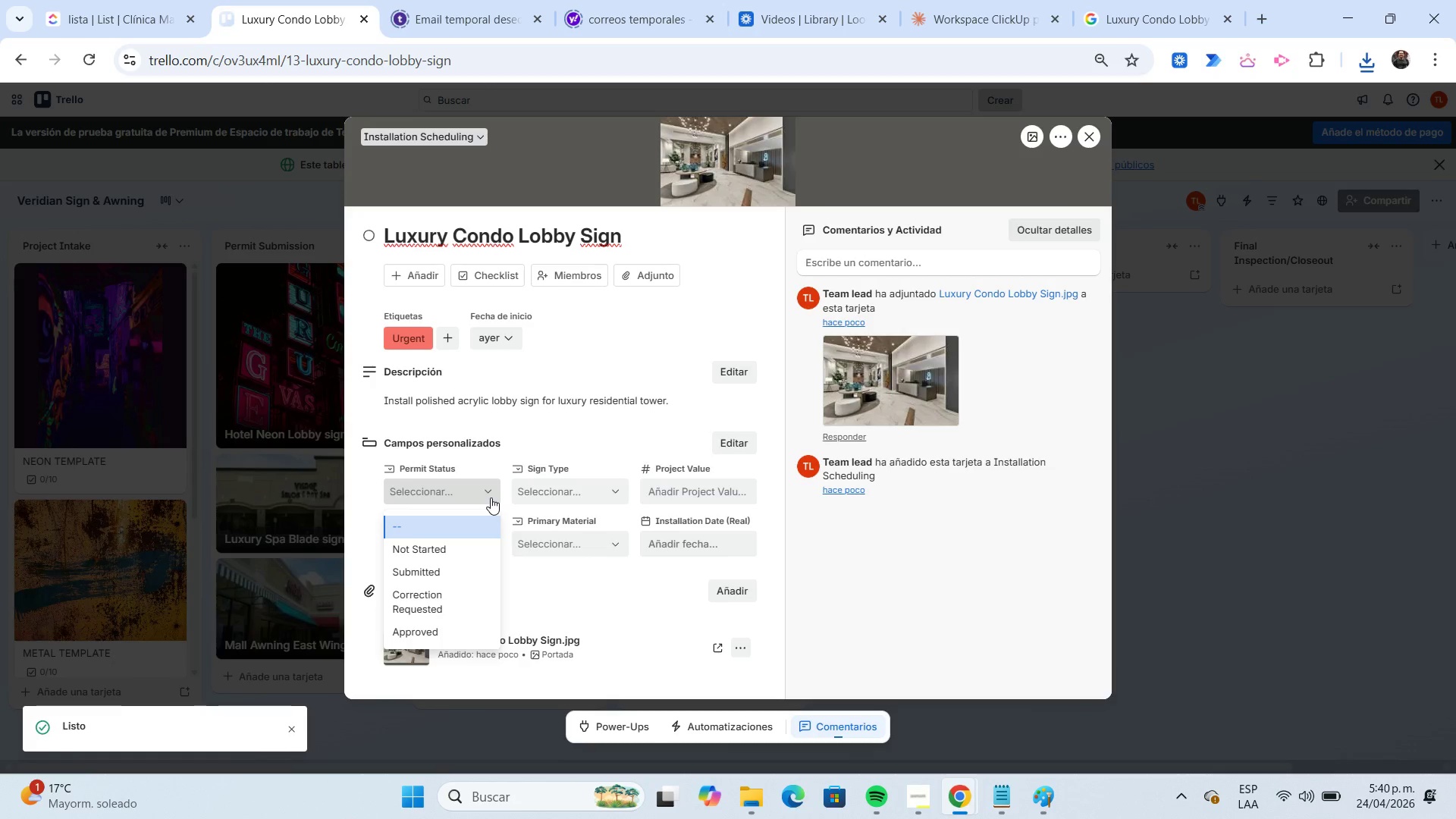 
wait(6.44)
 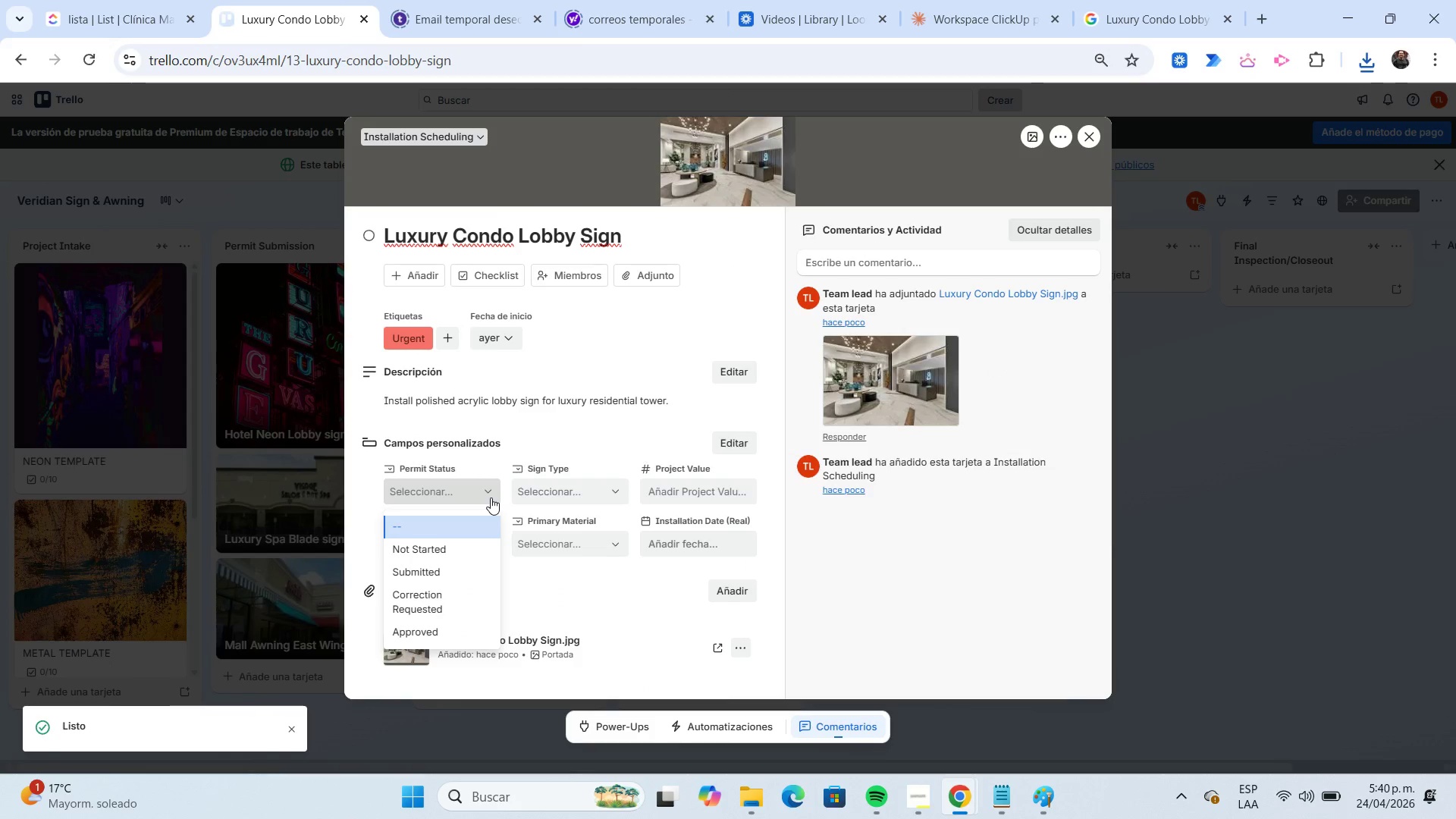 
left_click([465, 620])
 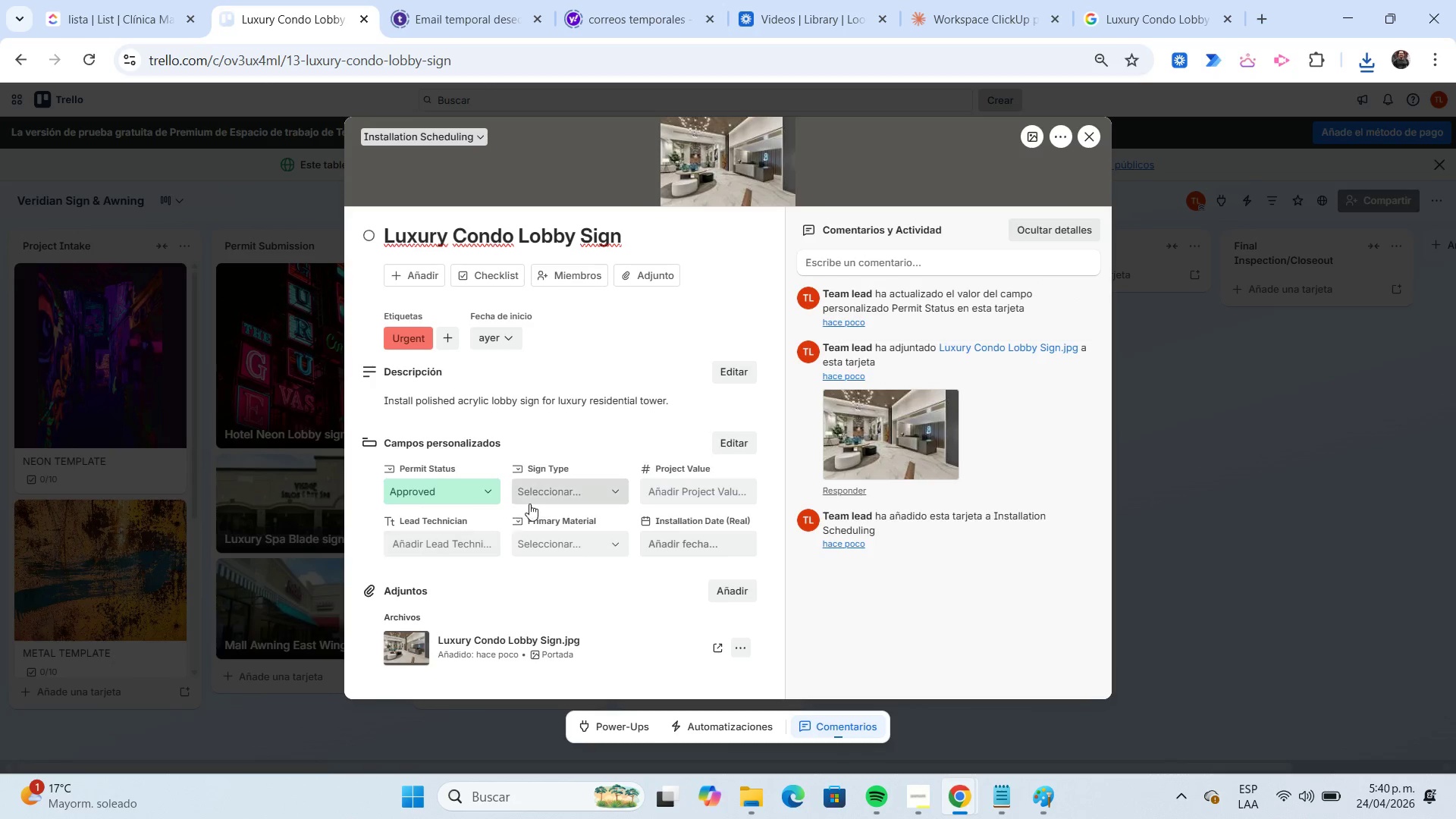 
left_click([531, 502])
 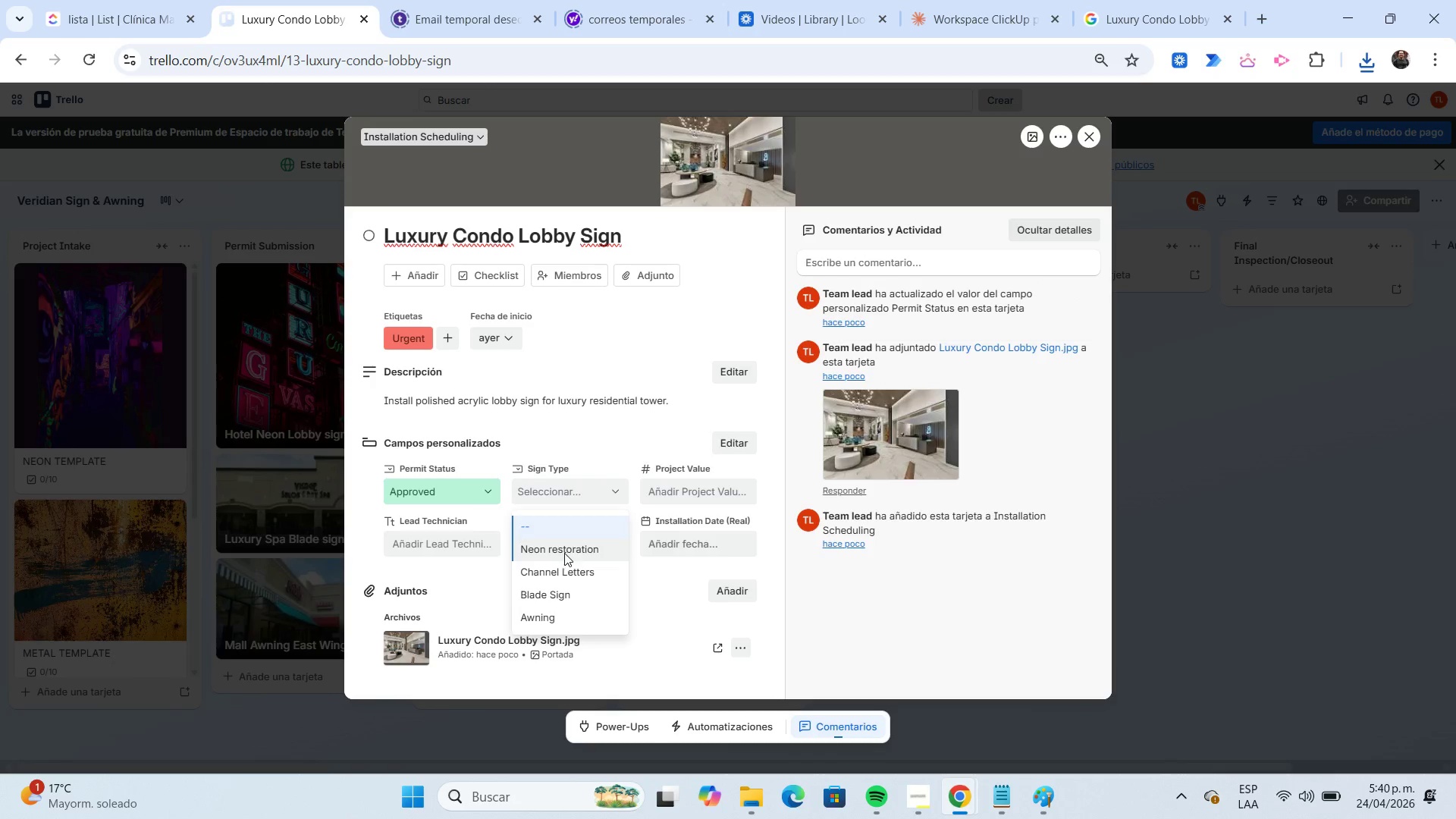 
left_click([579, 573])
 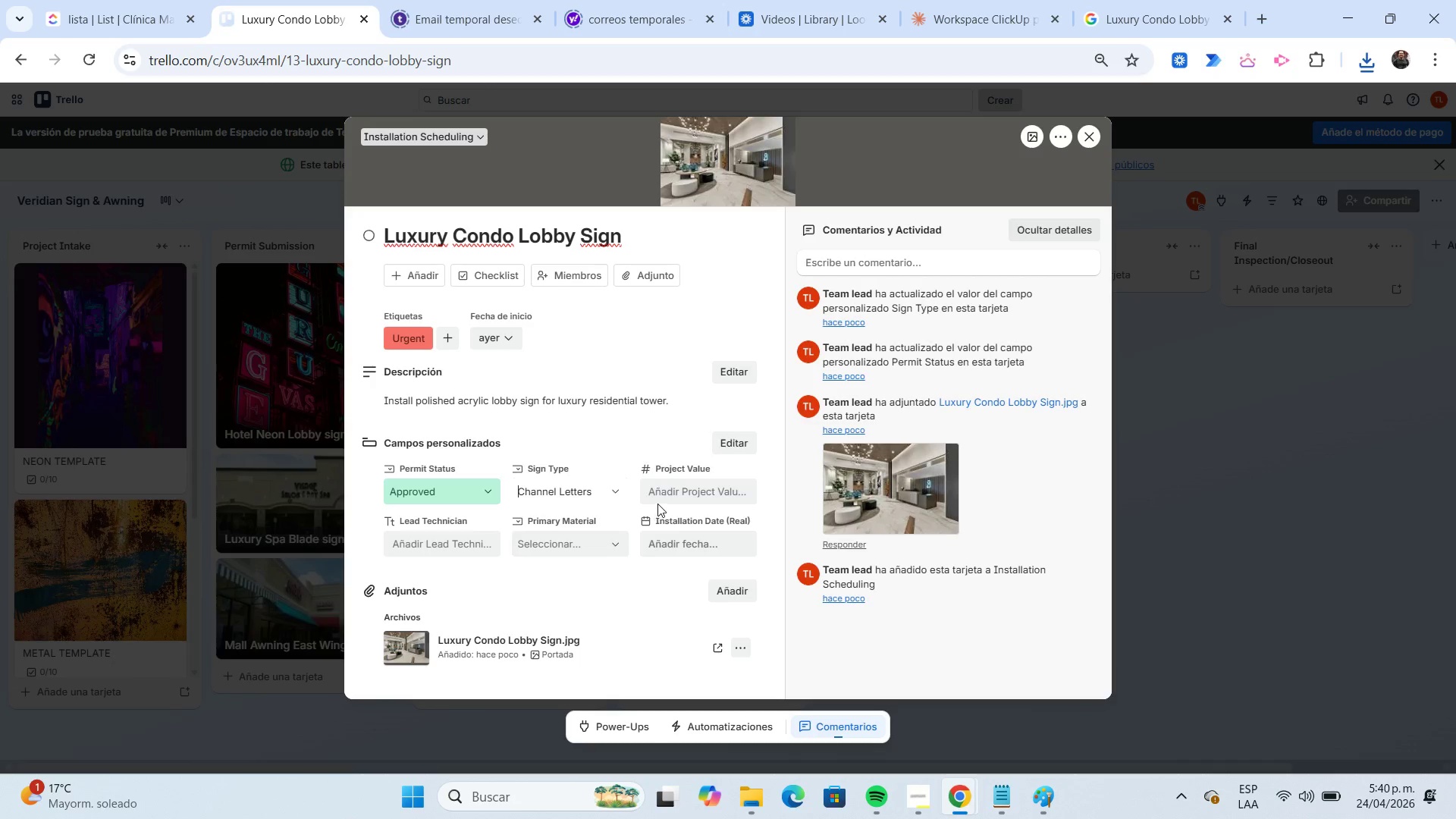 
left_click([658, 501])
 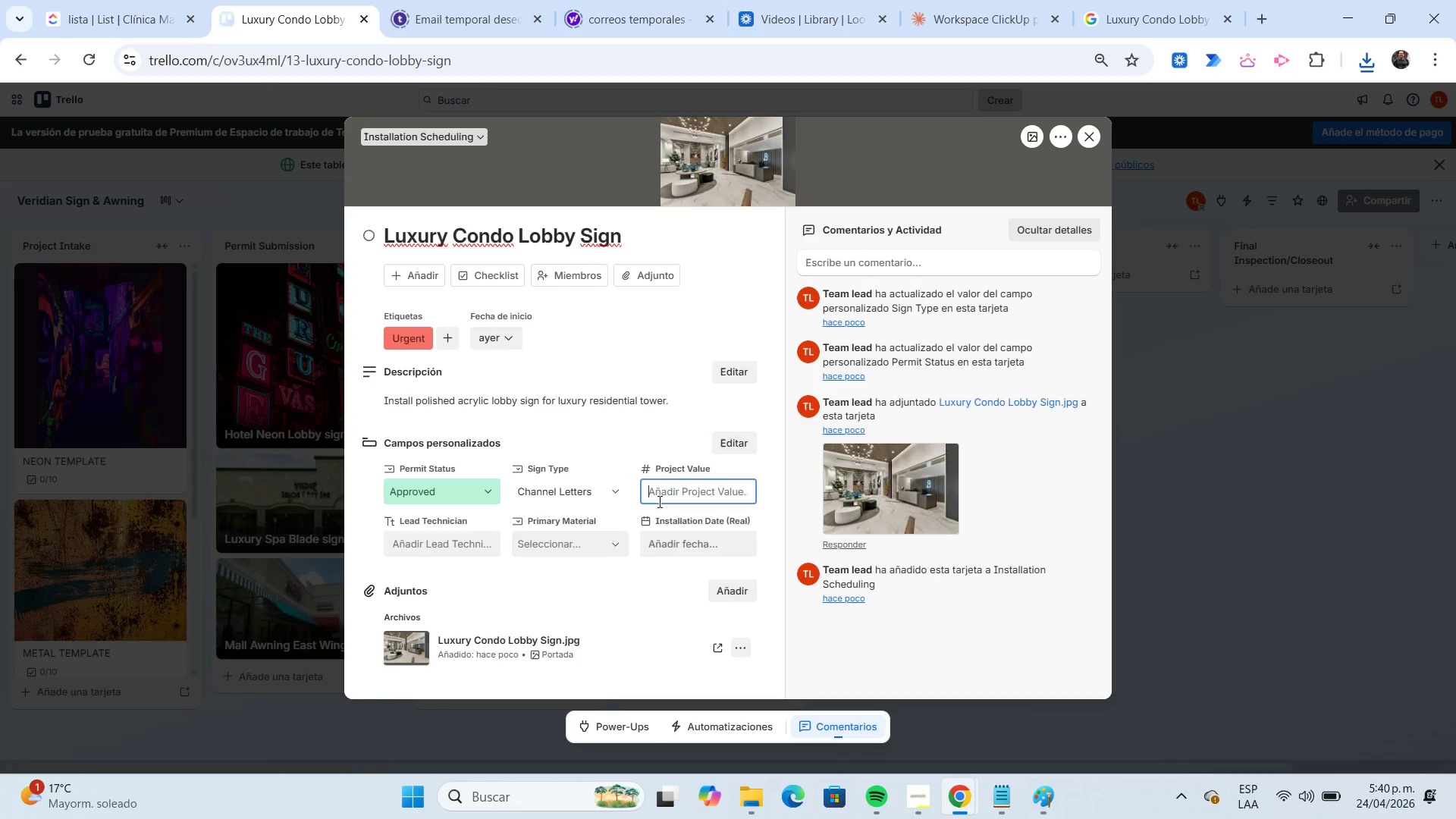 
key(Numpad6)
 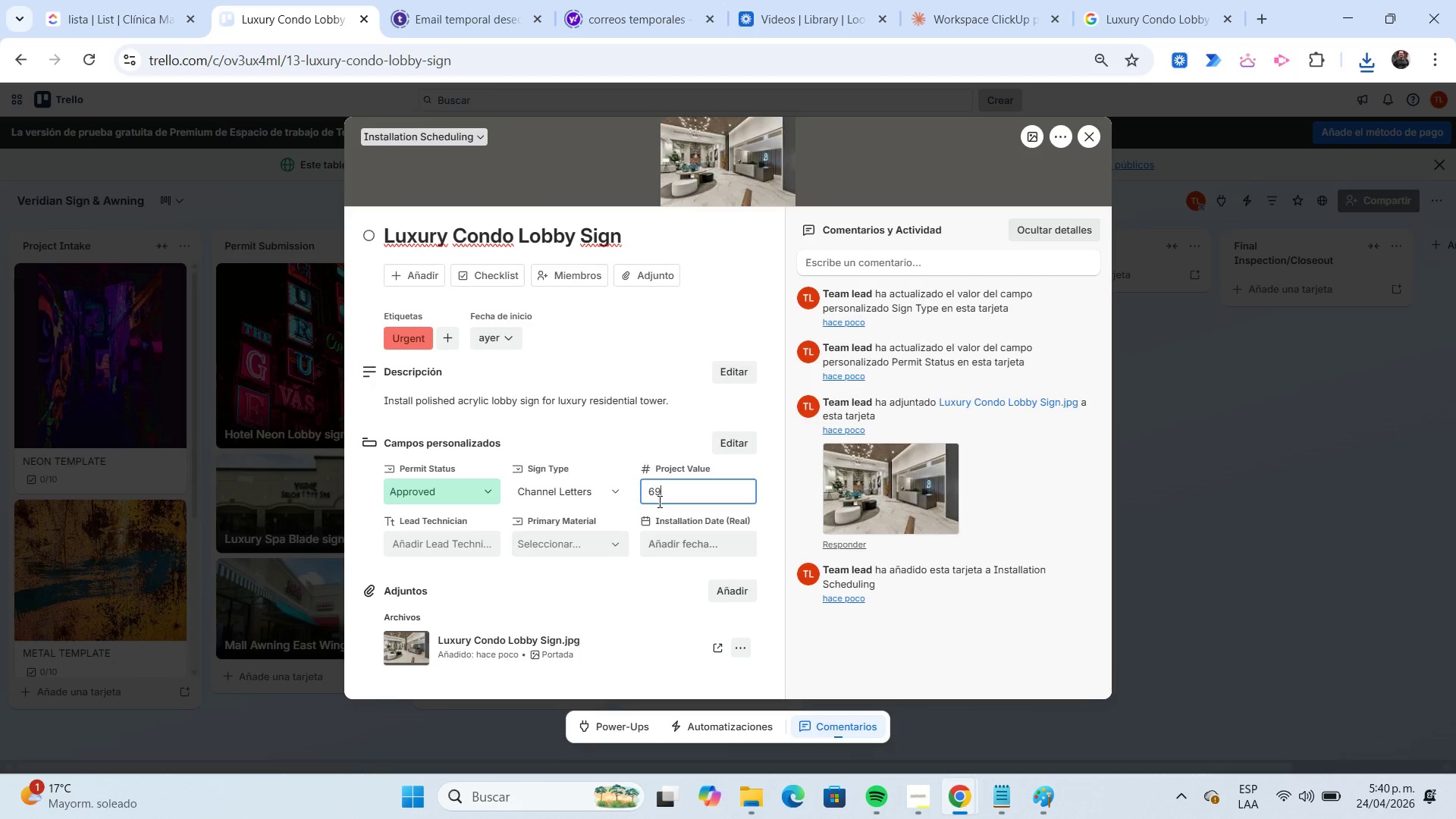 
key(Numpad9)
 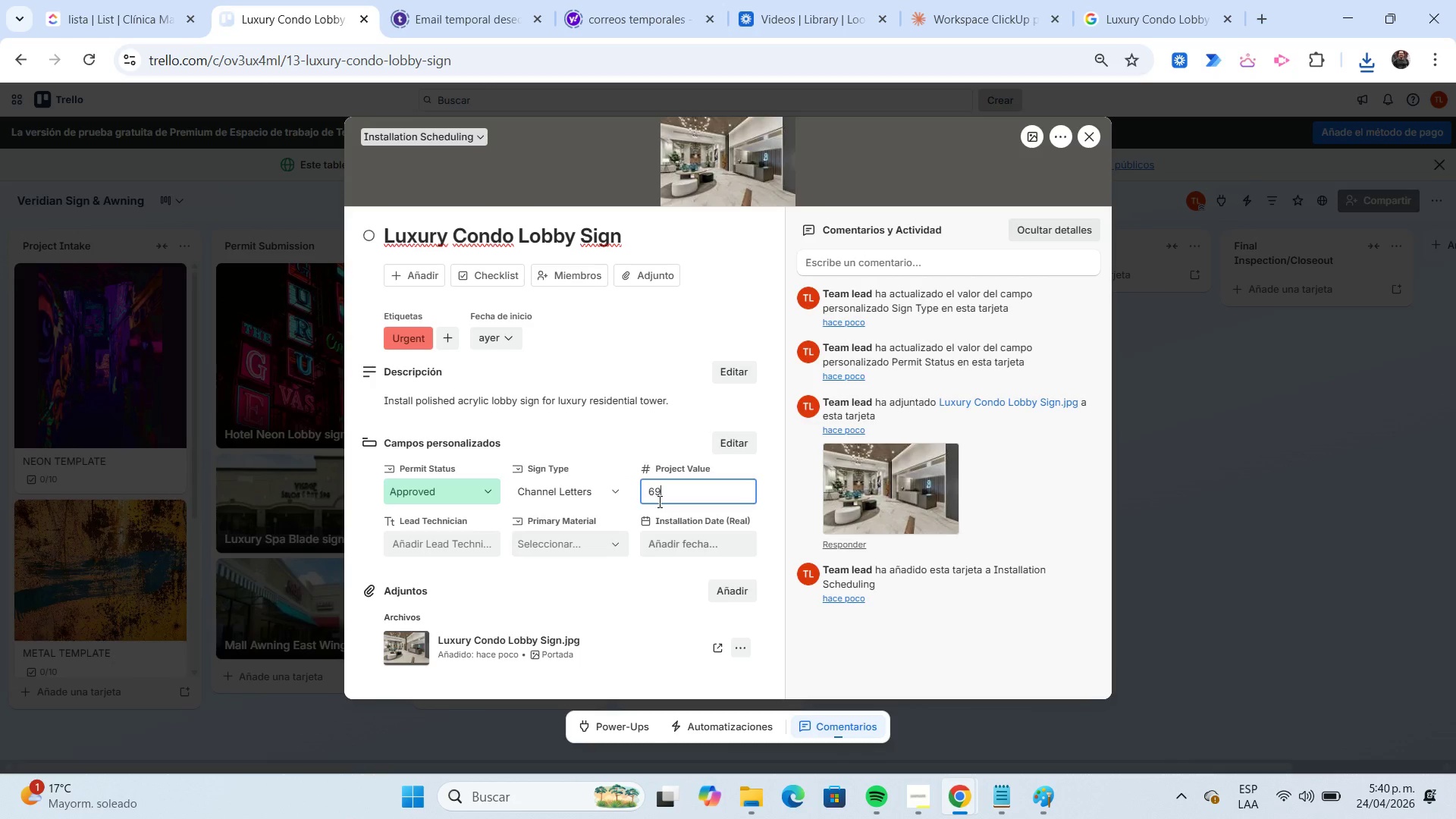 
key(Numpad2)
 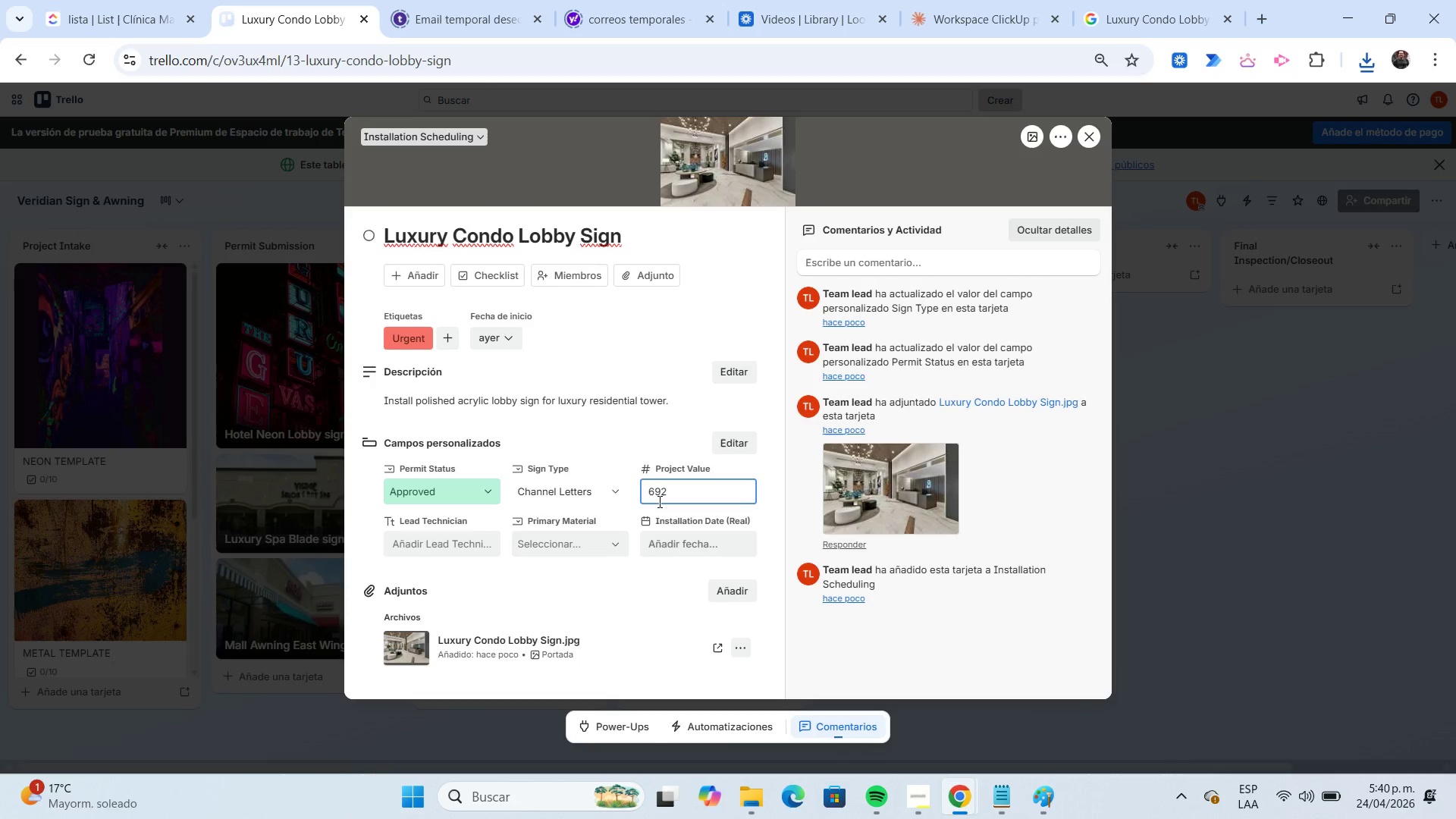 
key(Numpad6)
 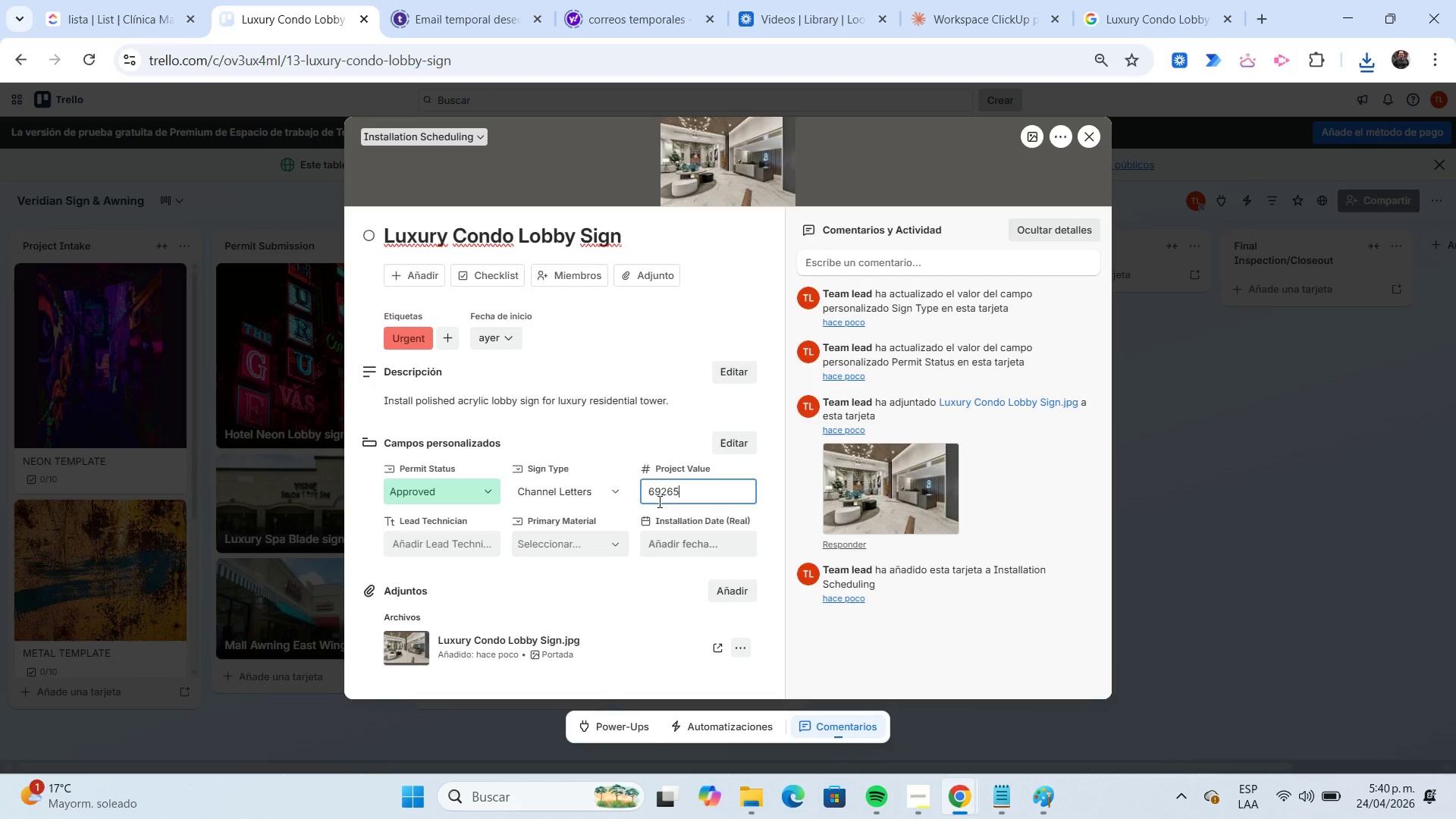 
key(Numpad5)
 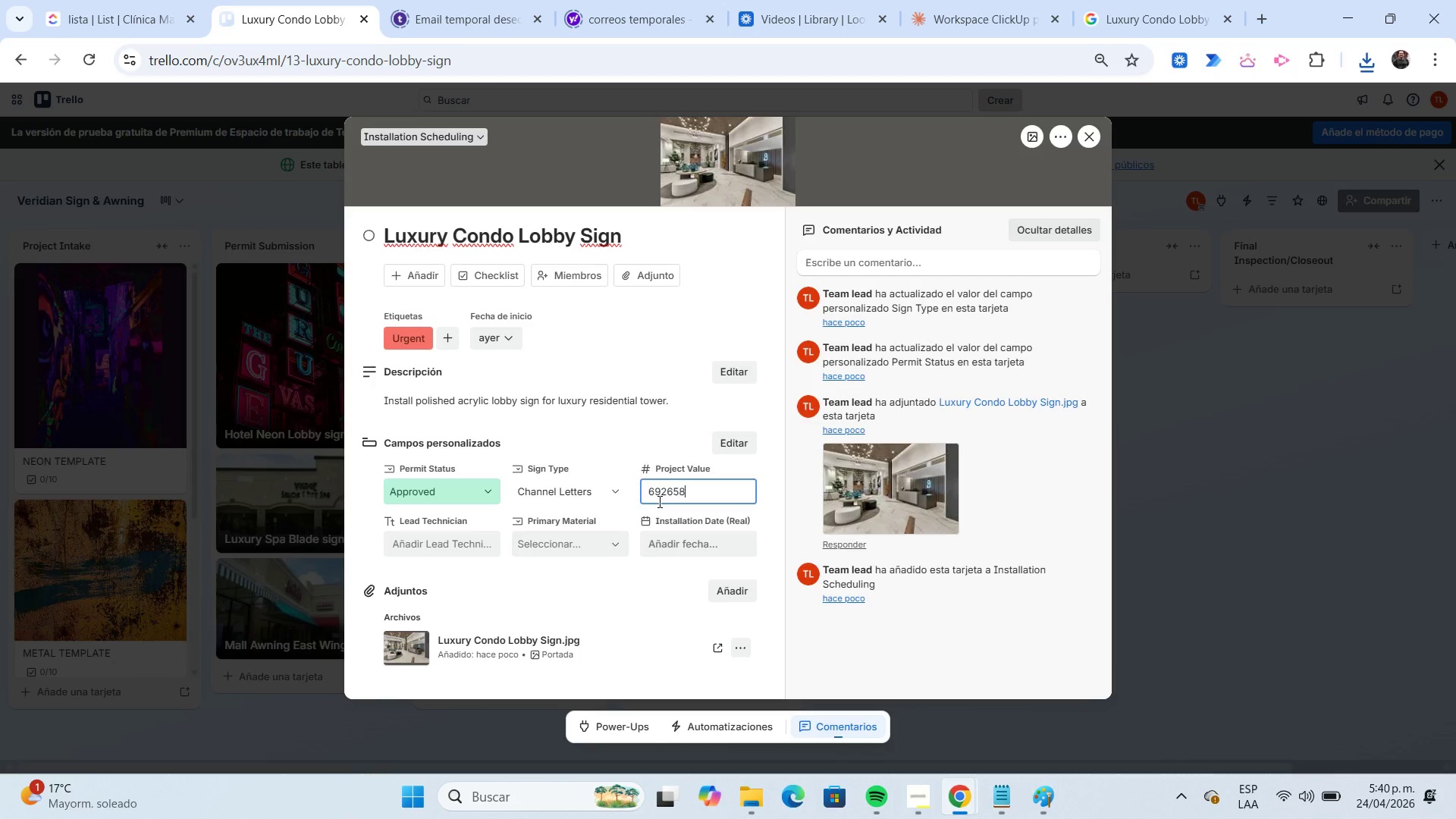 
key(Numpad8)
 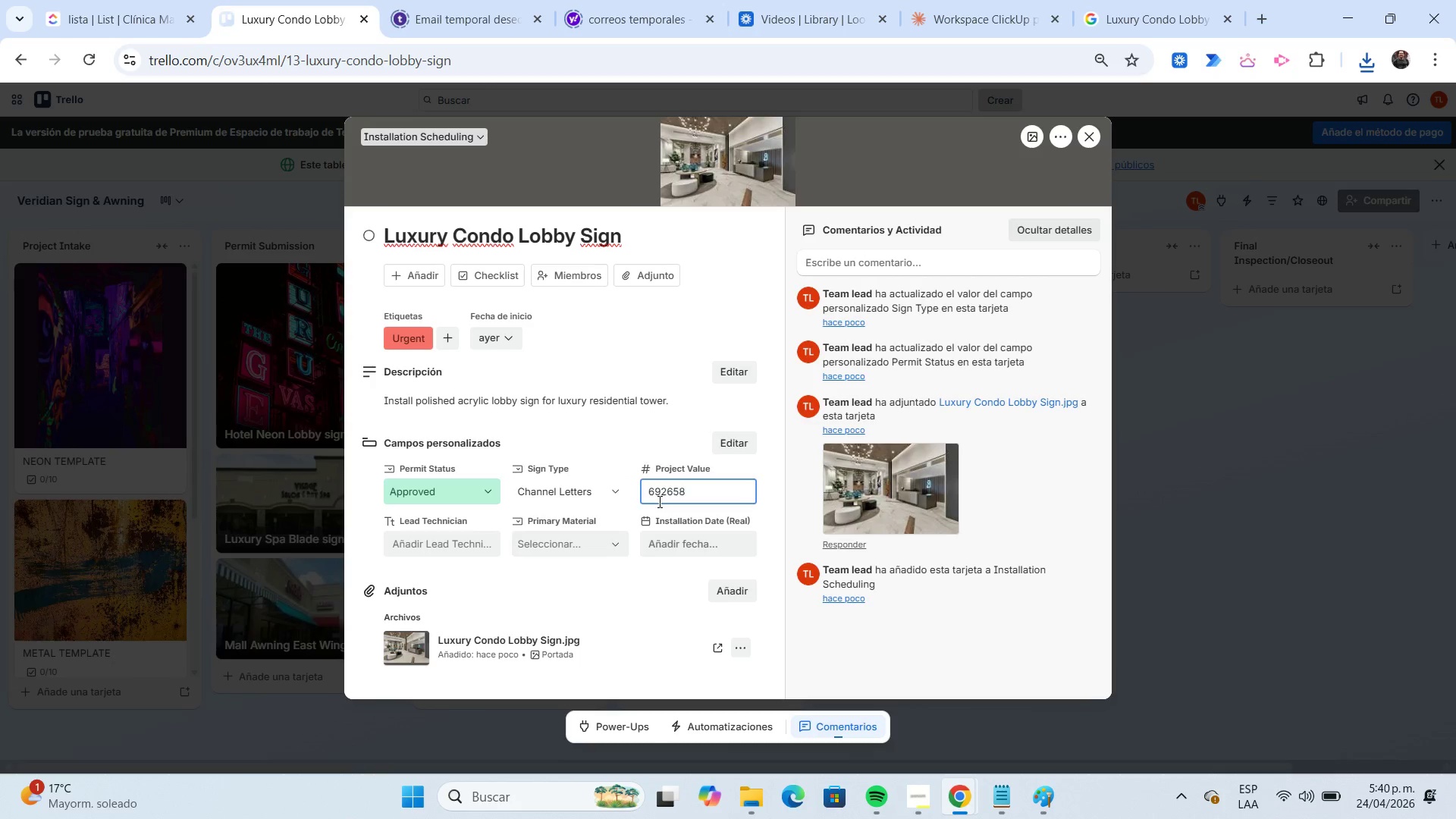 
key(Numpad0)
 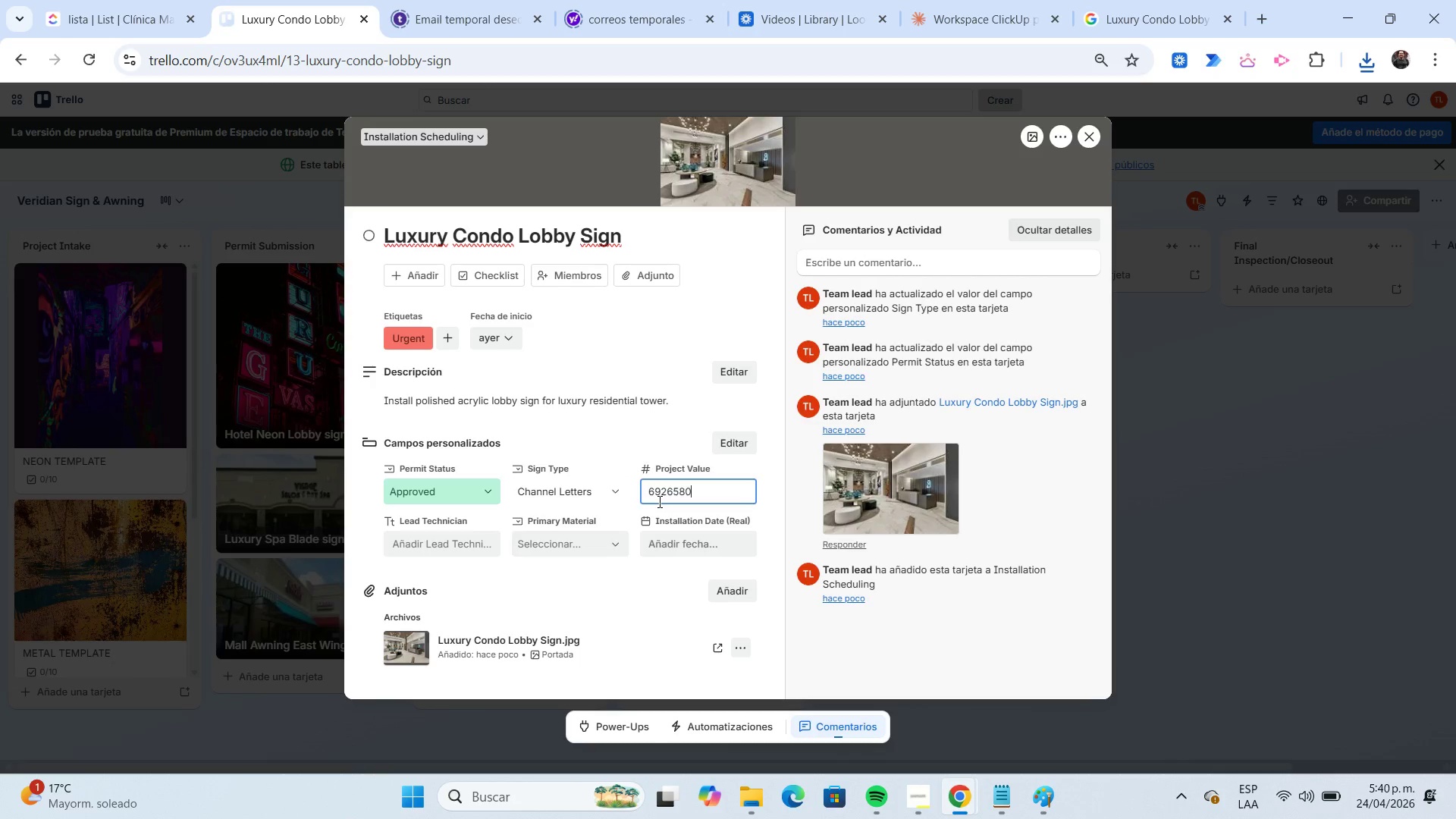 
key(Numpad0)
 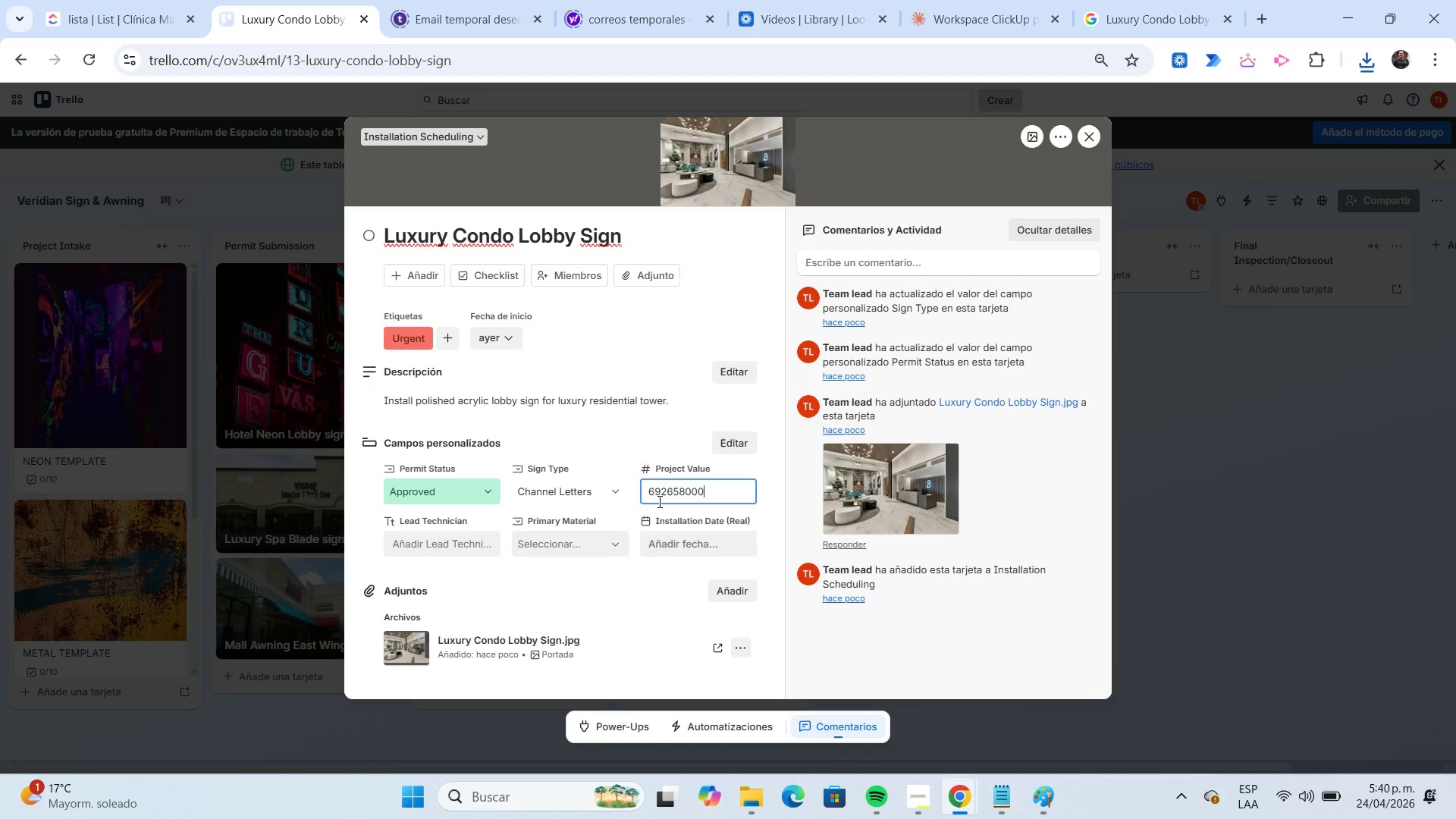 
key(Numpad0)
 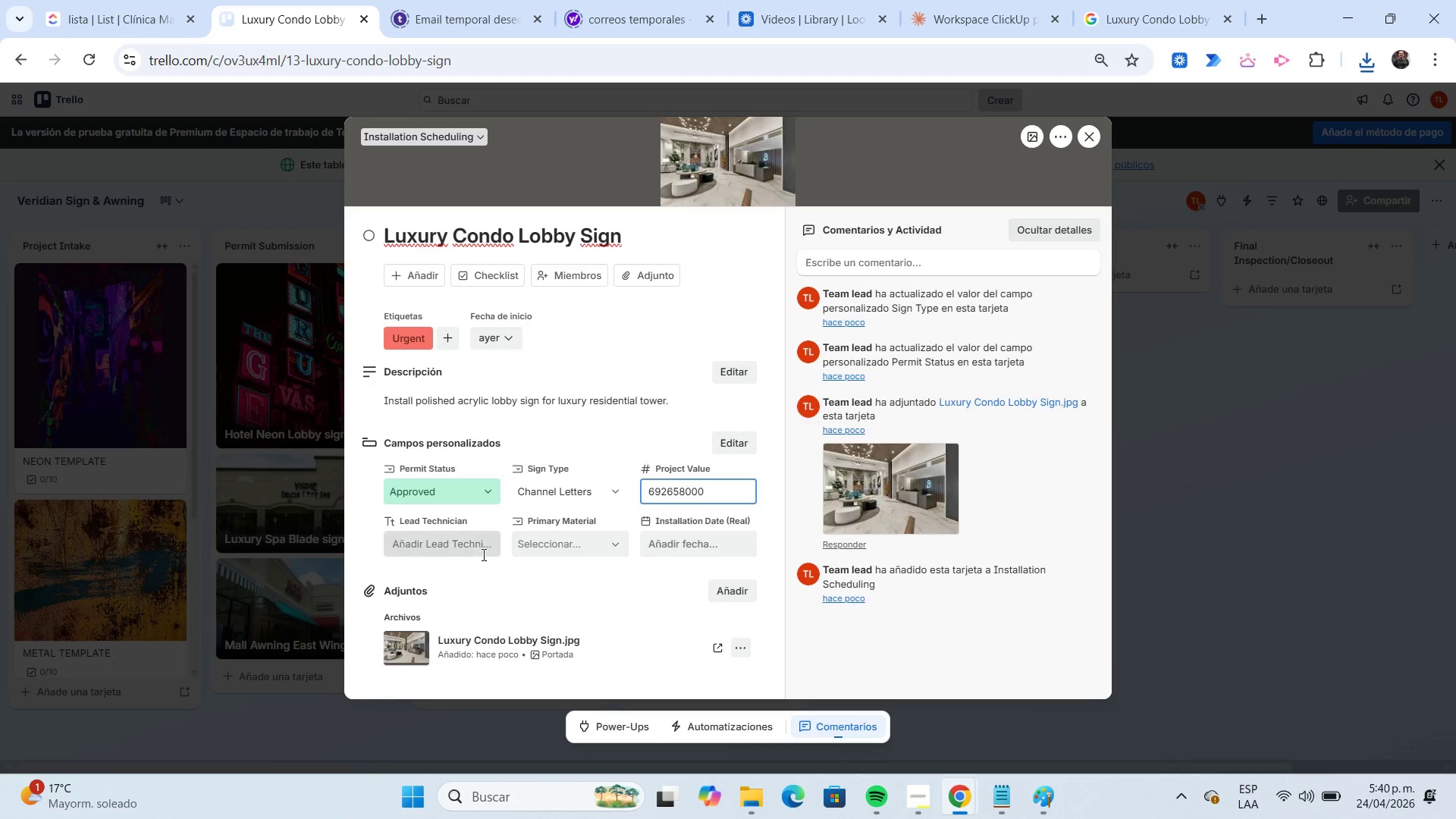 
left_click([479, 550])
 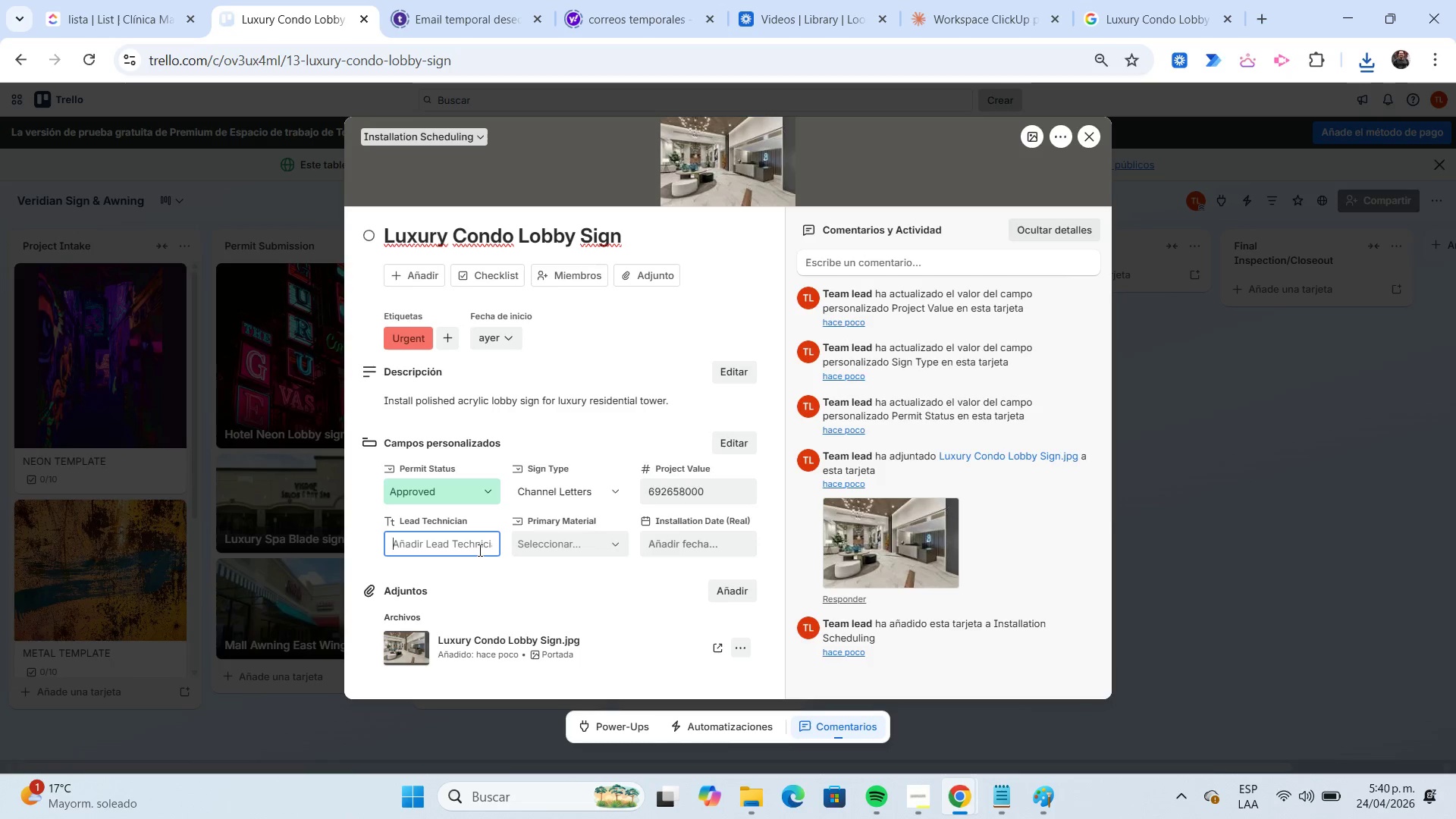 
type(Richard Alvarez)
 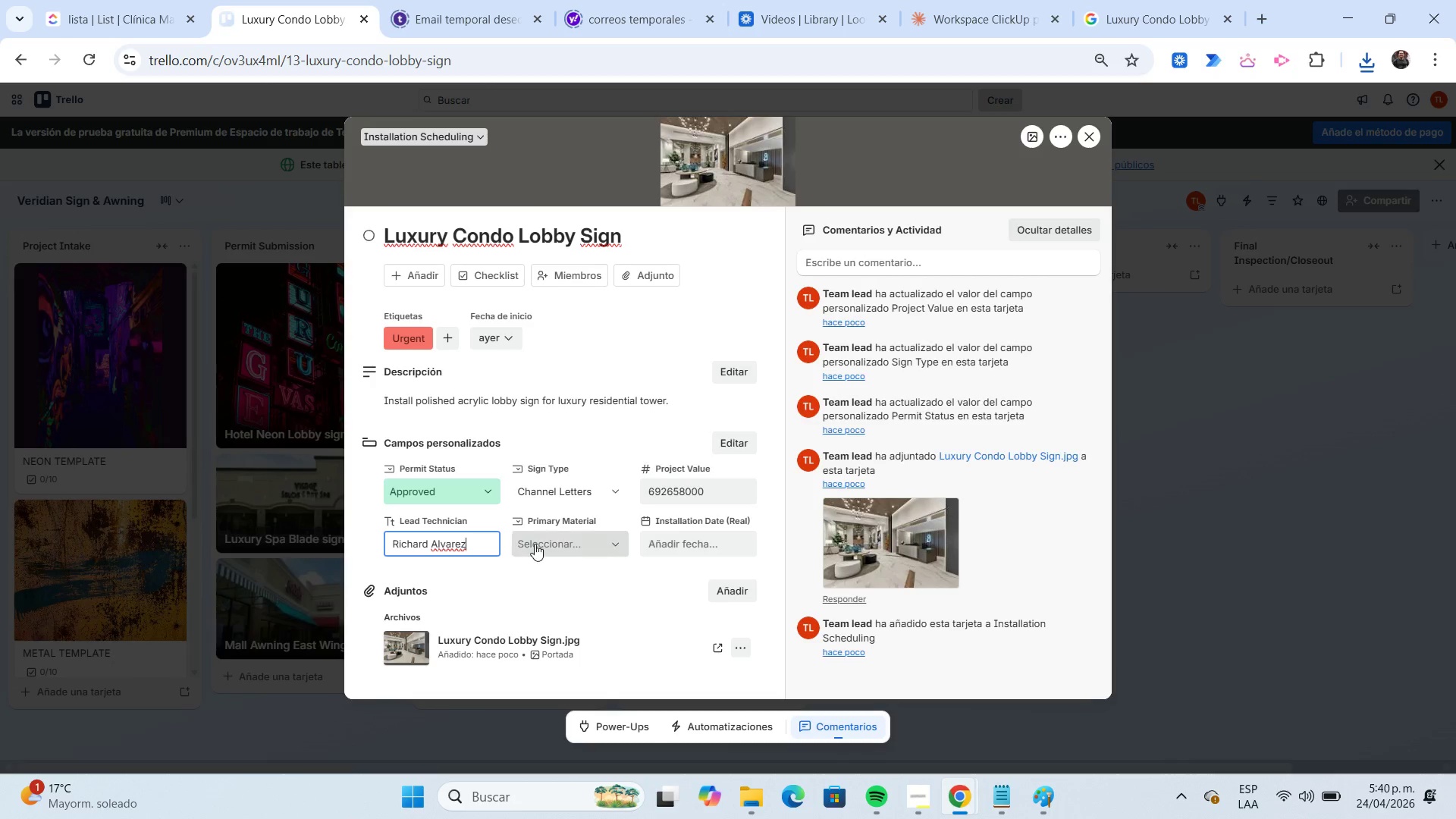 
left_click([535, 544])
 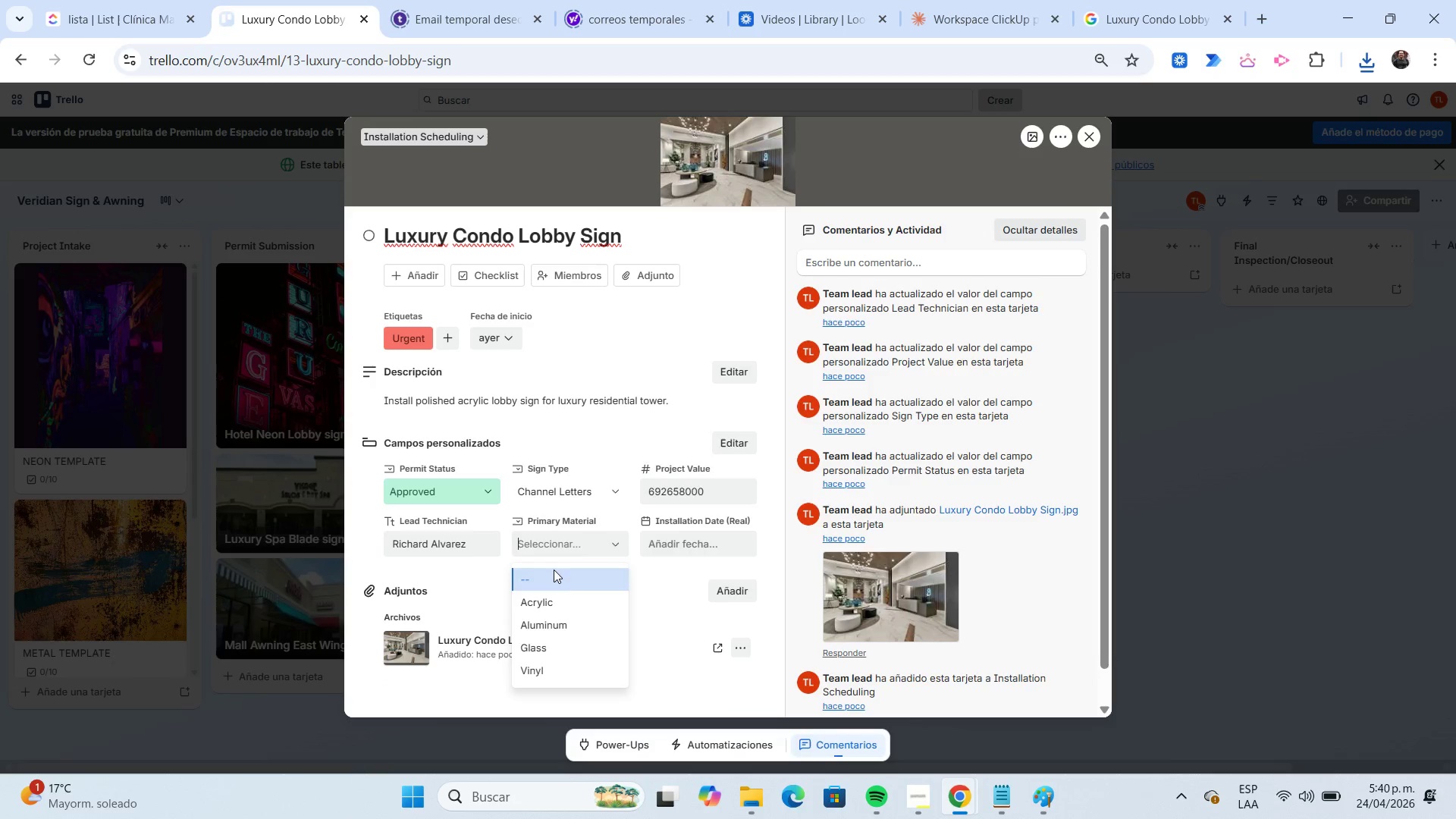 
left_click([569, 607])
 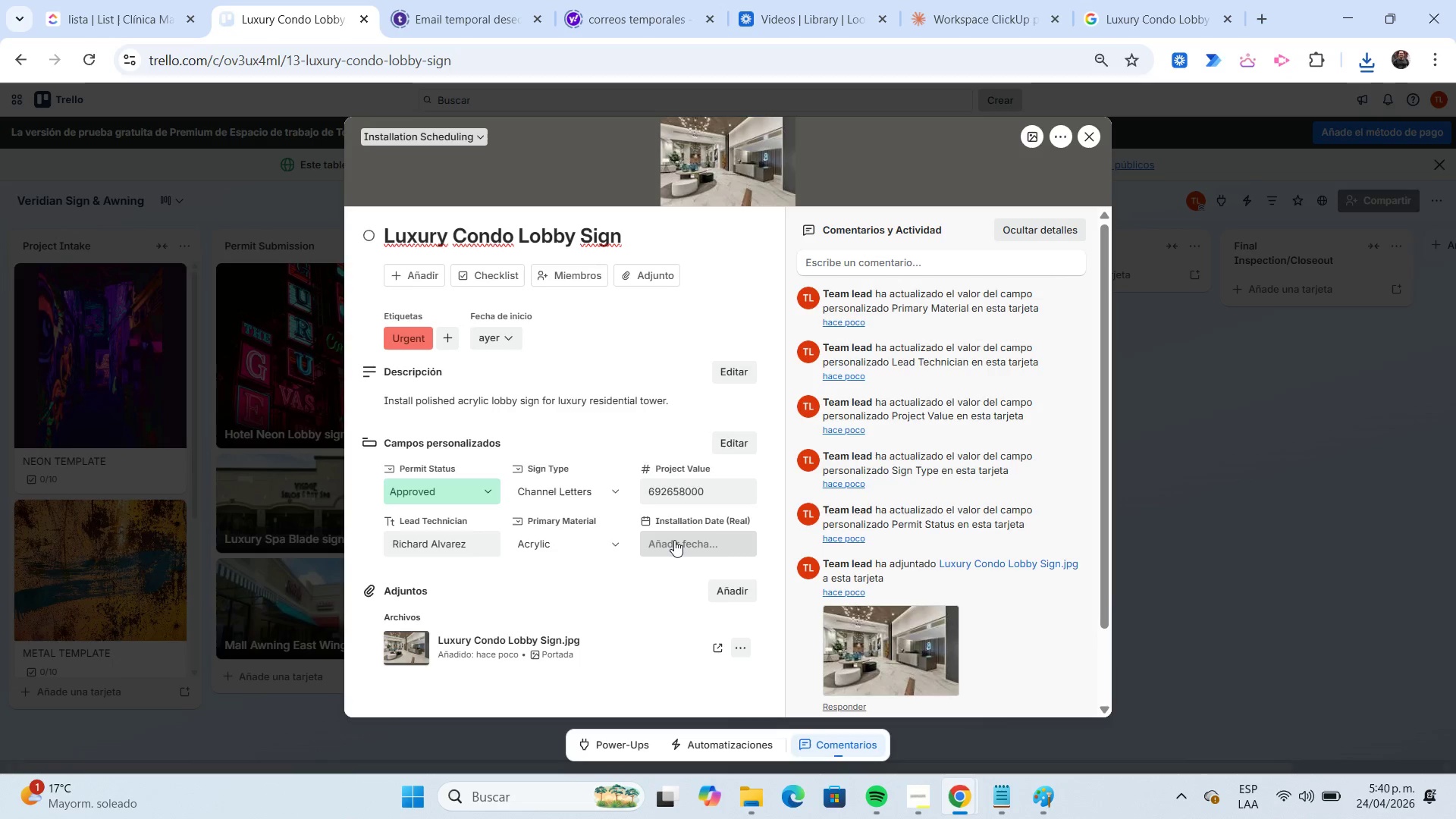 
left_click([676, 540])
 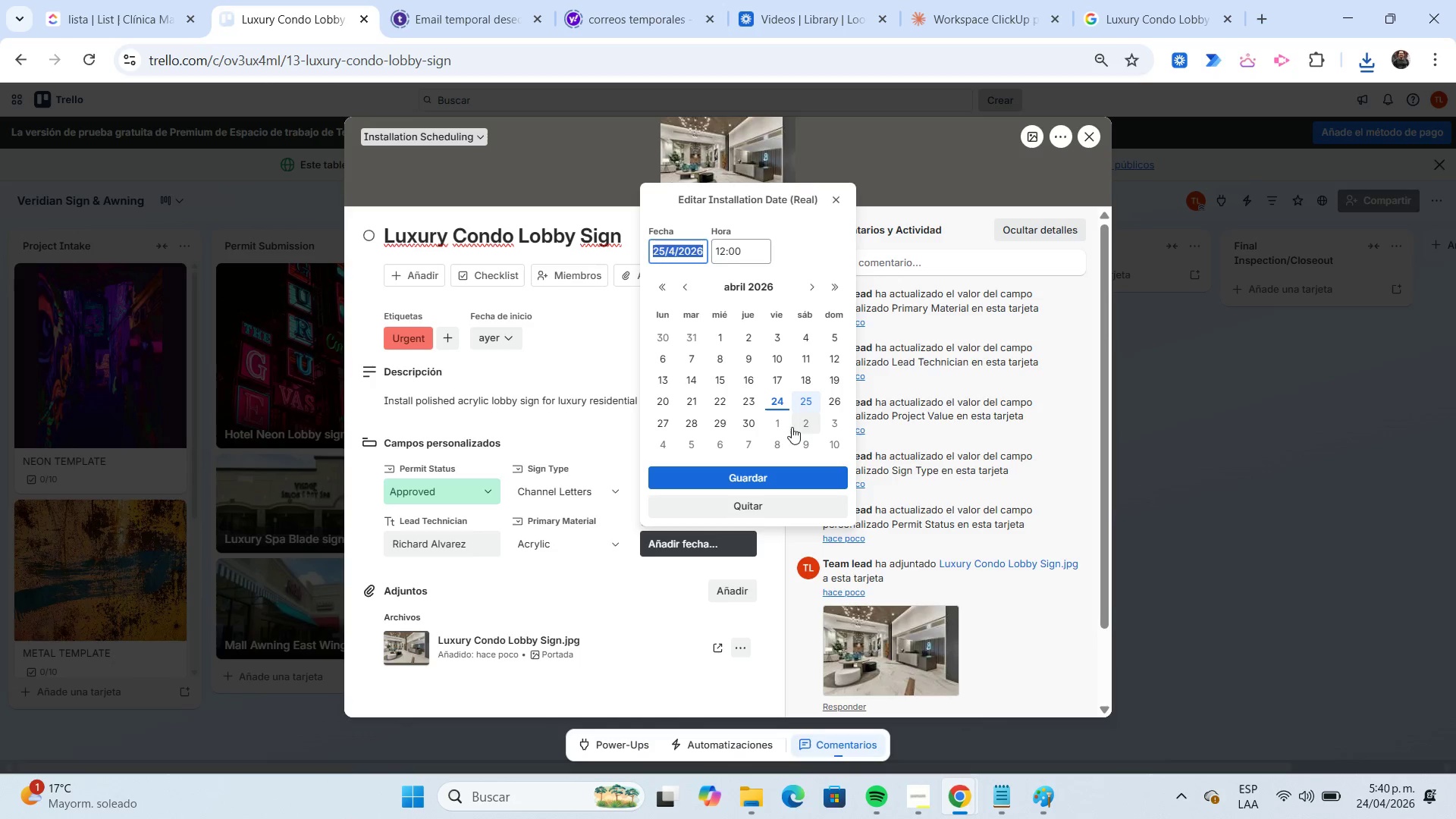 
wait(5.47)
 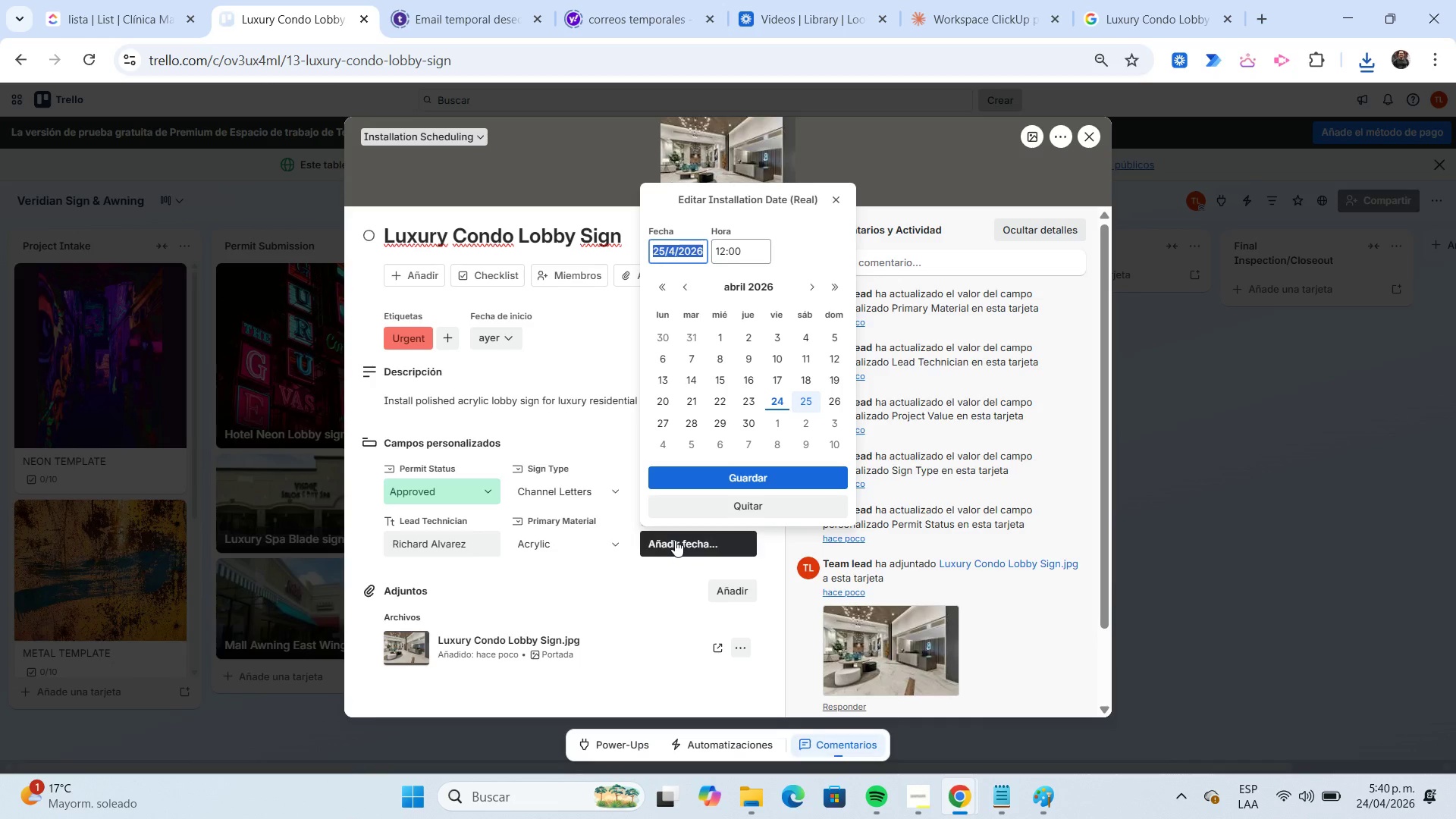 
left_click([780, 403])
 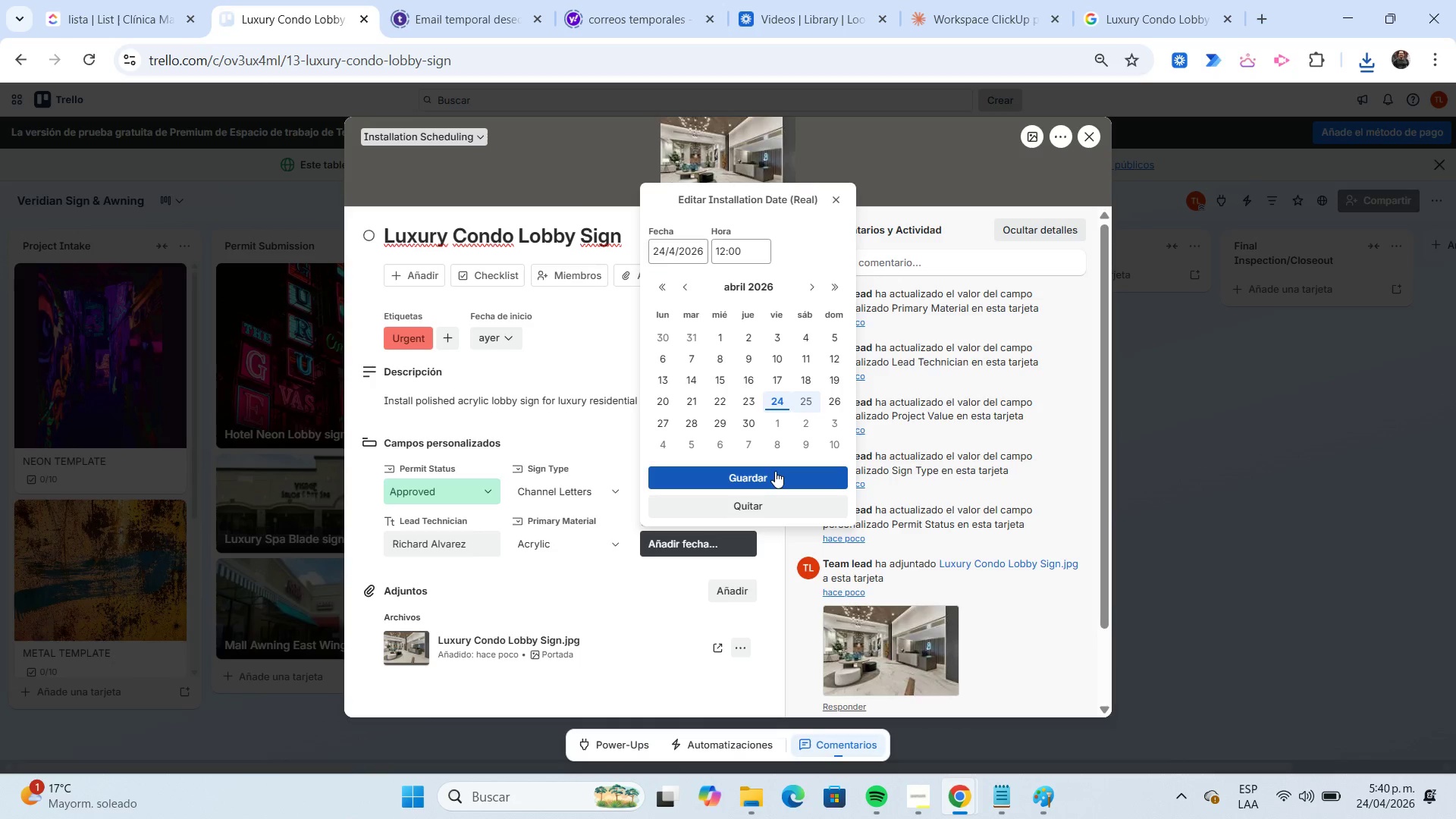 
left_click([777, 473])
 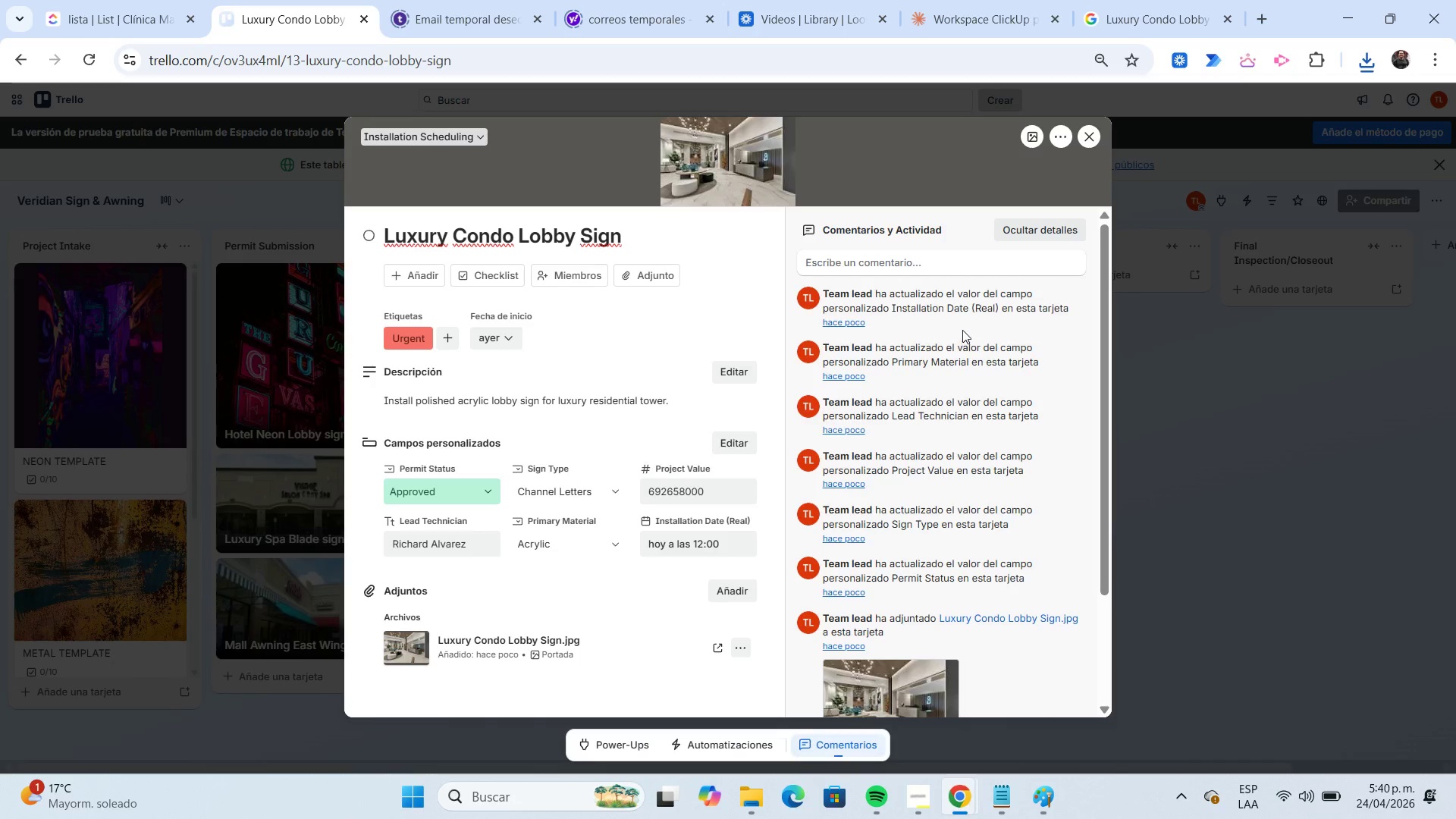 
left_click([1040, 142])
 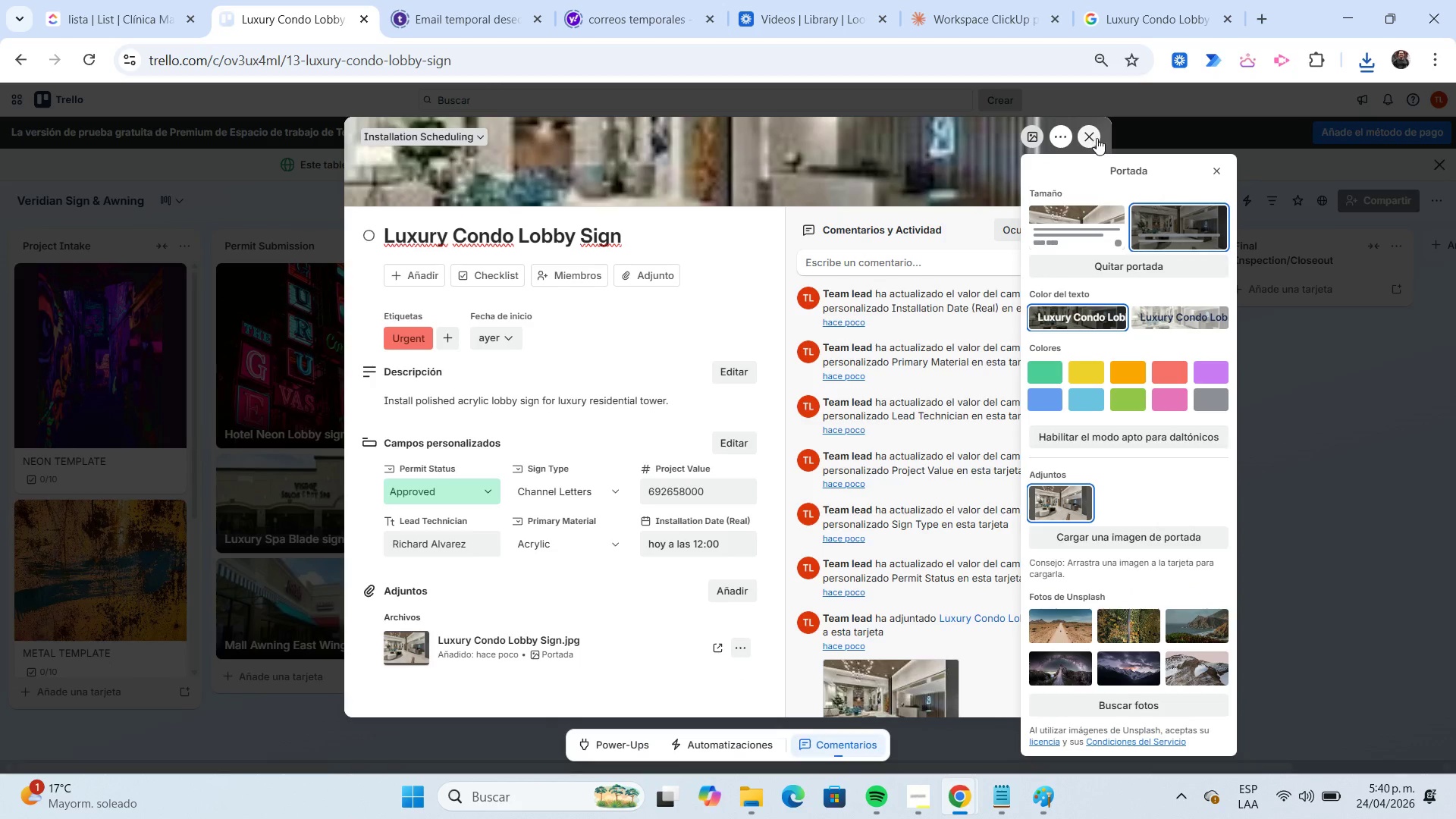 
left_click([1228, 177])
 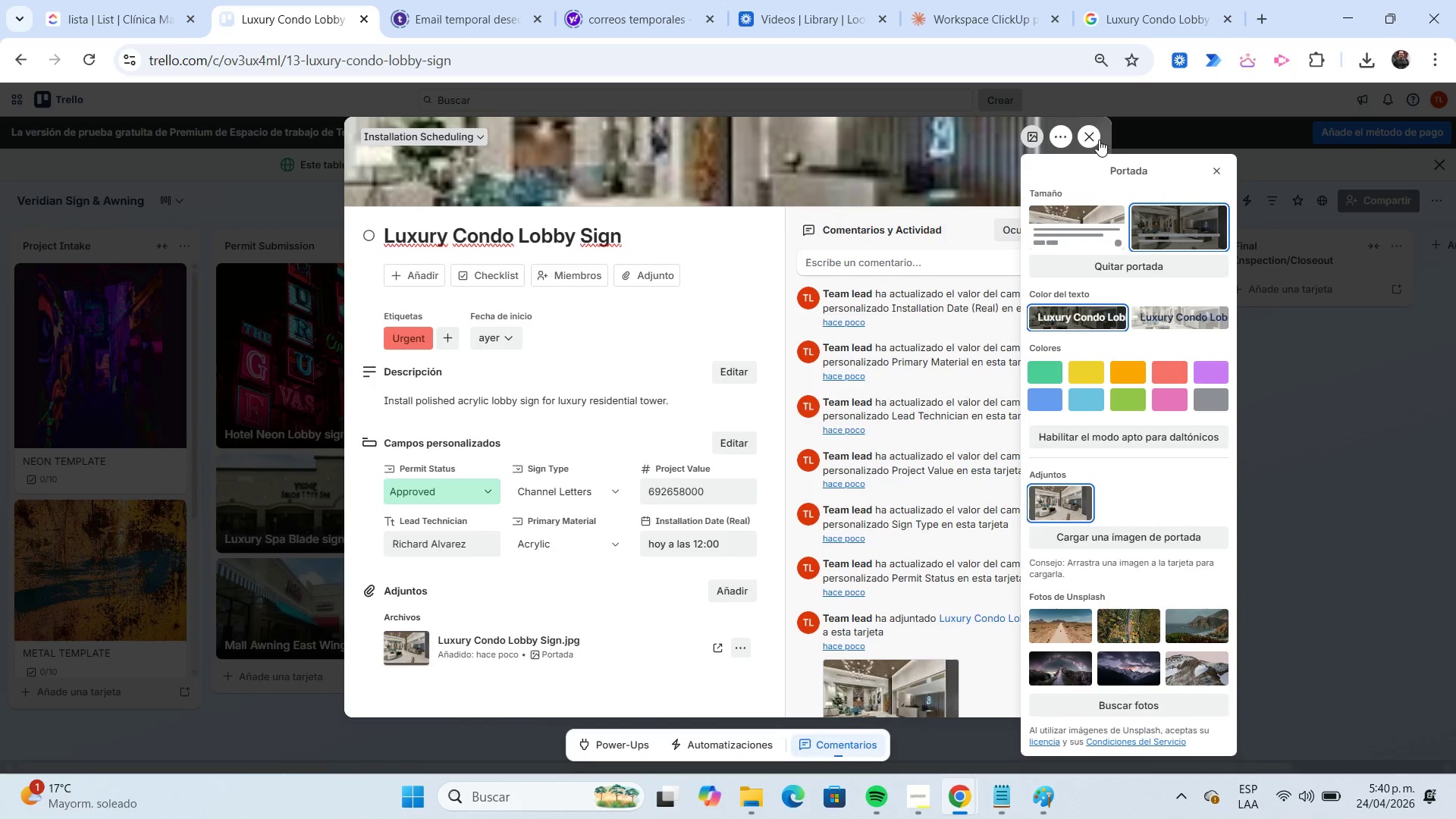 
left_click([1092, 138])
 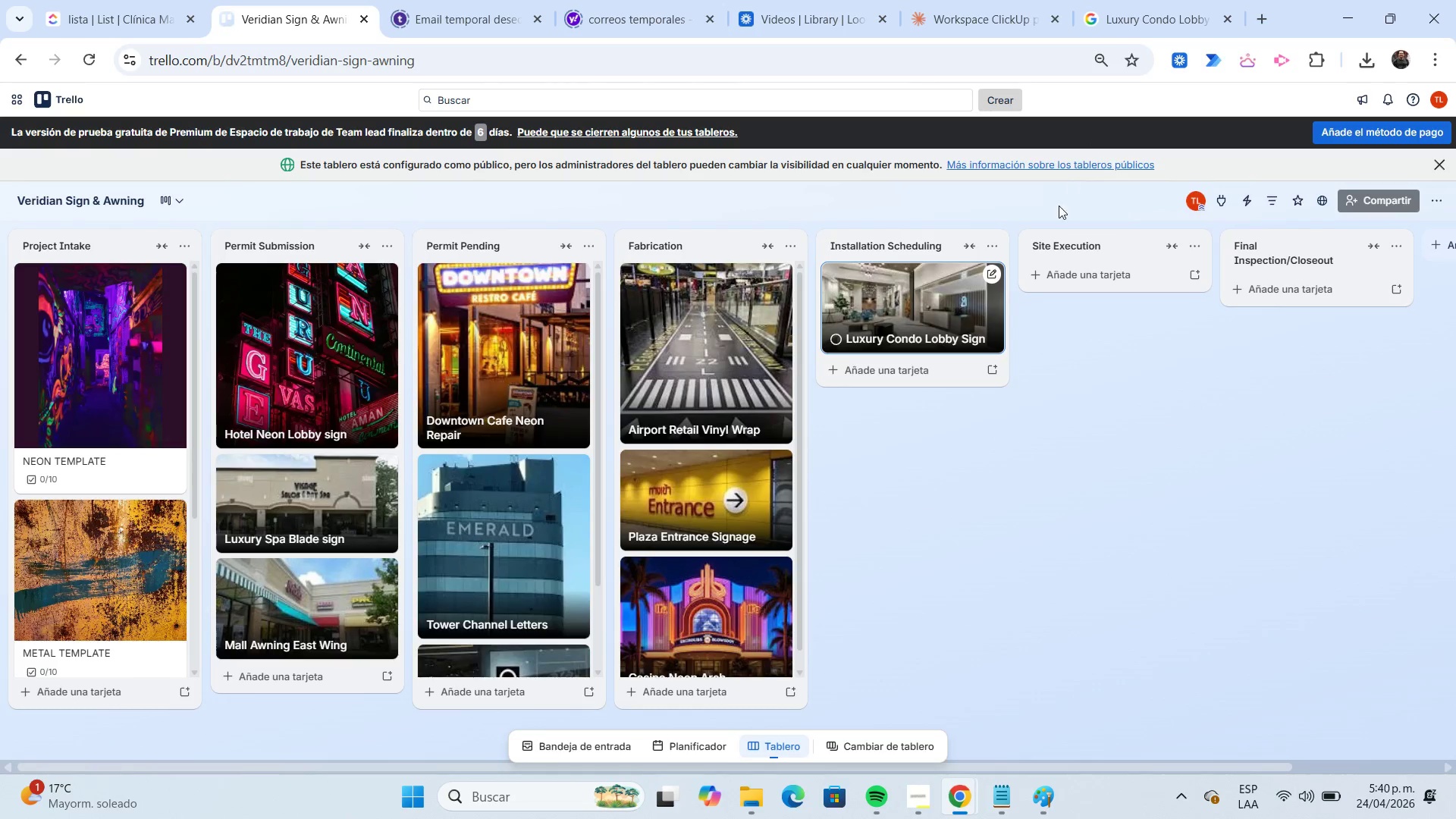 
wait(5.58)
 